 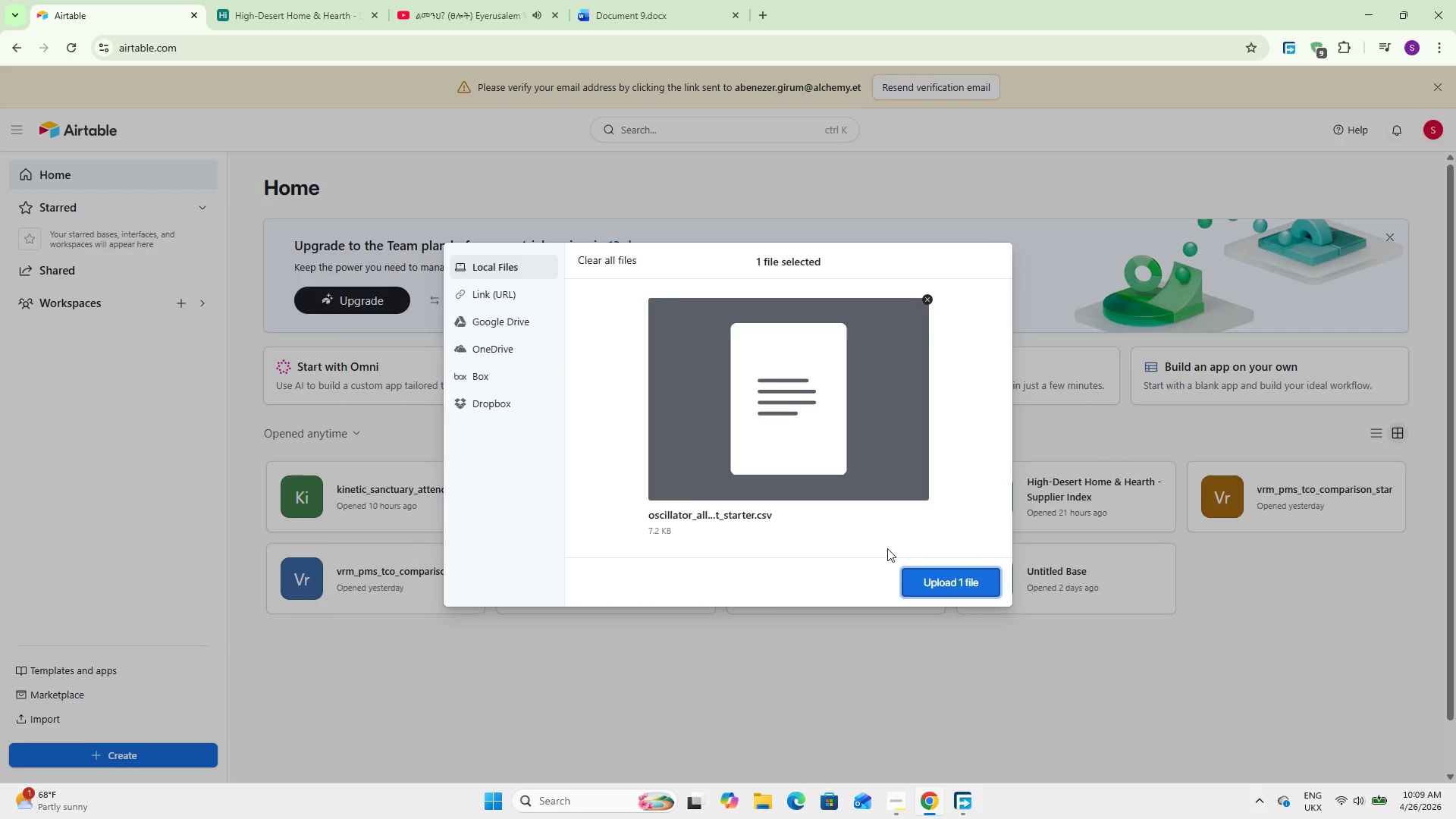 
left_click([915, 579])
 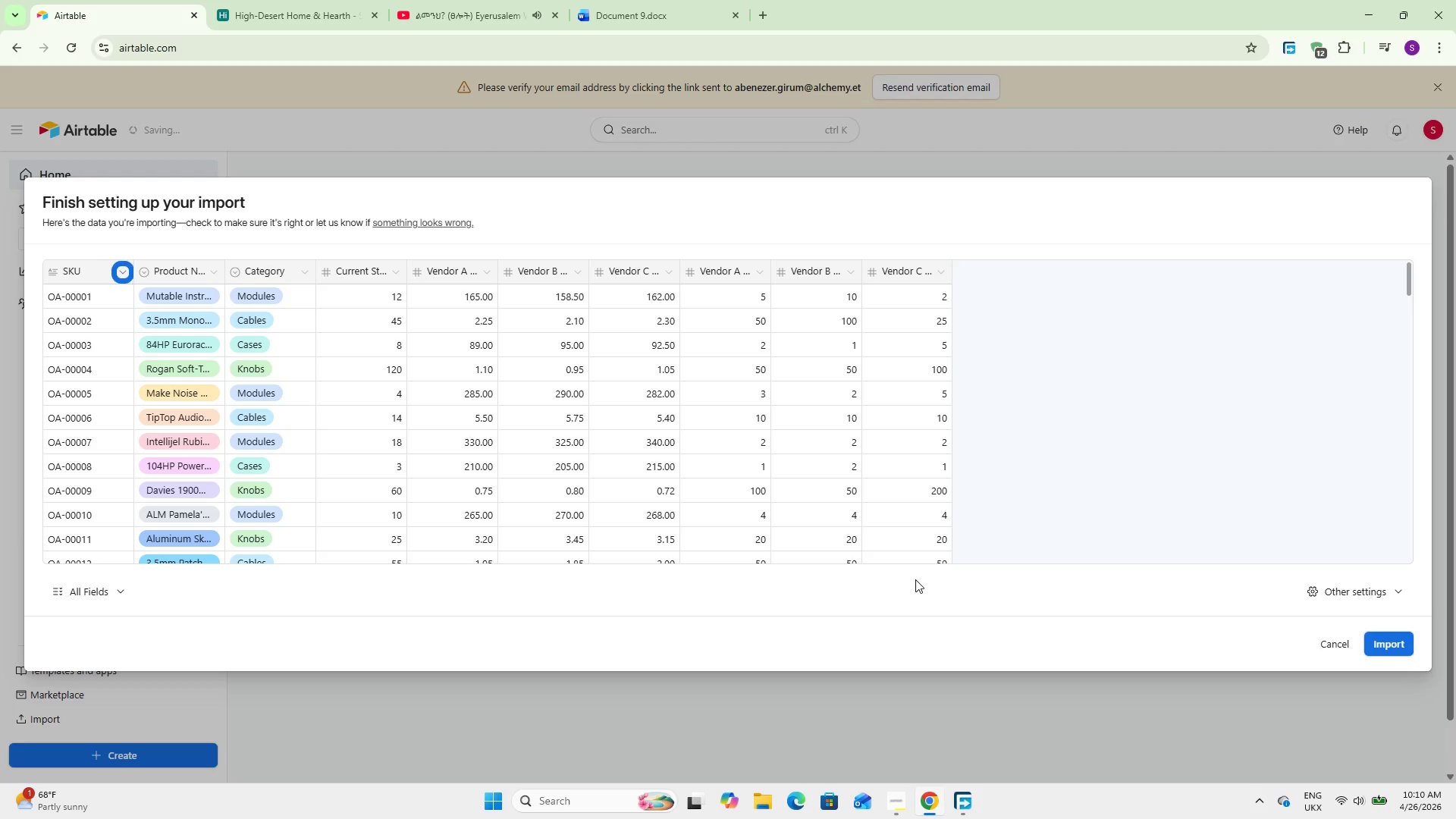 
wait(29.02)
 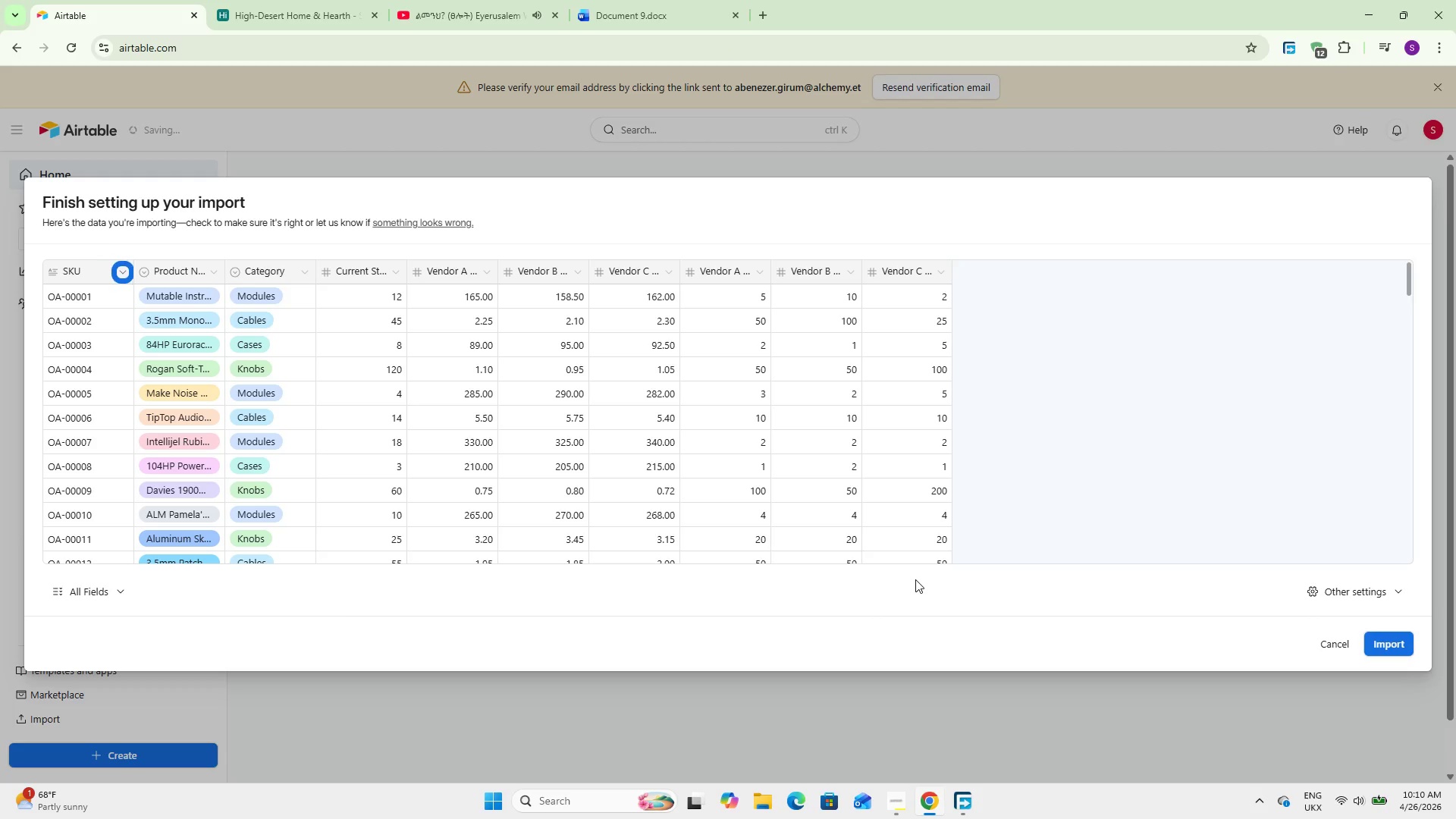 
left_click([1381, 641])
 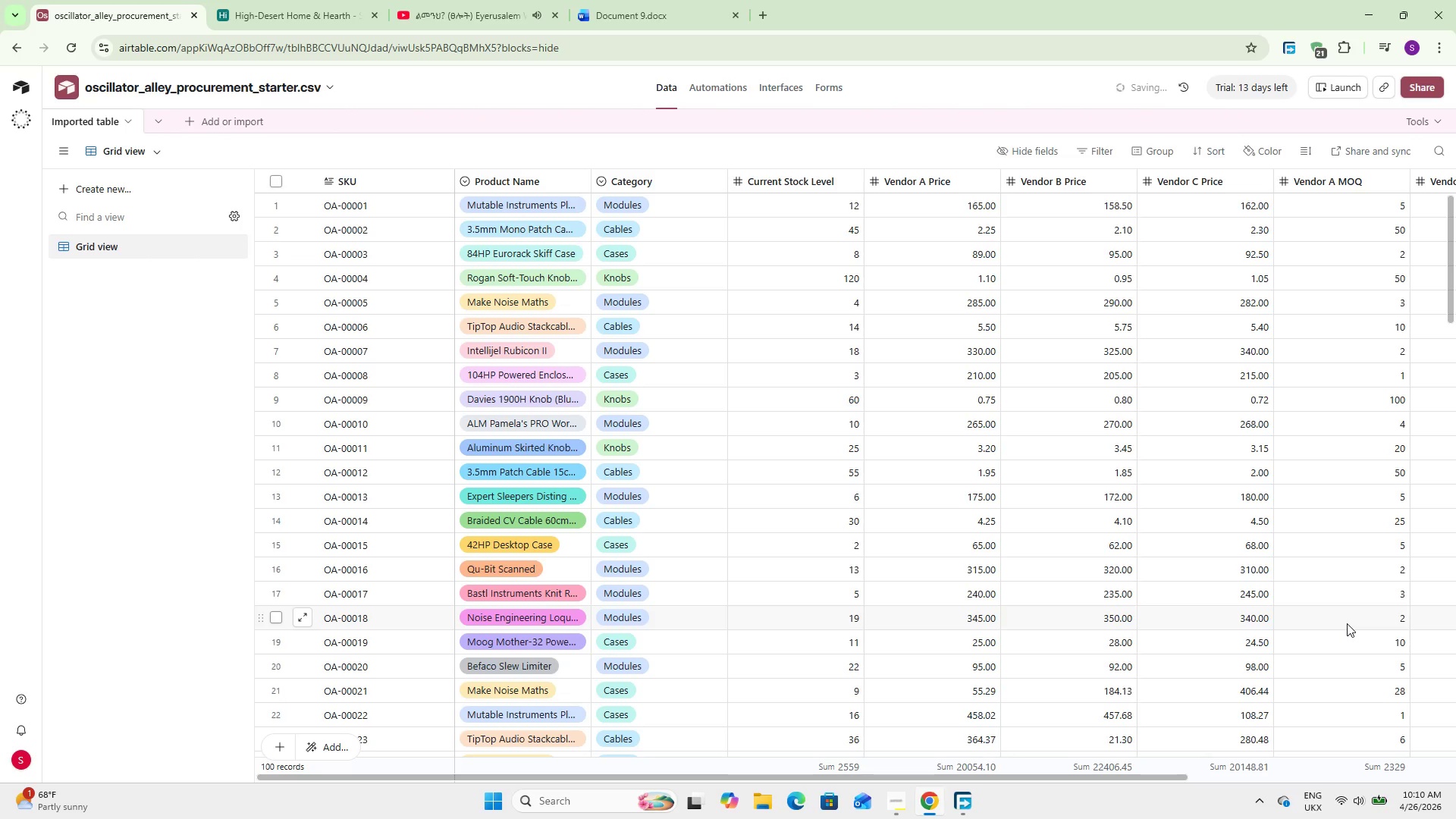 
wait(44.56)
 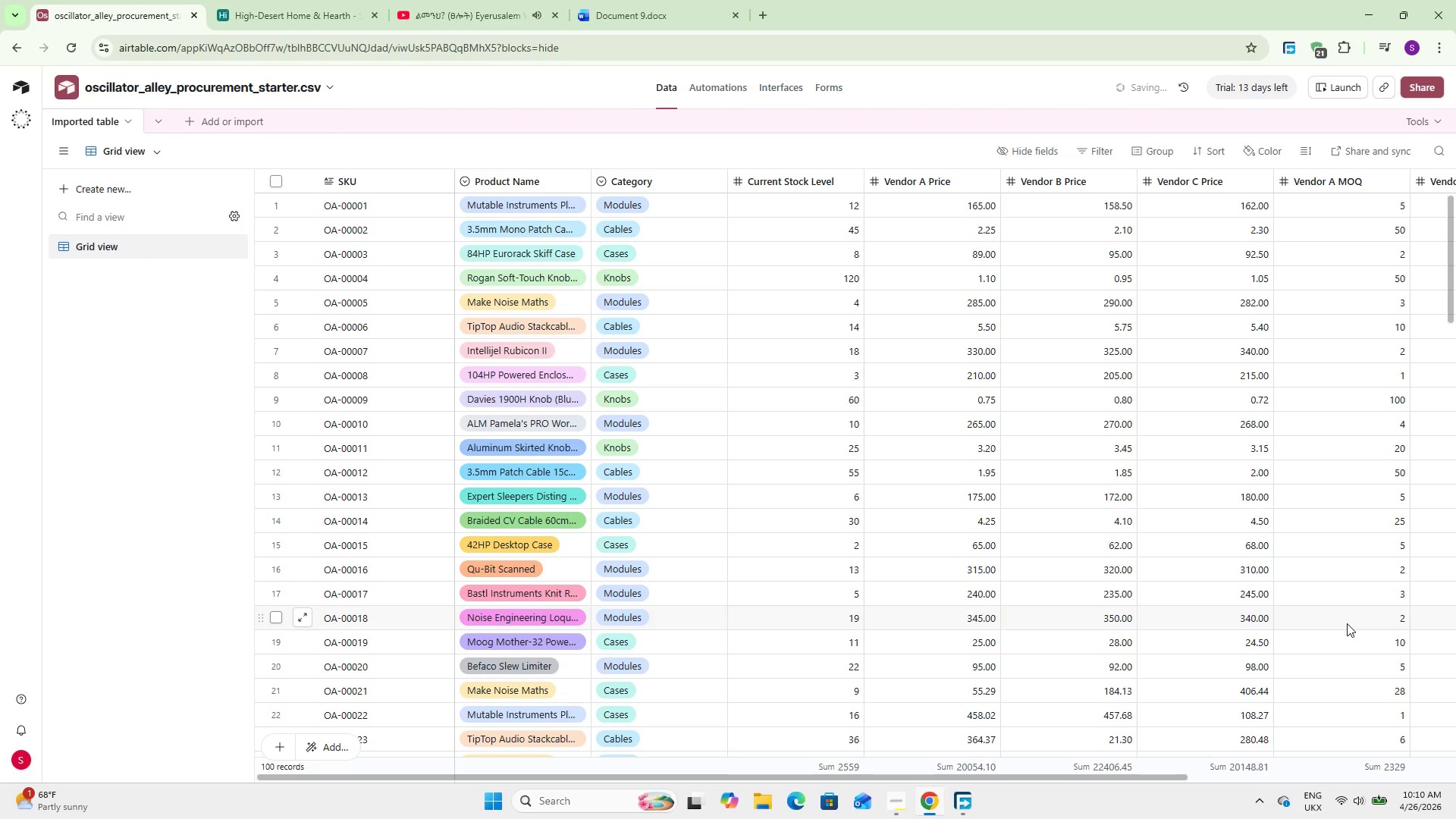 
double_click([970, 170])
 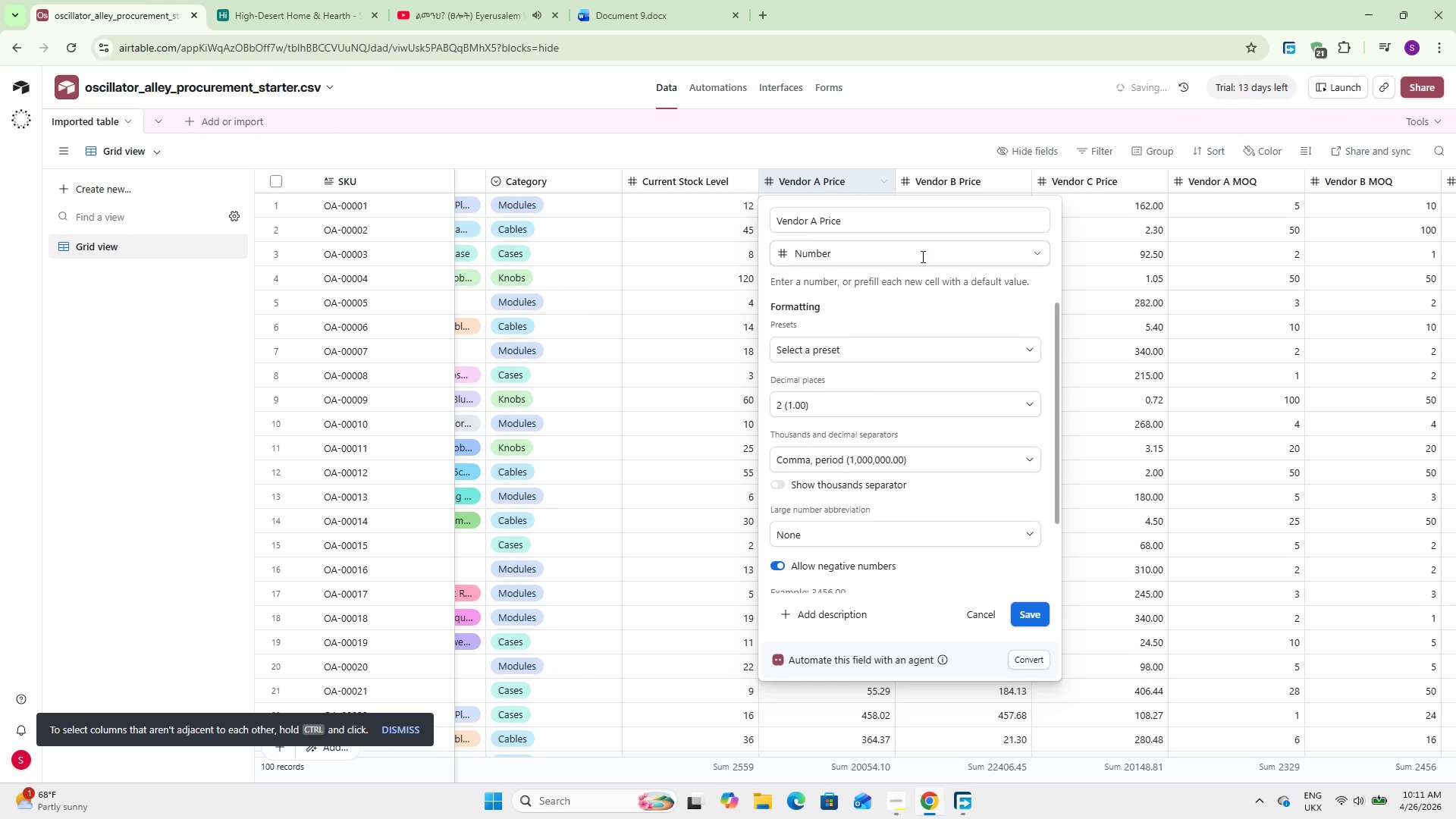 
left_click([921, 256])
 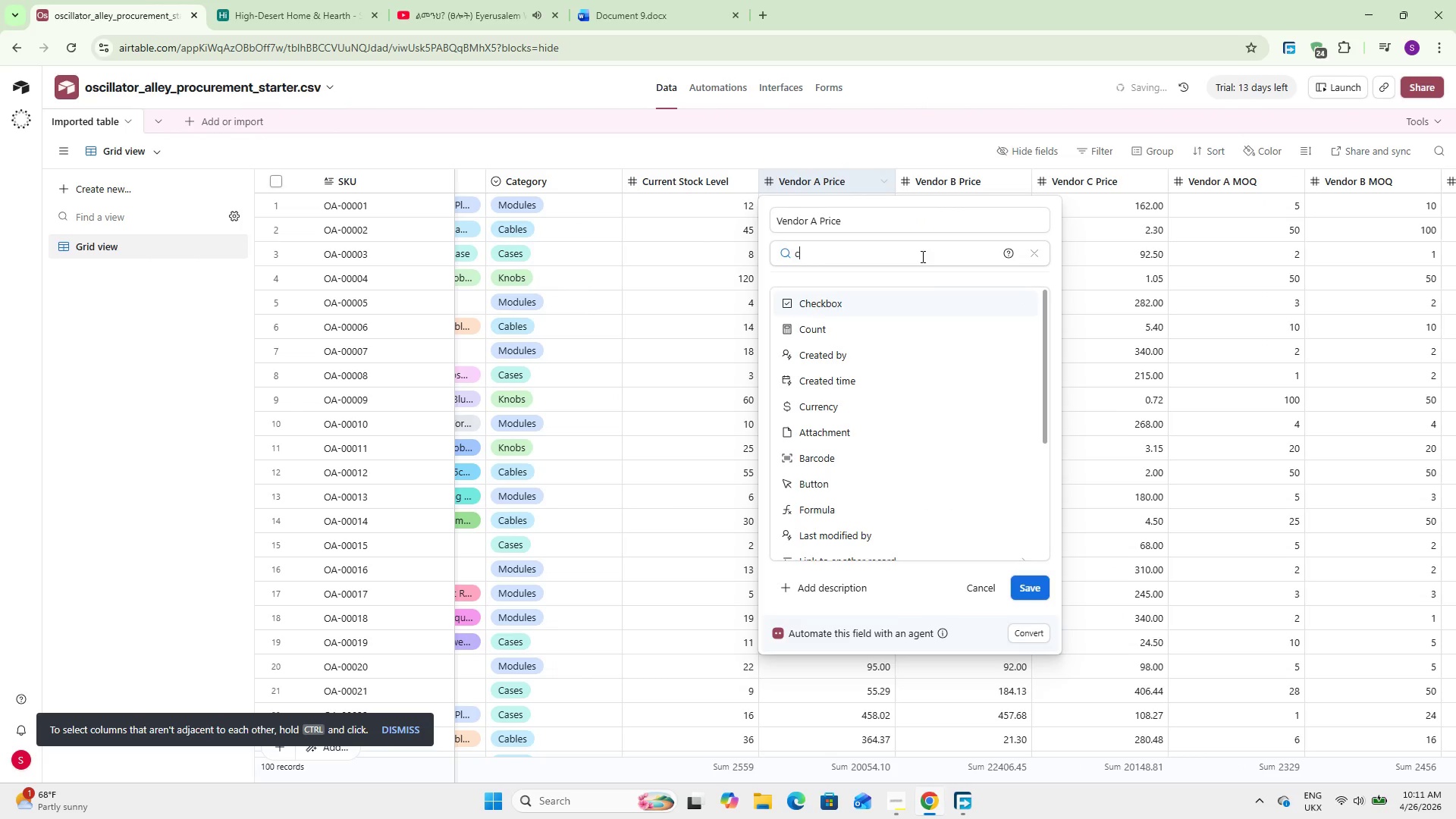 
type(cu)
 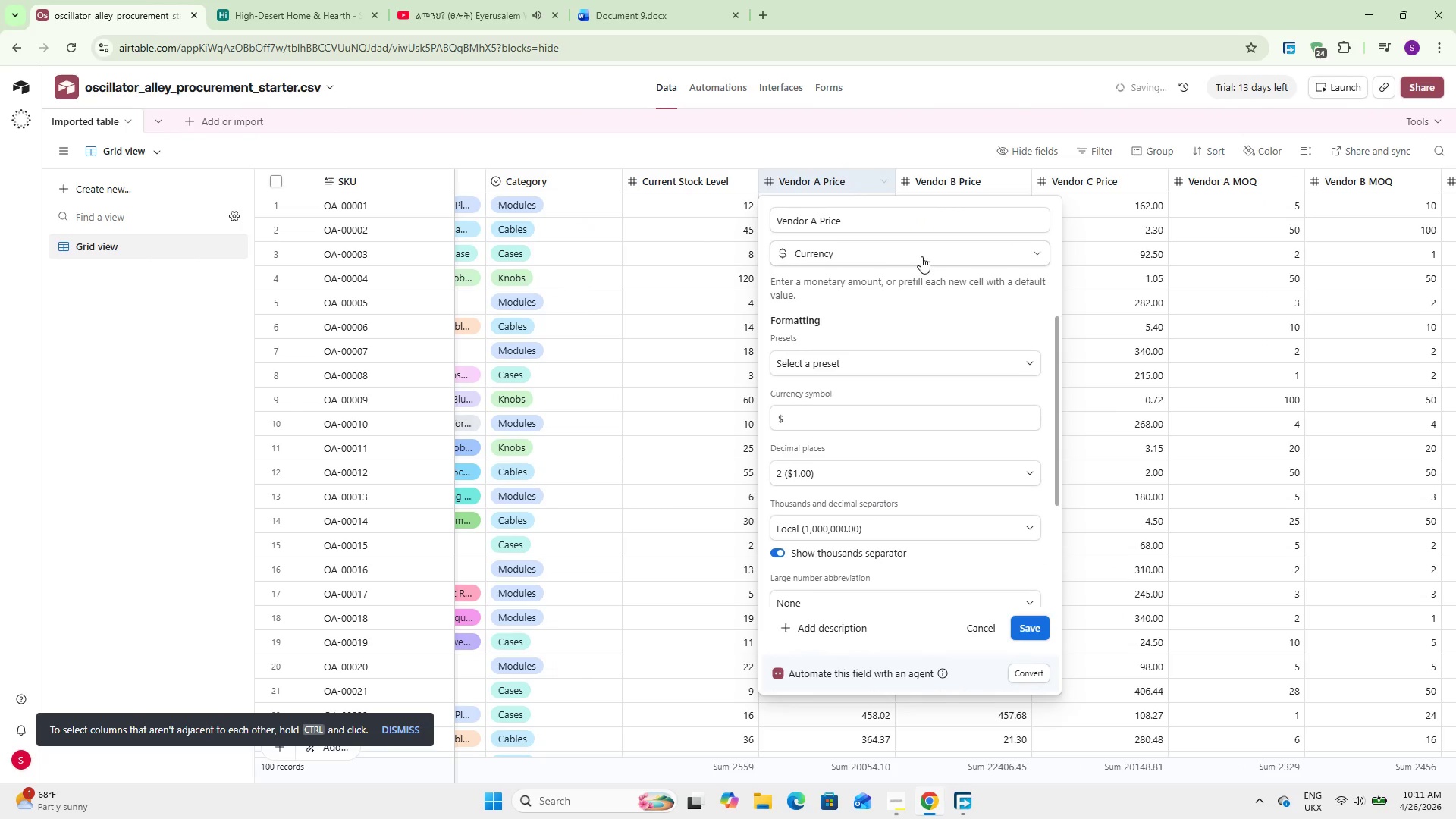 
key(Enter)
 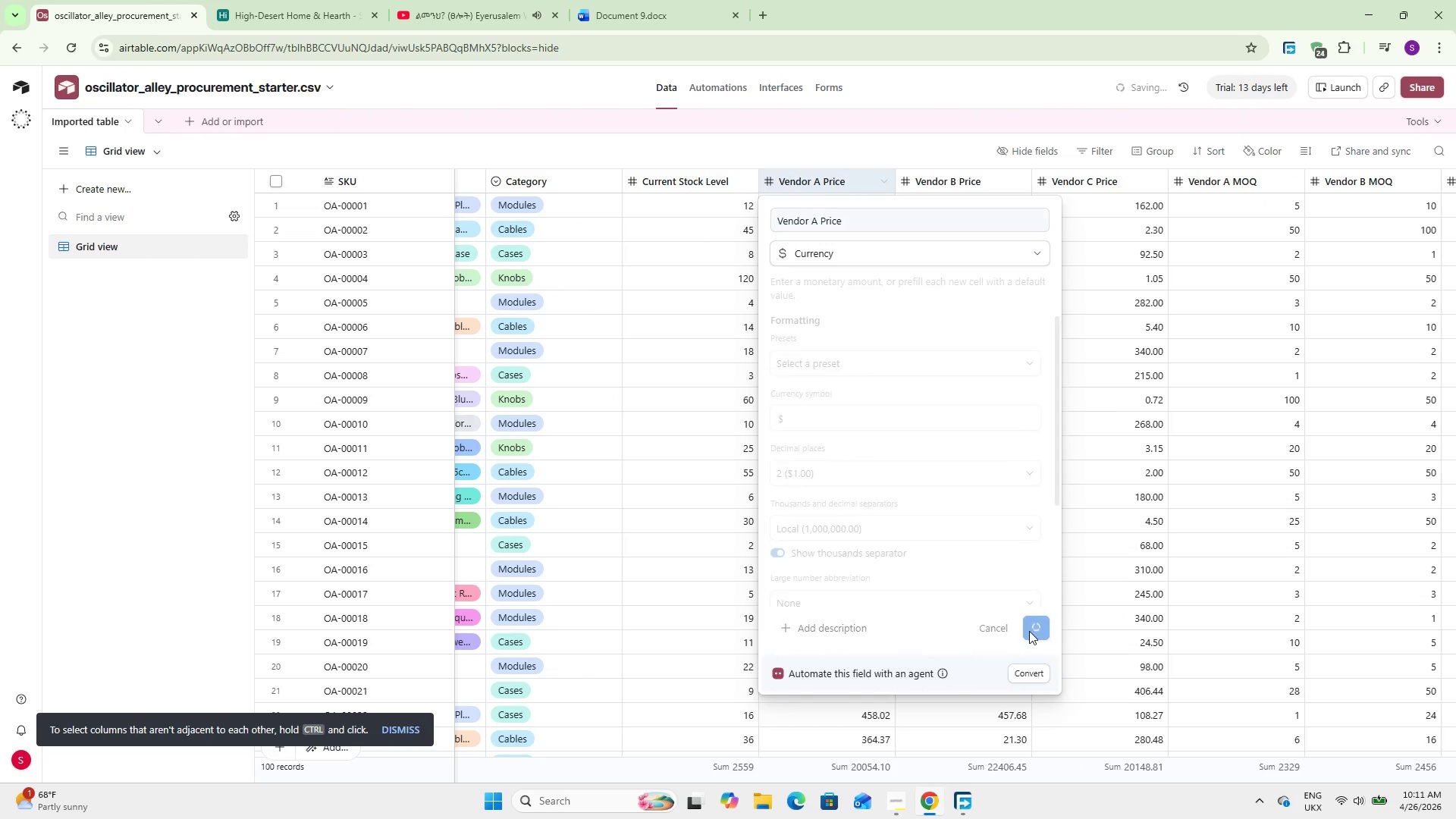 
left_click([1029, 631])
 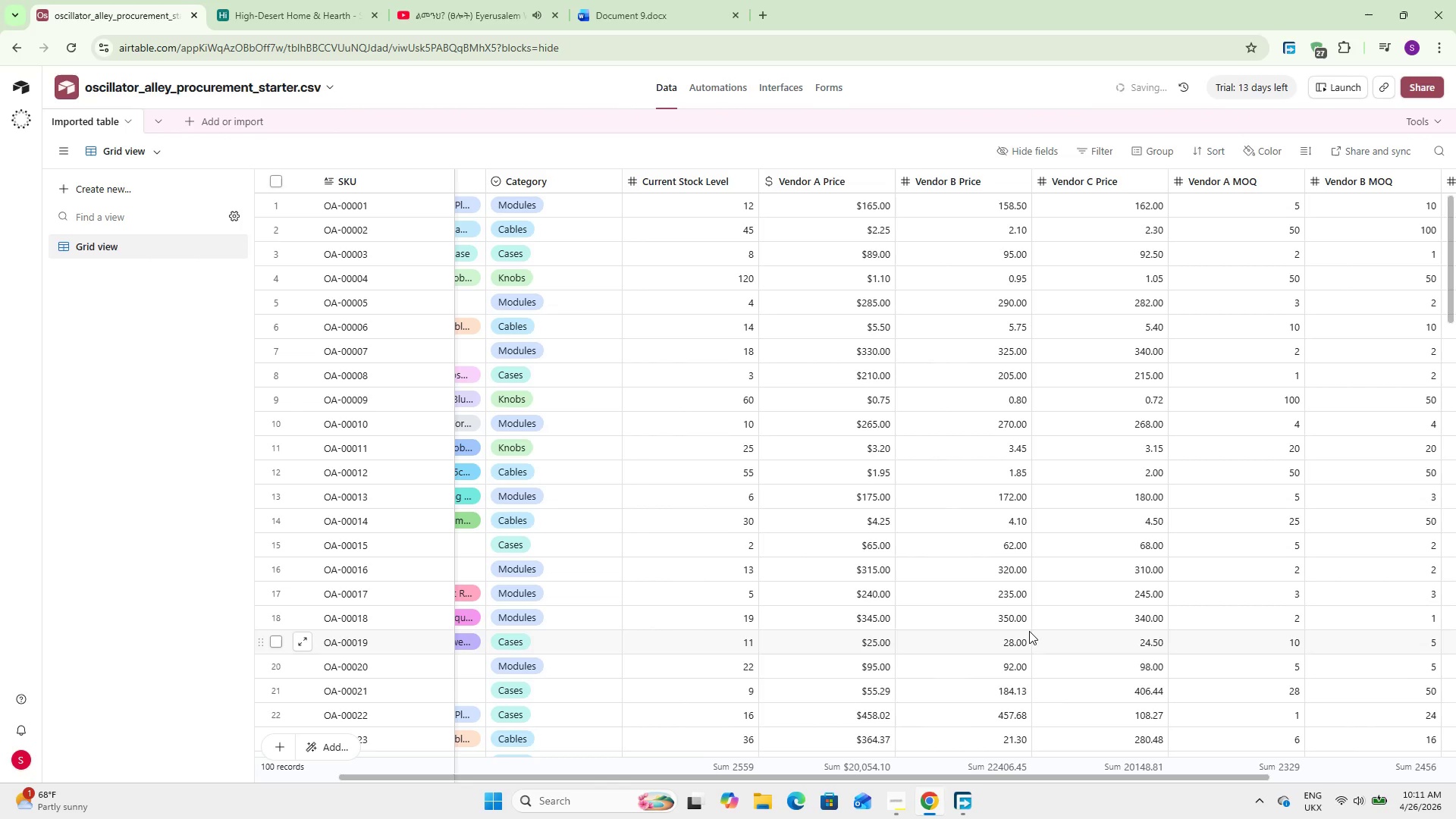 
wait(17.2)
 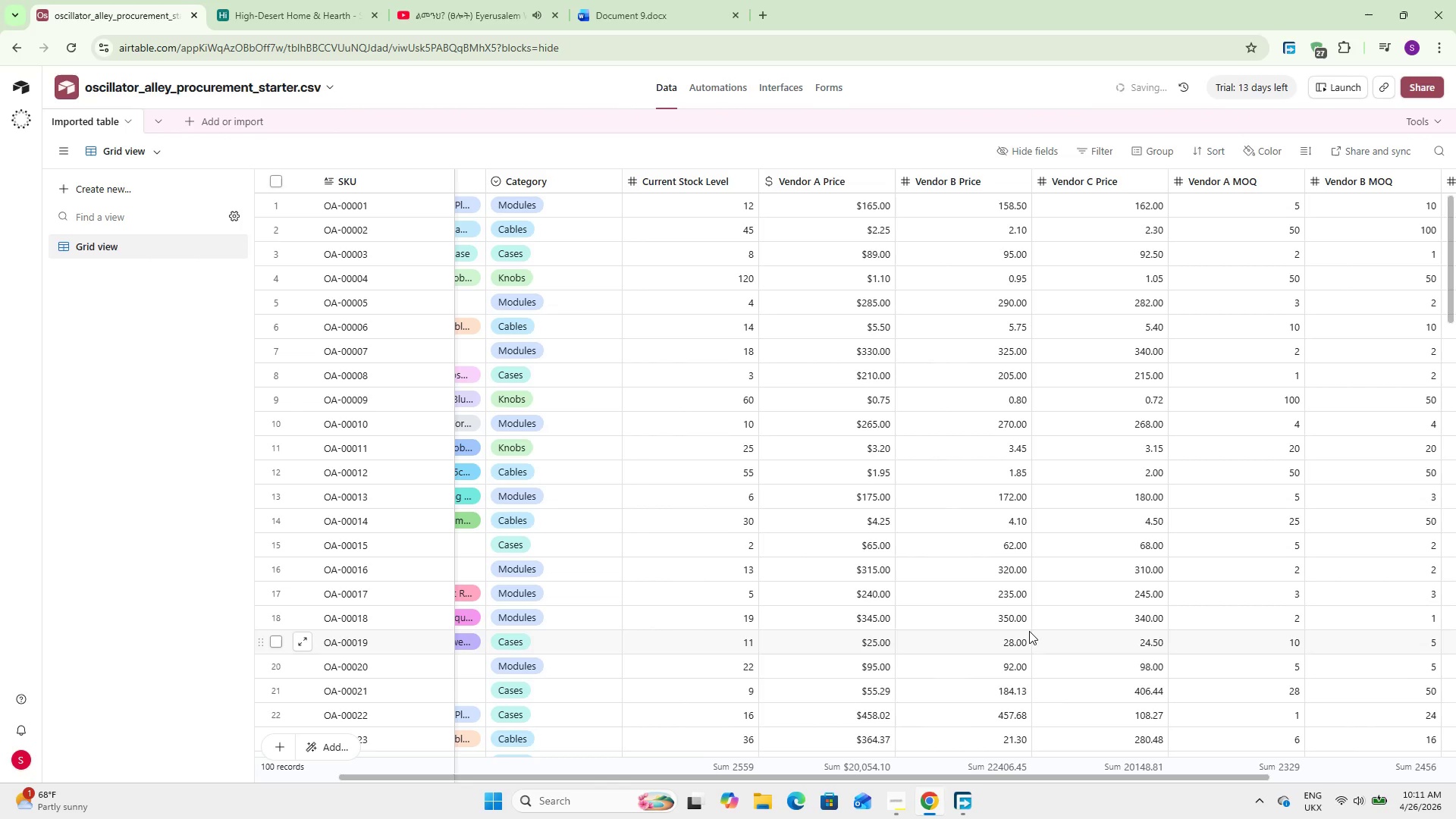 
double_click([949, 180])
 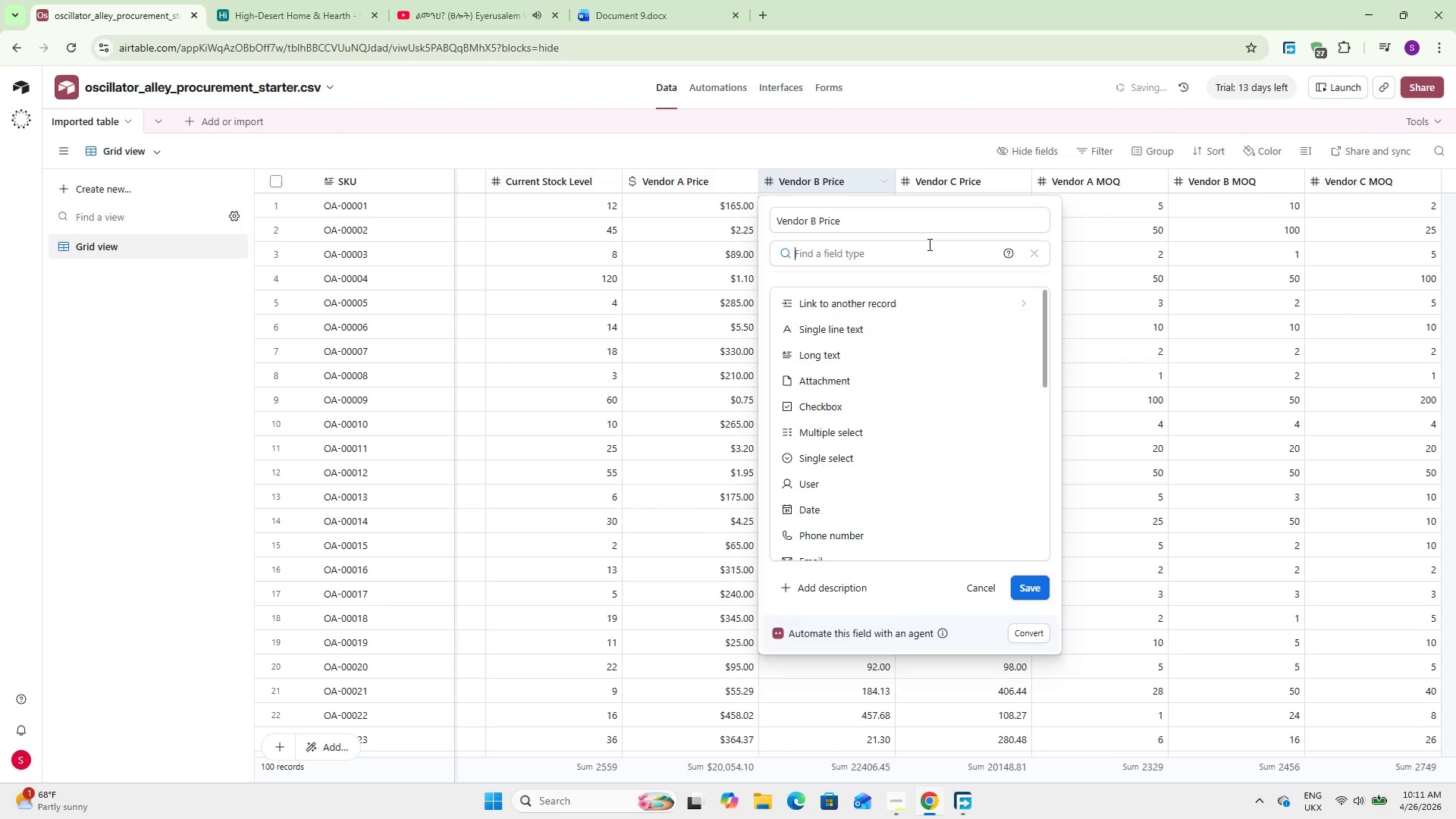 
left_click([928, 244])
 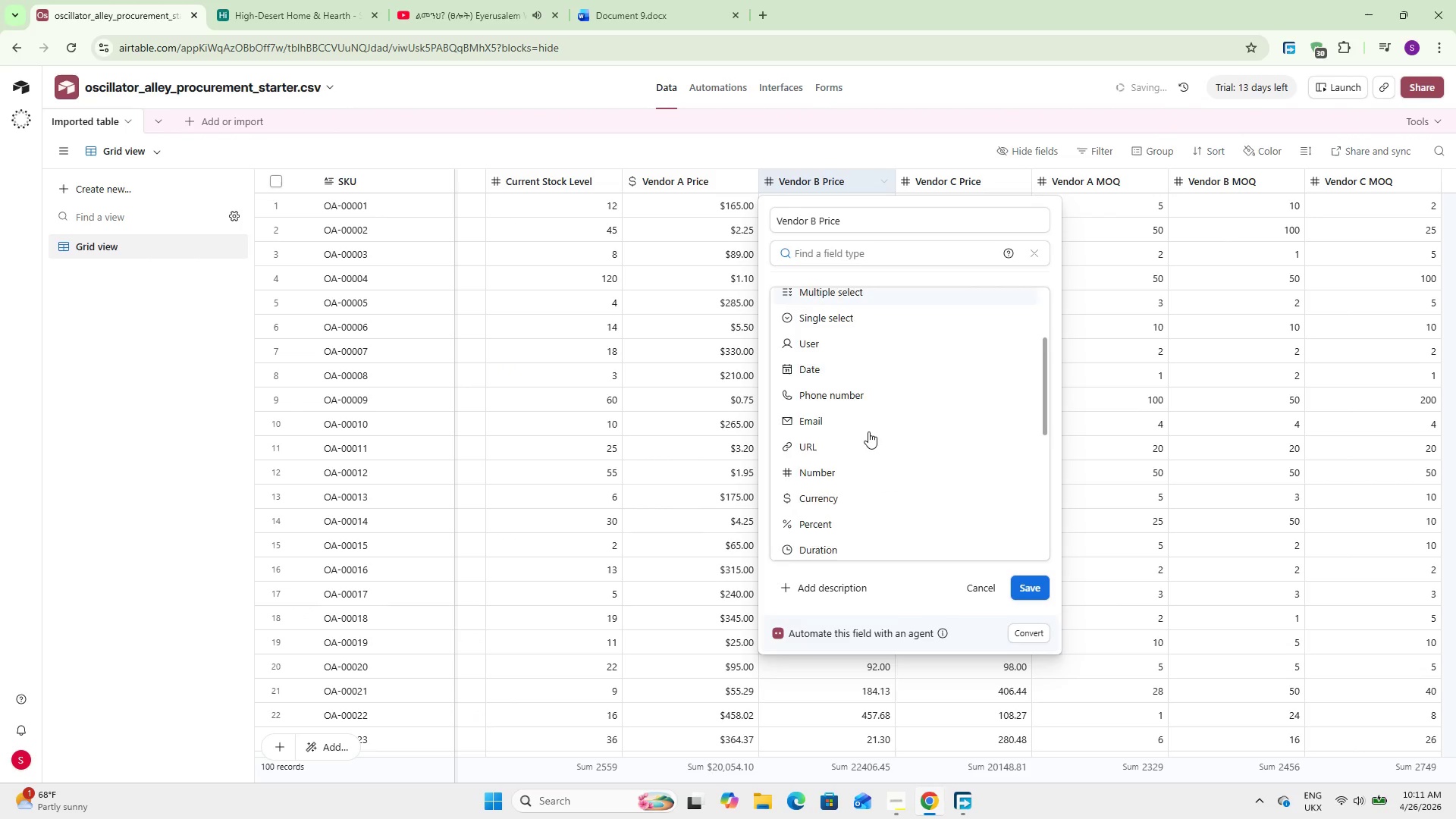 
scroll: coordinate [868, 431], scroll_direction: down, amount: 2.0
 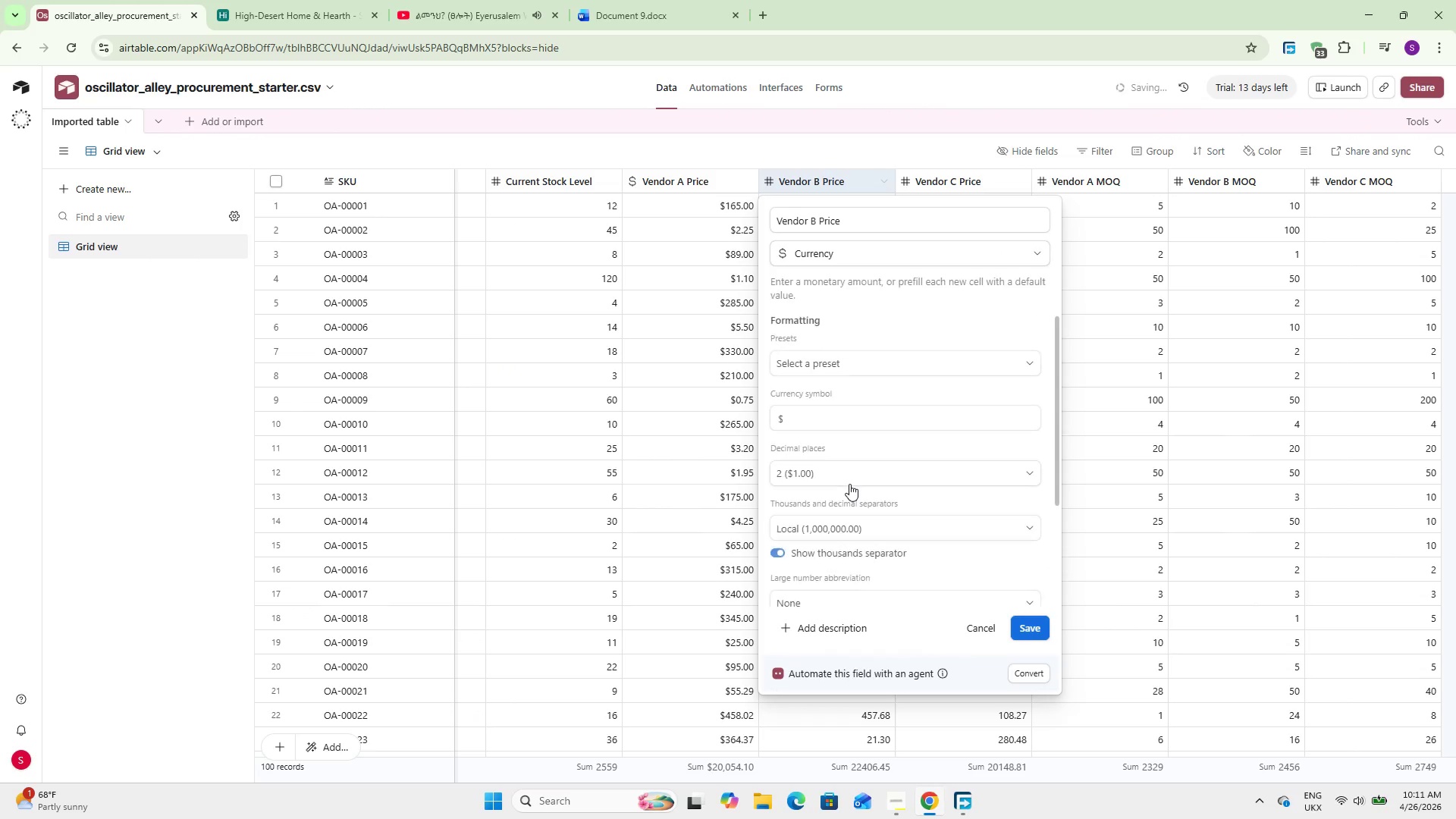 
left_click([849, 484])
 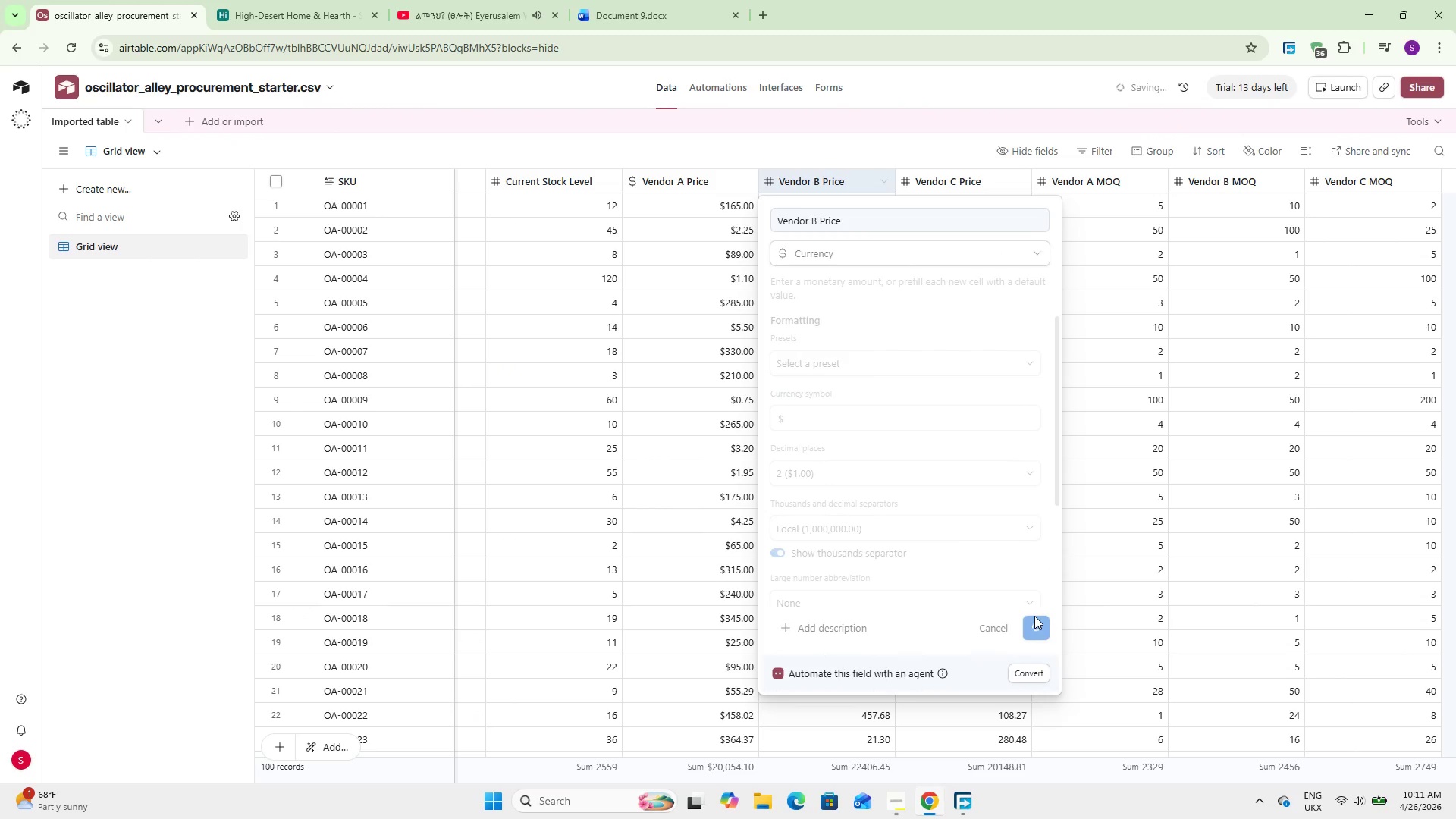 
left_click([1034, 616])
 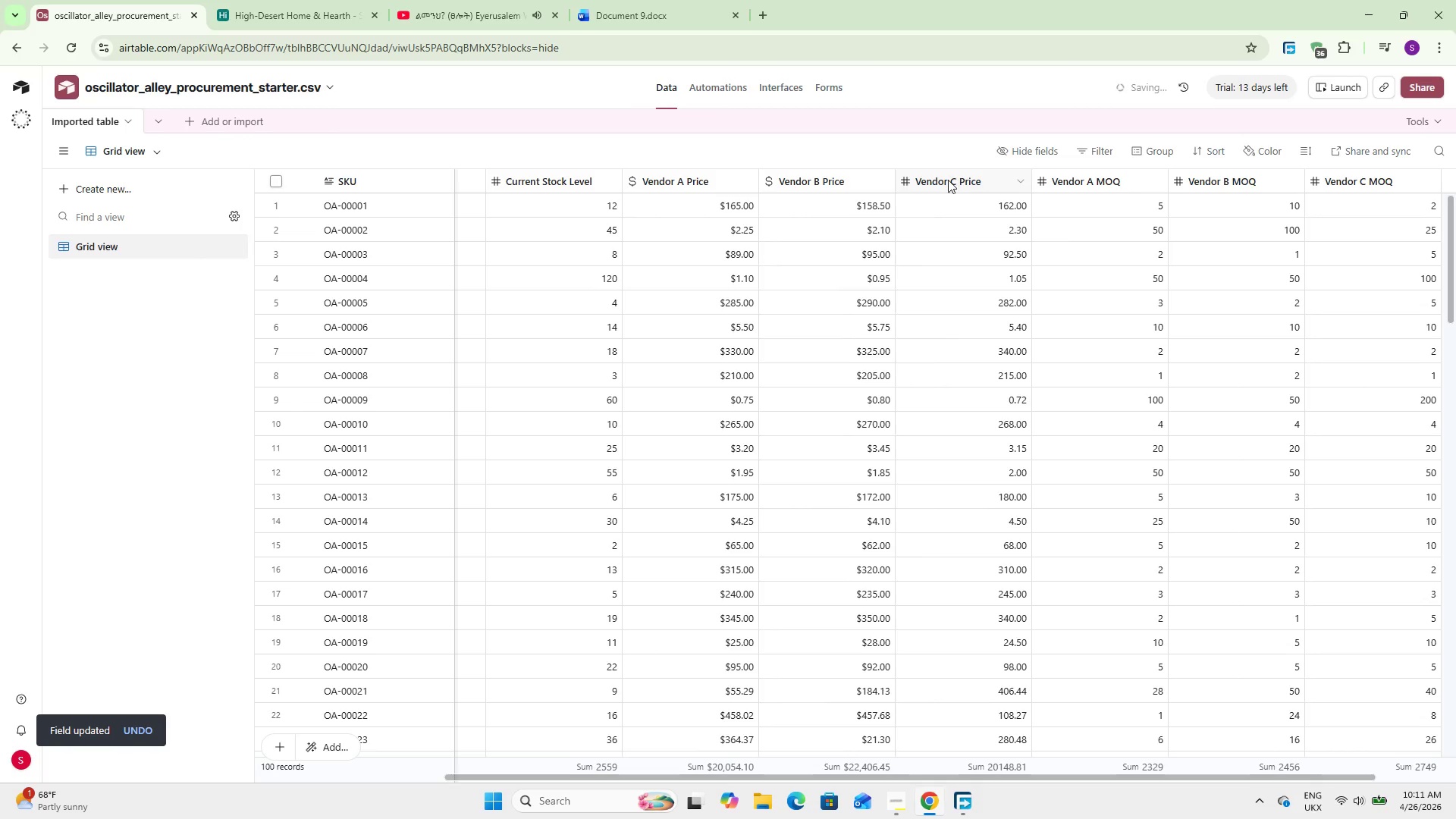 
double_click([946, 180])
 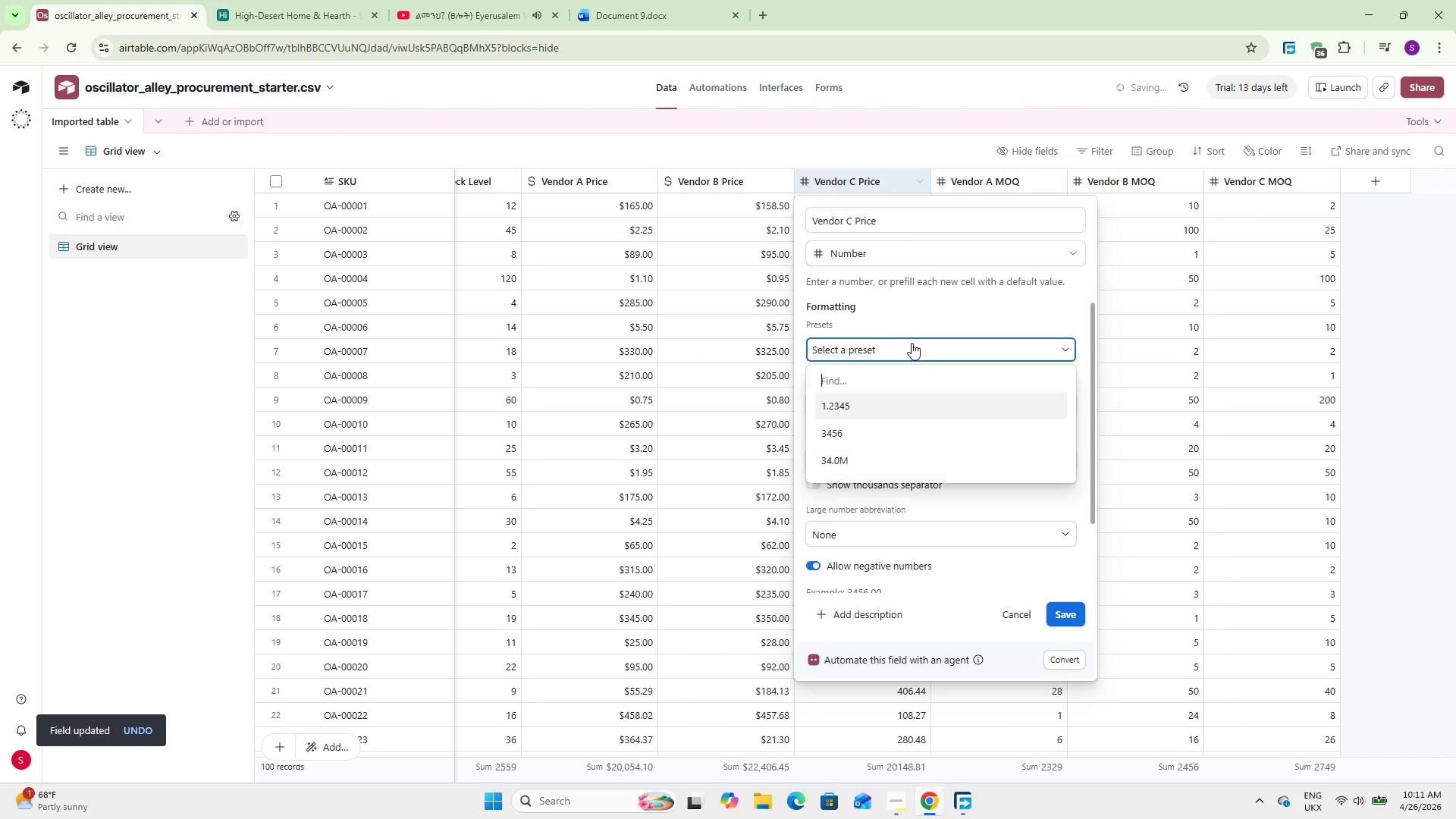 
left_click([912, 343])
 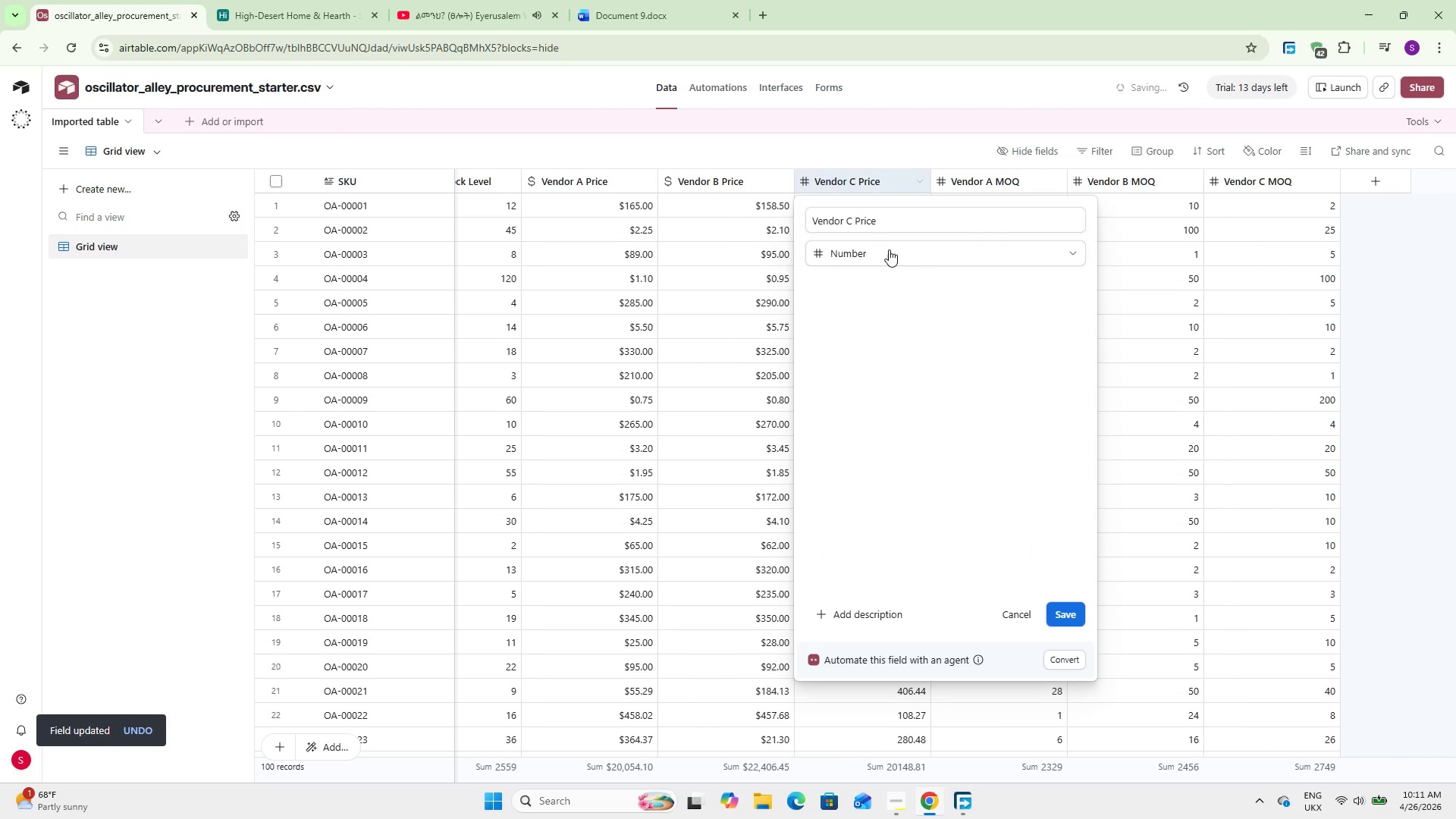 
double_click([889, 249])
 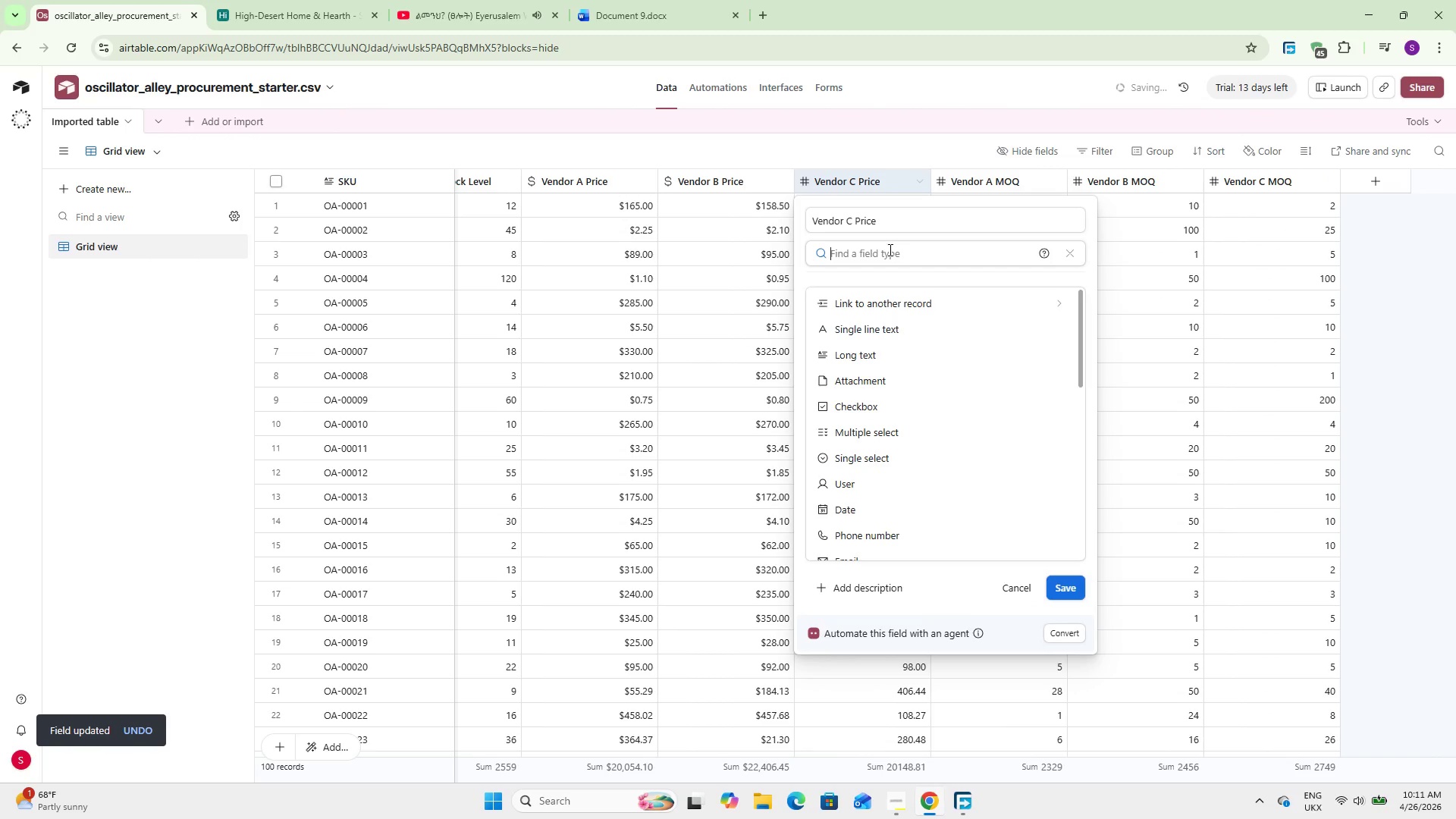 
triple_click([889, 249])
 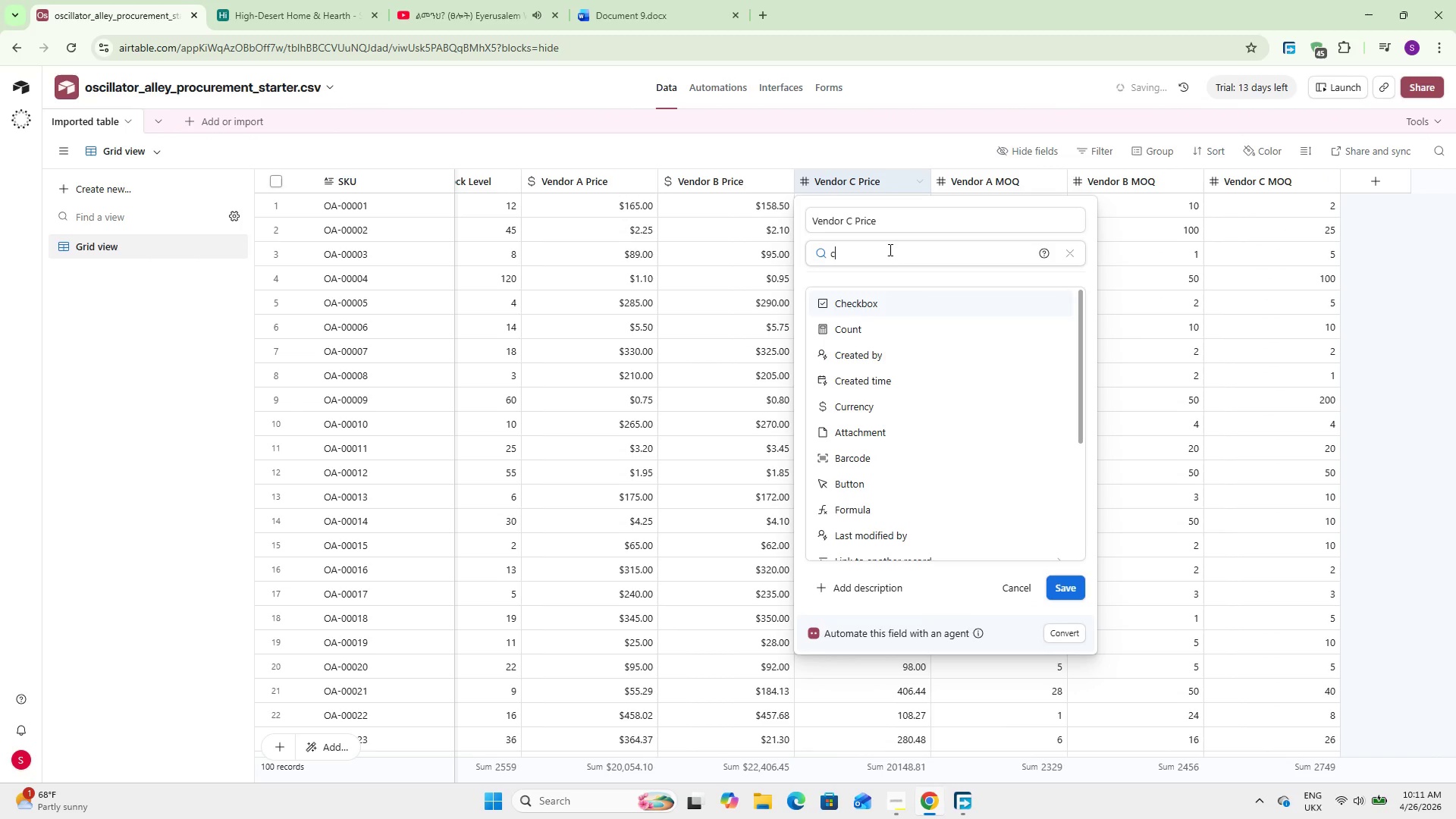 
type(curr)
 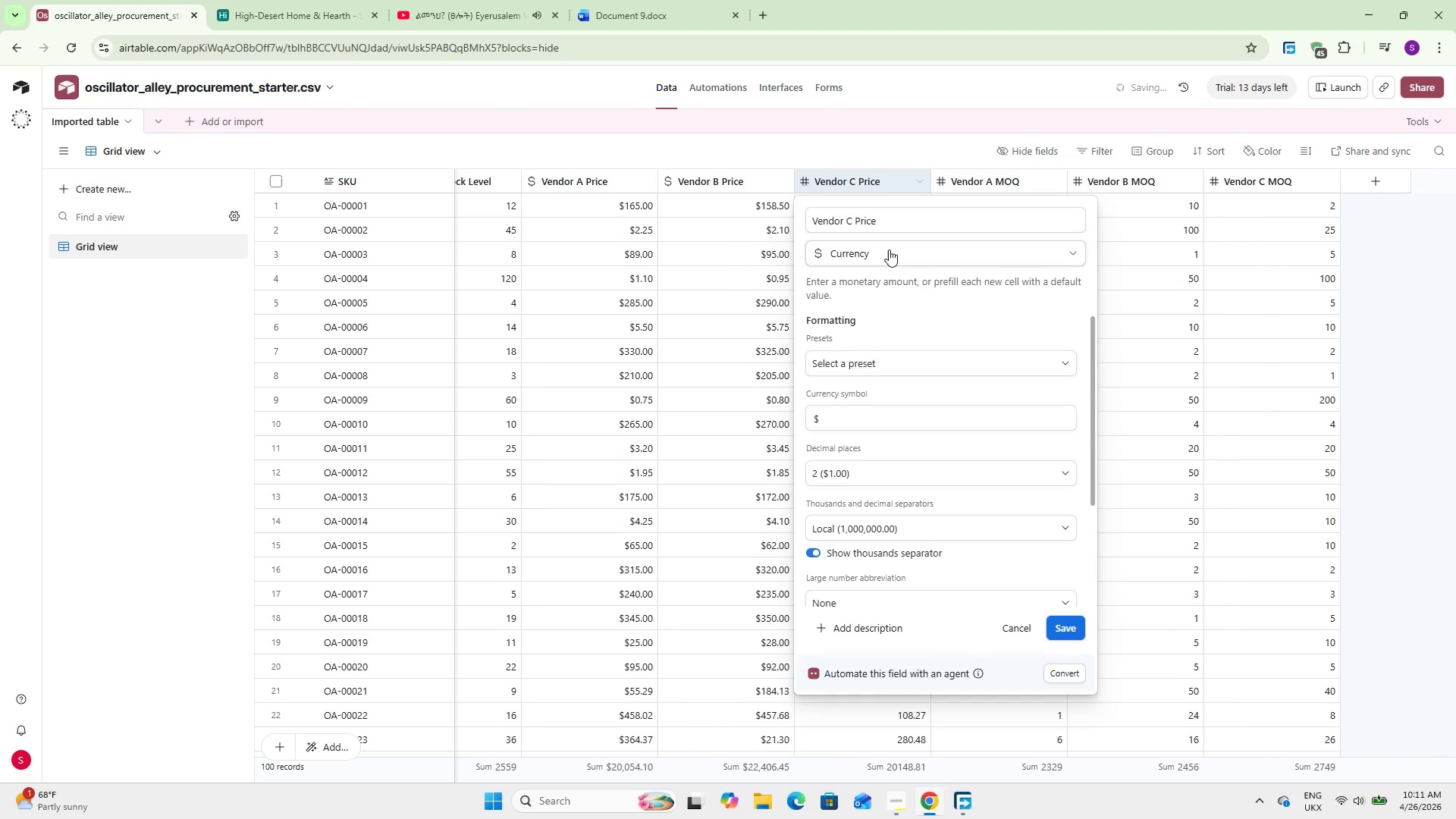 
key(Enter)
 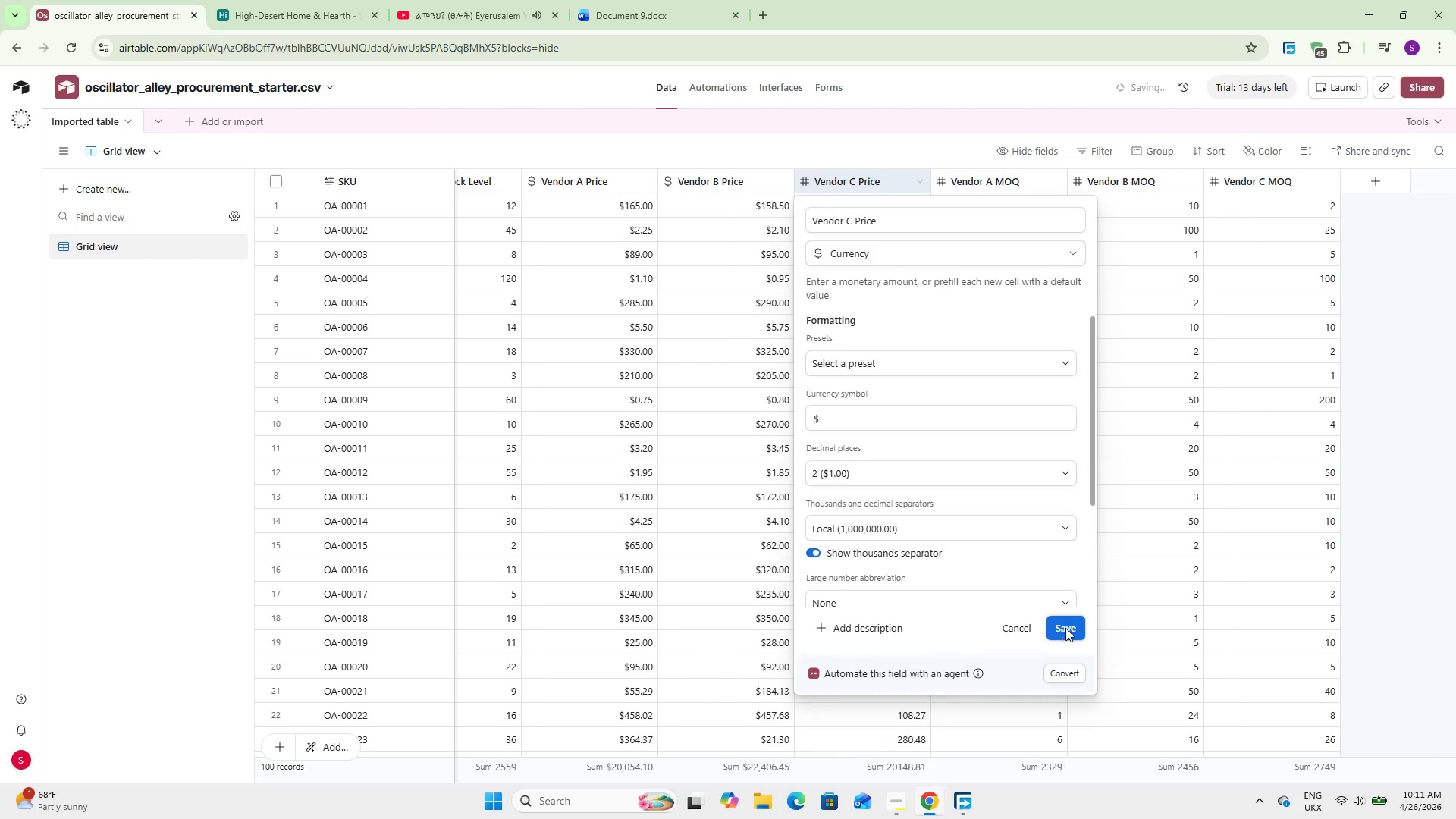 
left_click([1065, 628])
 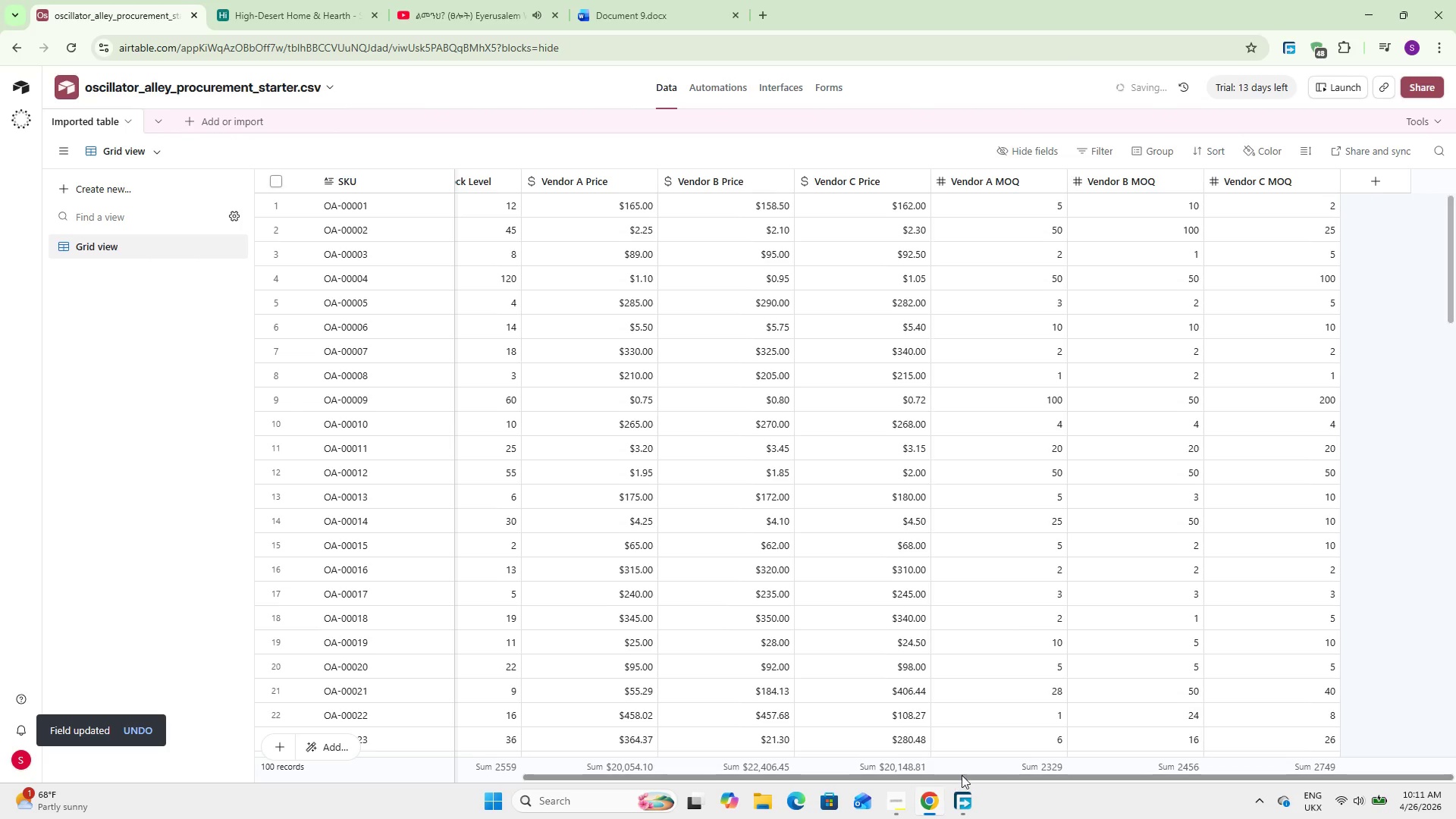 
left_click_drag(start_coordinate=[955, 777], to_coordinate=[1053, 775])
 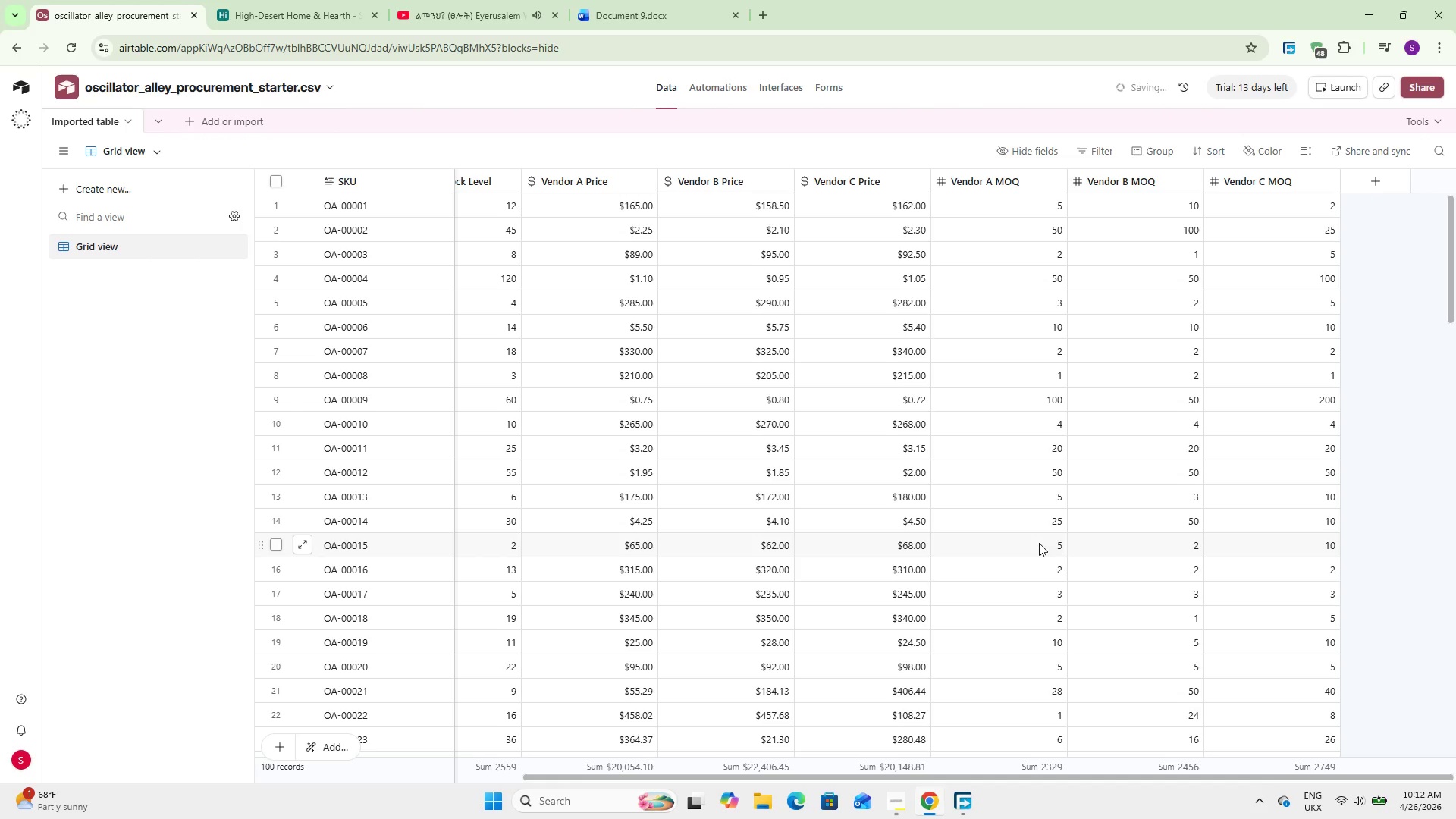 
wait(48.06)
 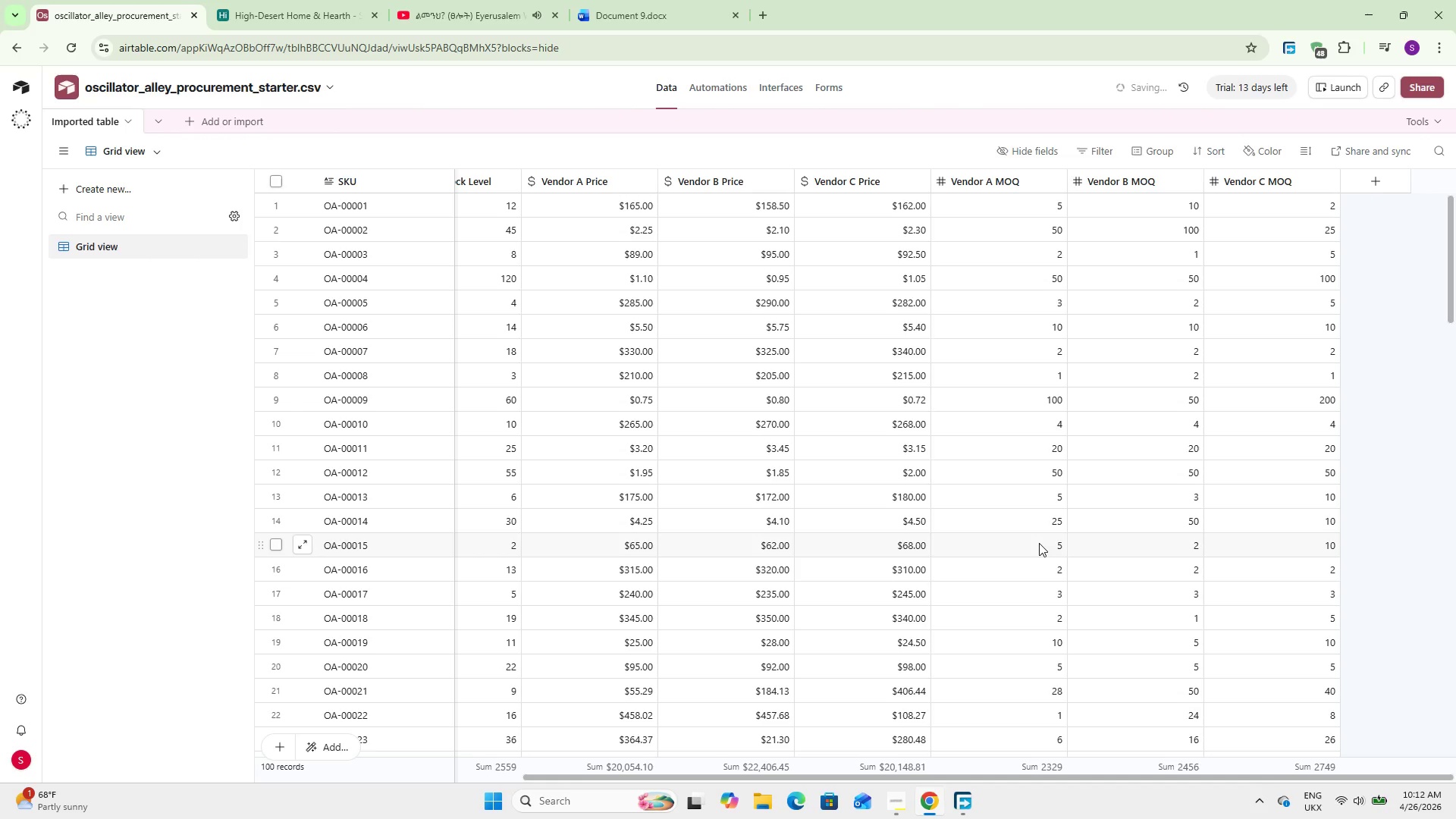 
left_click_drag(start_coordinate=[814, 774], to_coordinate=[1060, 789])
 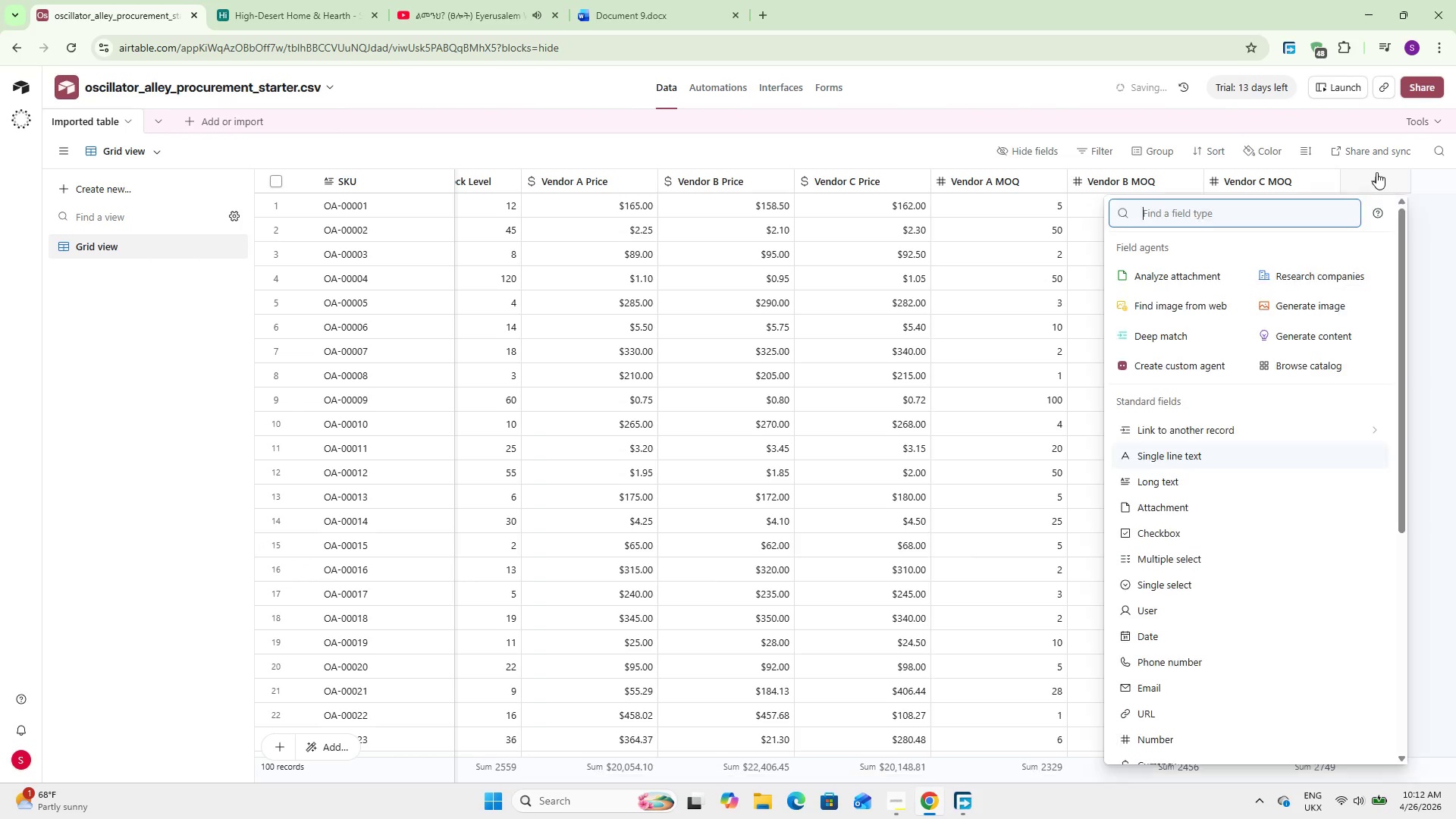 
left_click([1376, 172])
 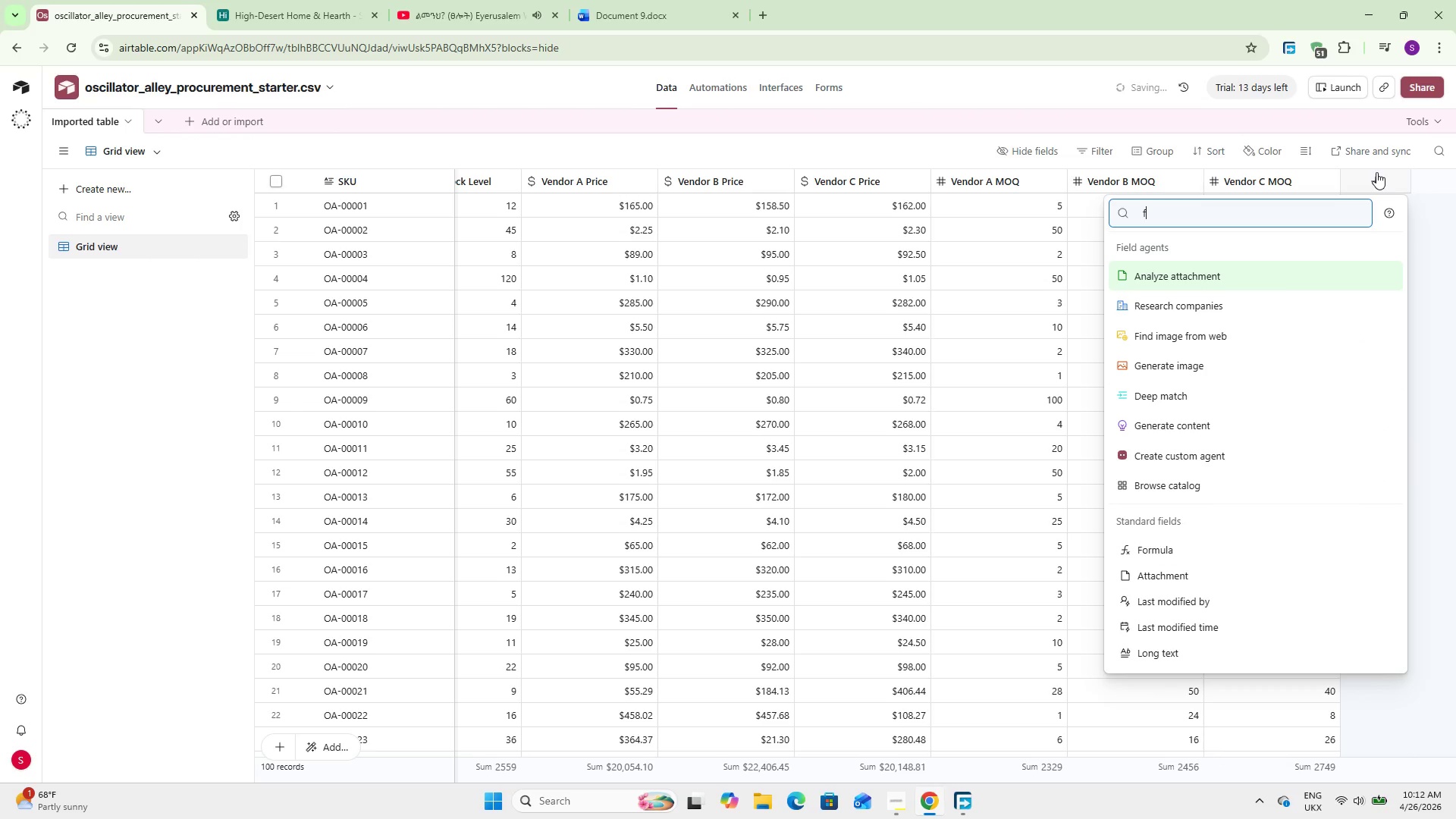 
type(for)
 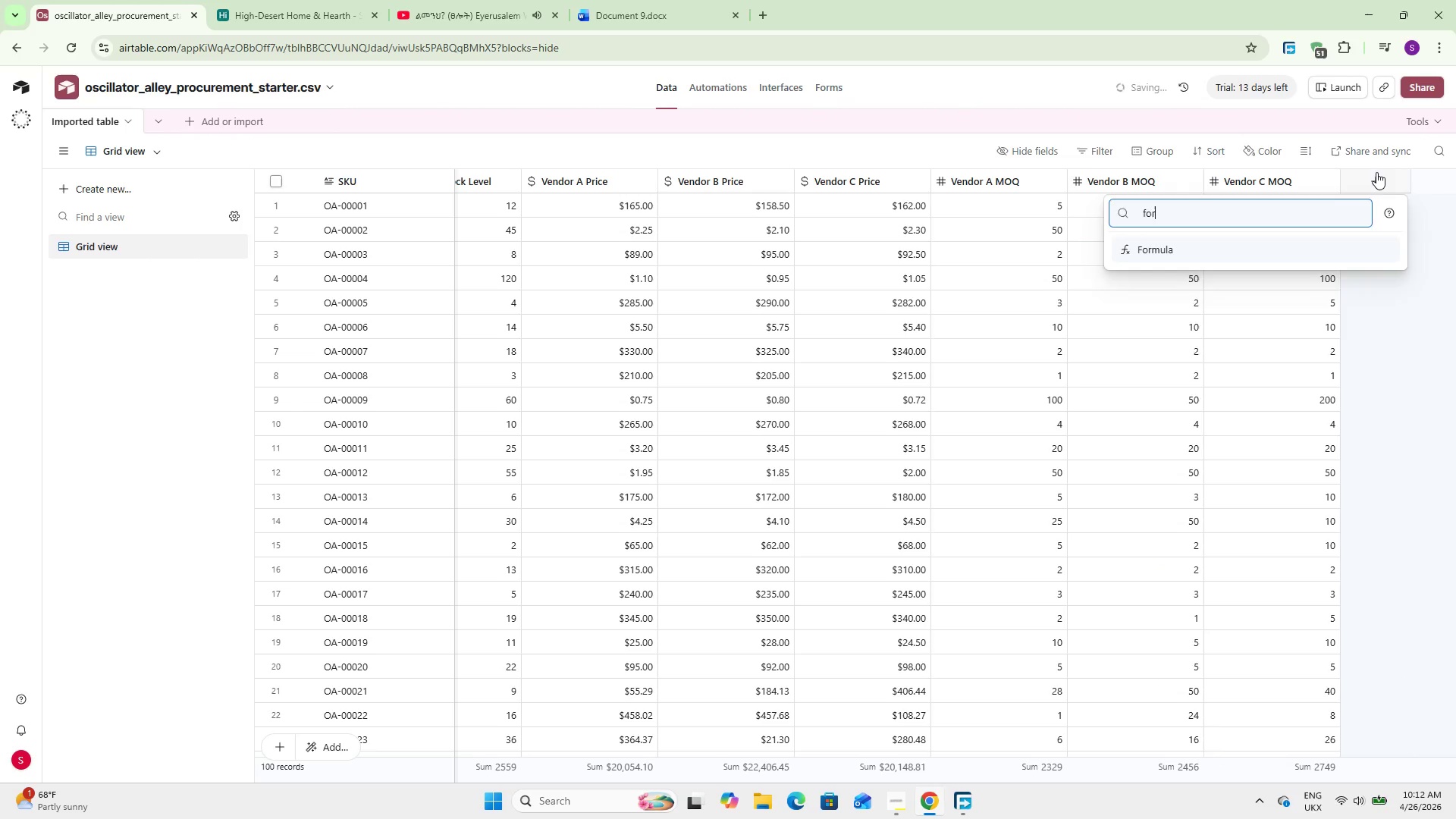 
key(Enter)
 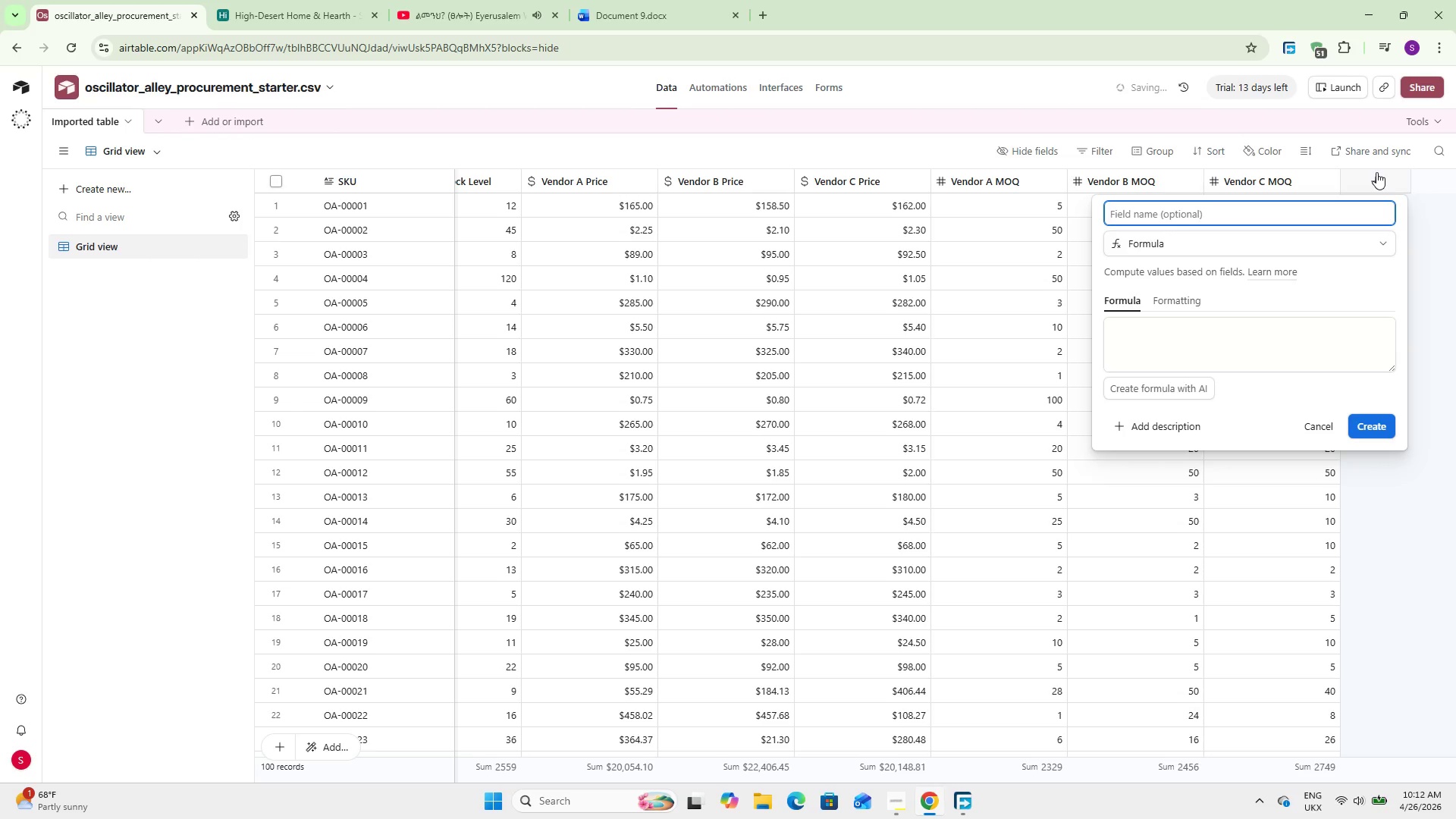 
wait(7.7)
 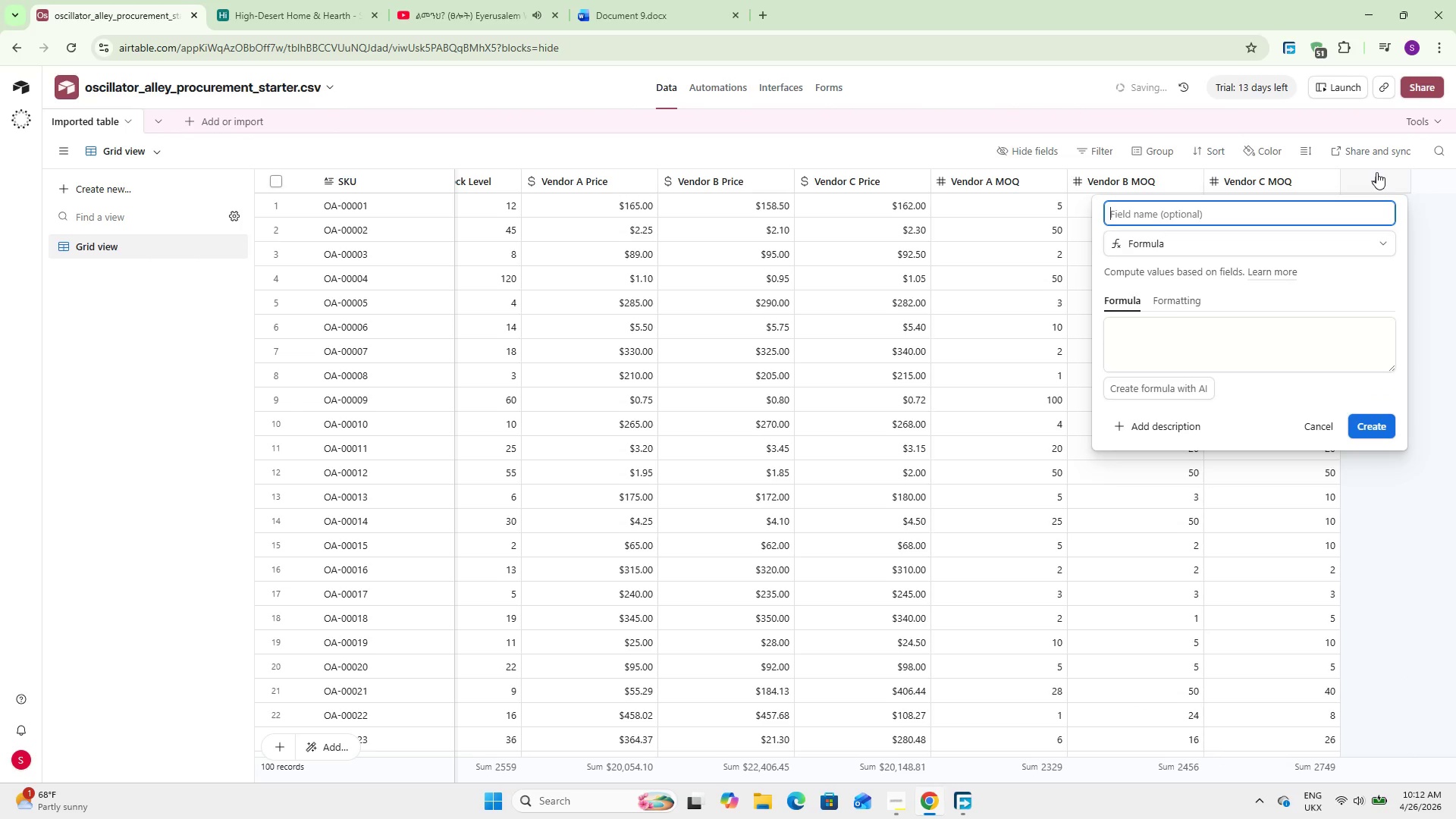 
type(Vendor A Landed Cost)
 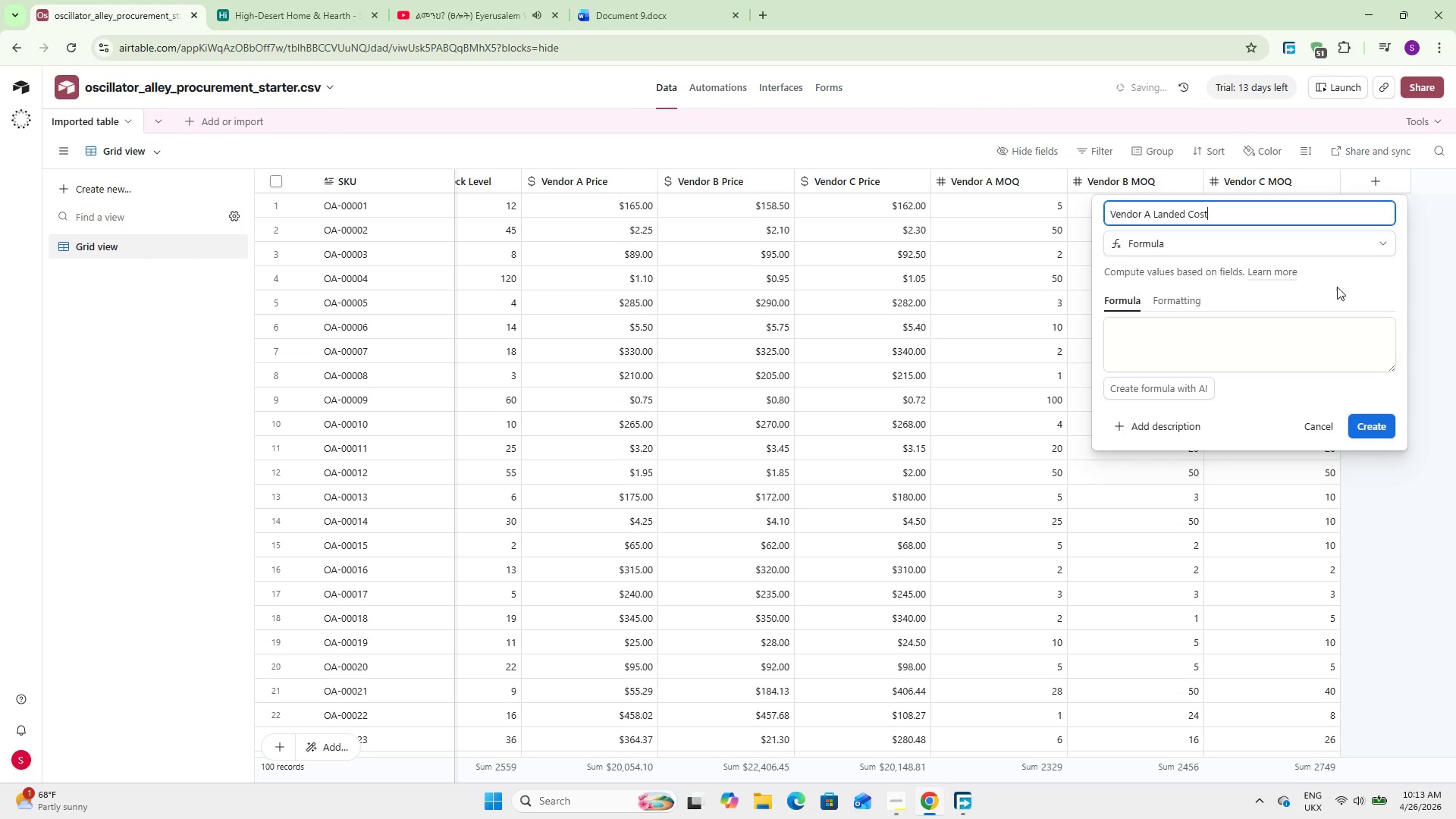 
left_click([1257, 327])
 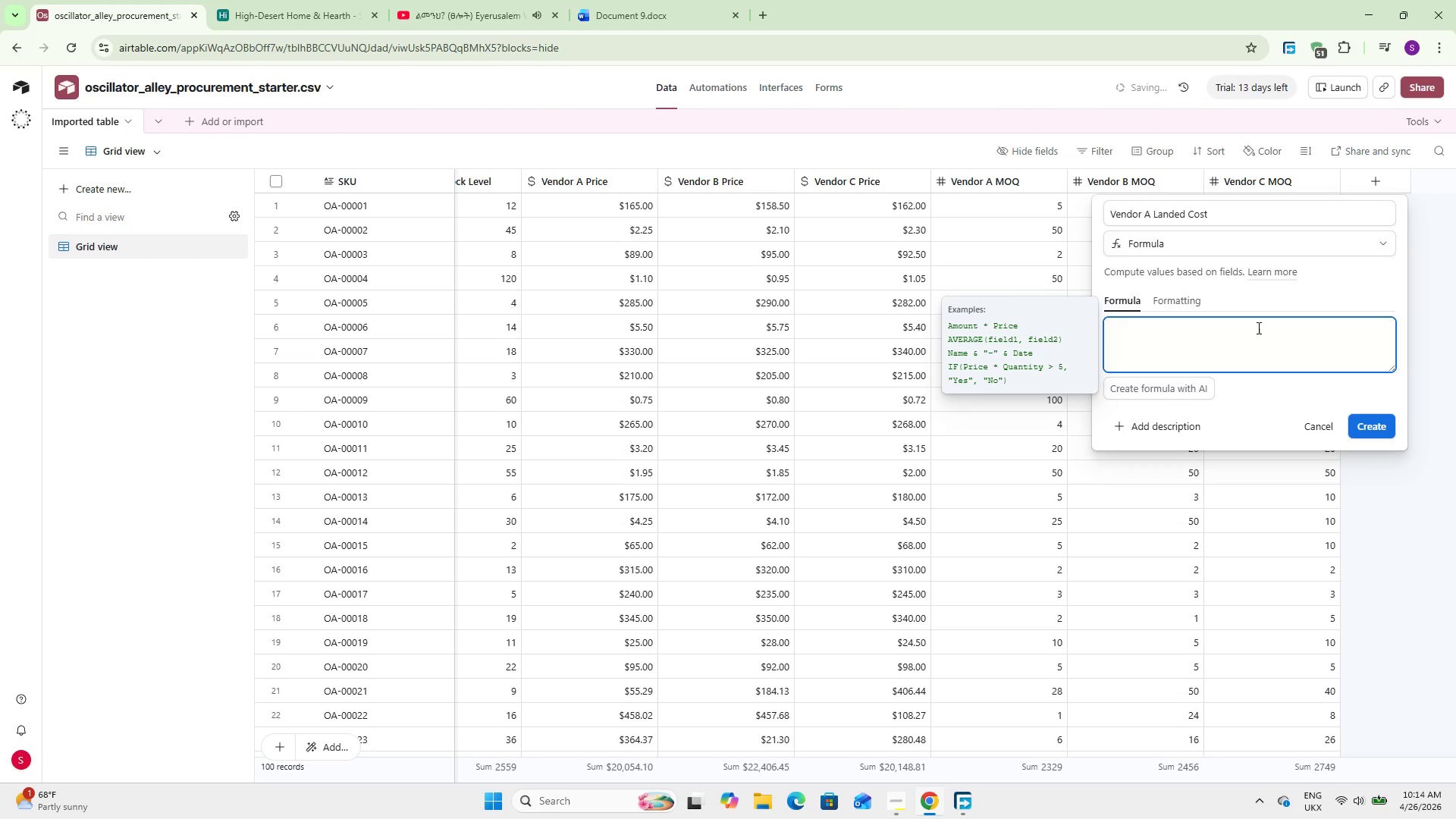 
wait(73.51)
 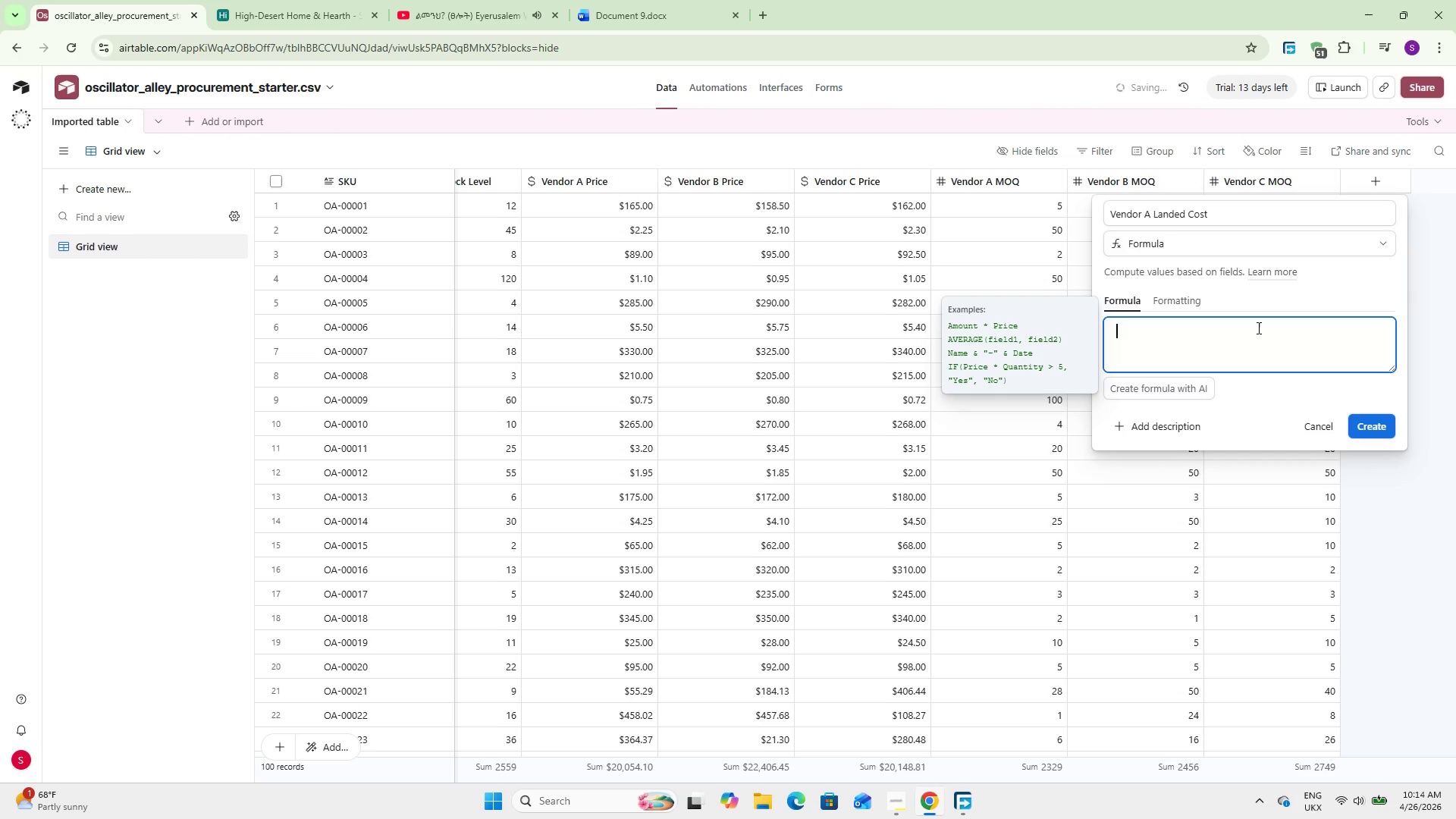 
type(IF(Vendor)
 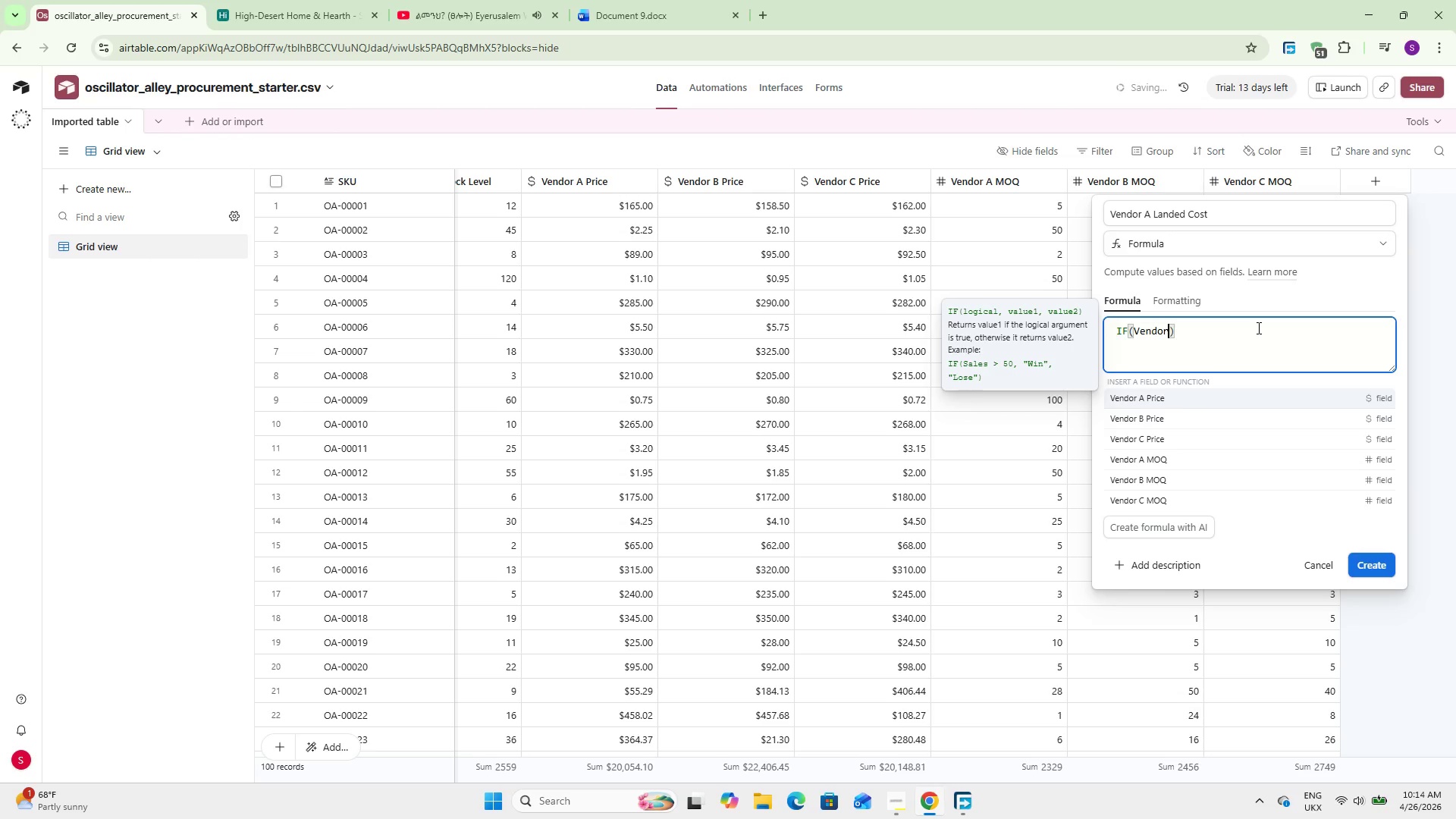 
key(Enter)
 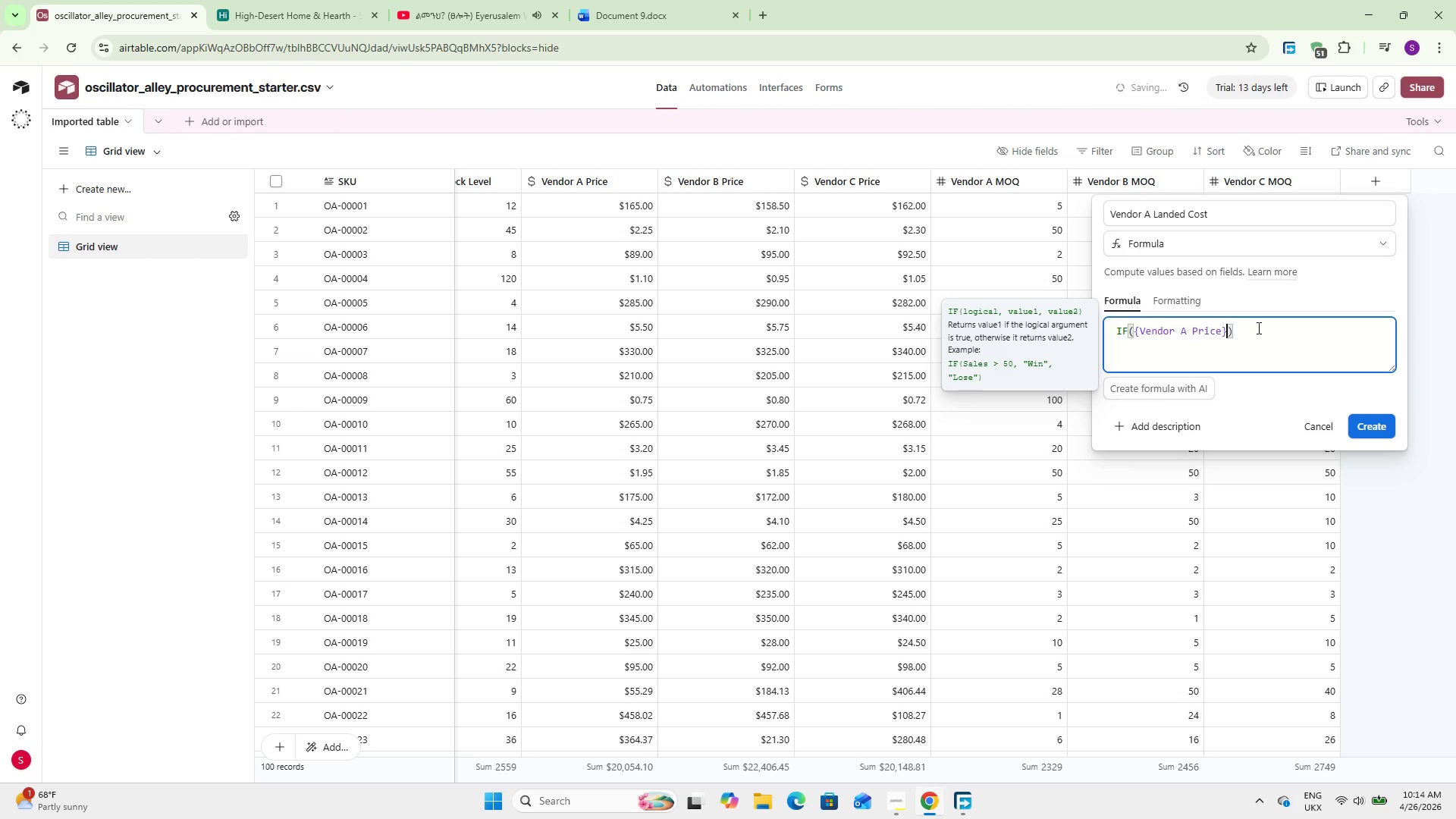 
key(Comma)
 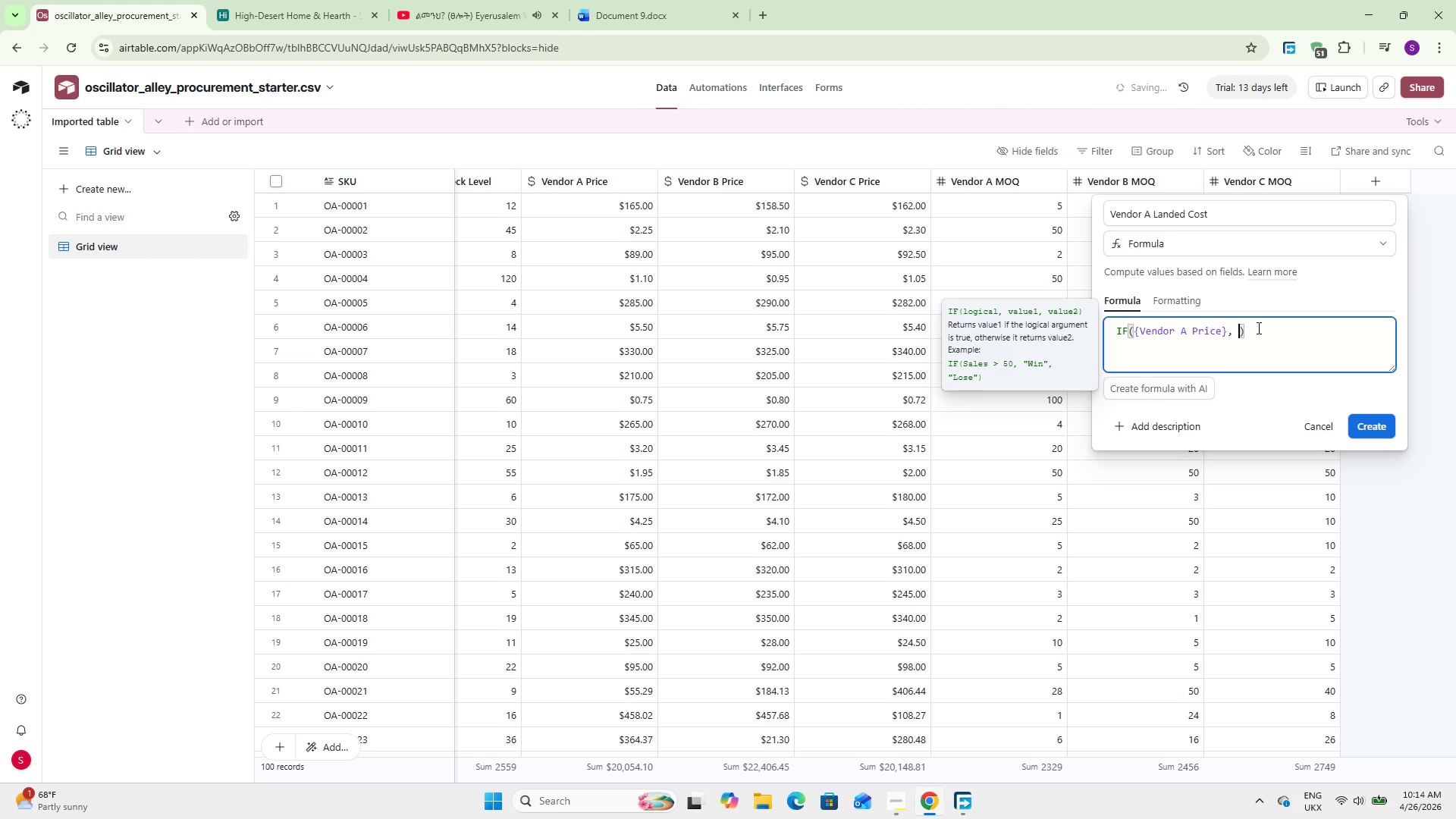 
key(Space)
 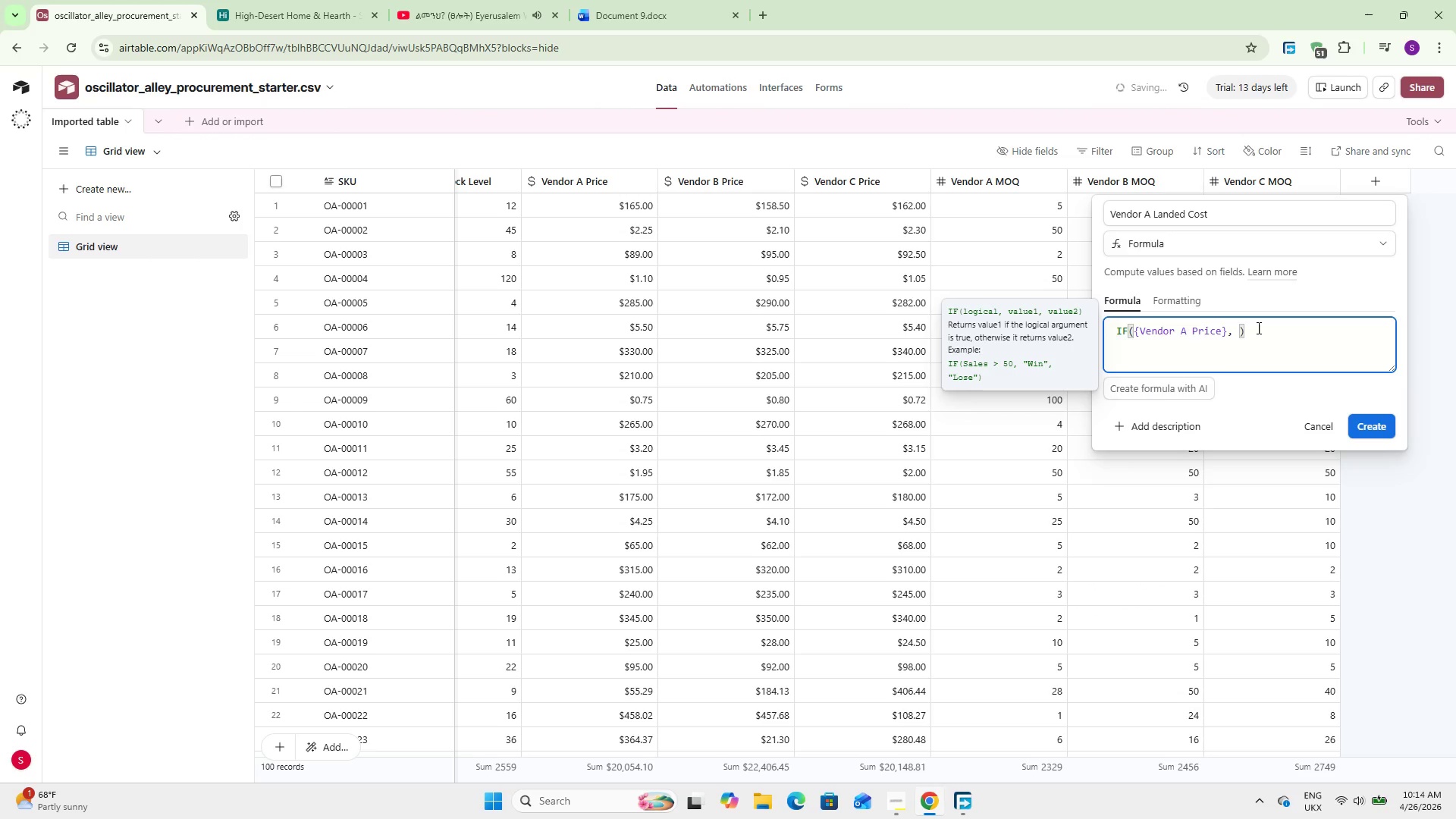 
wait(6.27)
 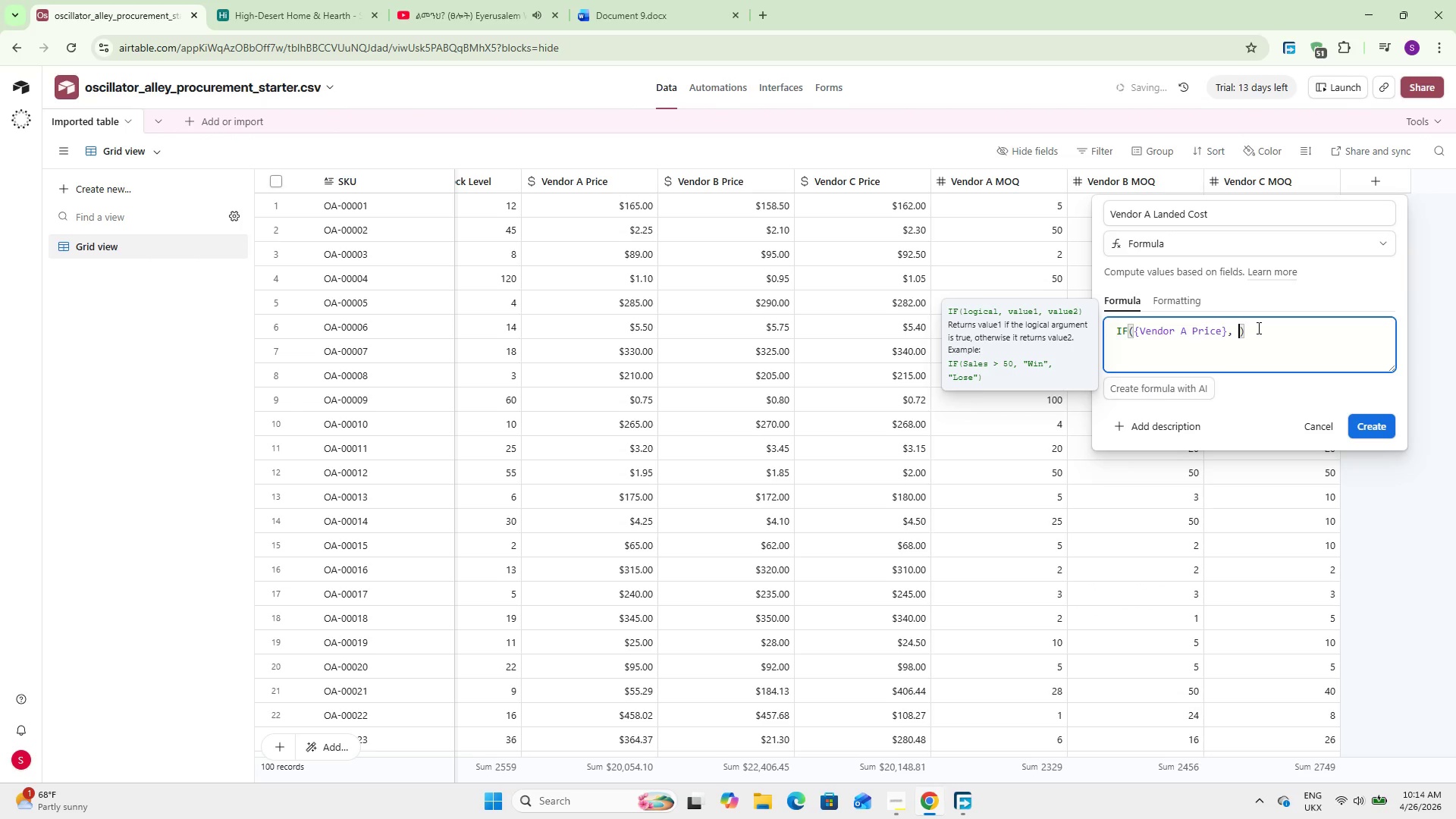 
type(Ven)
 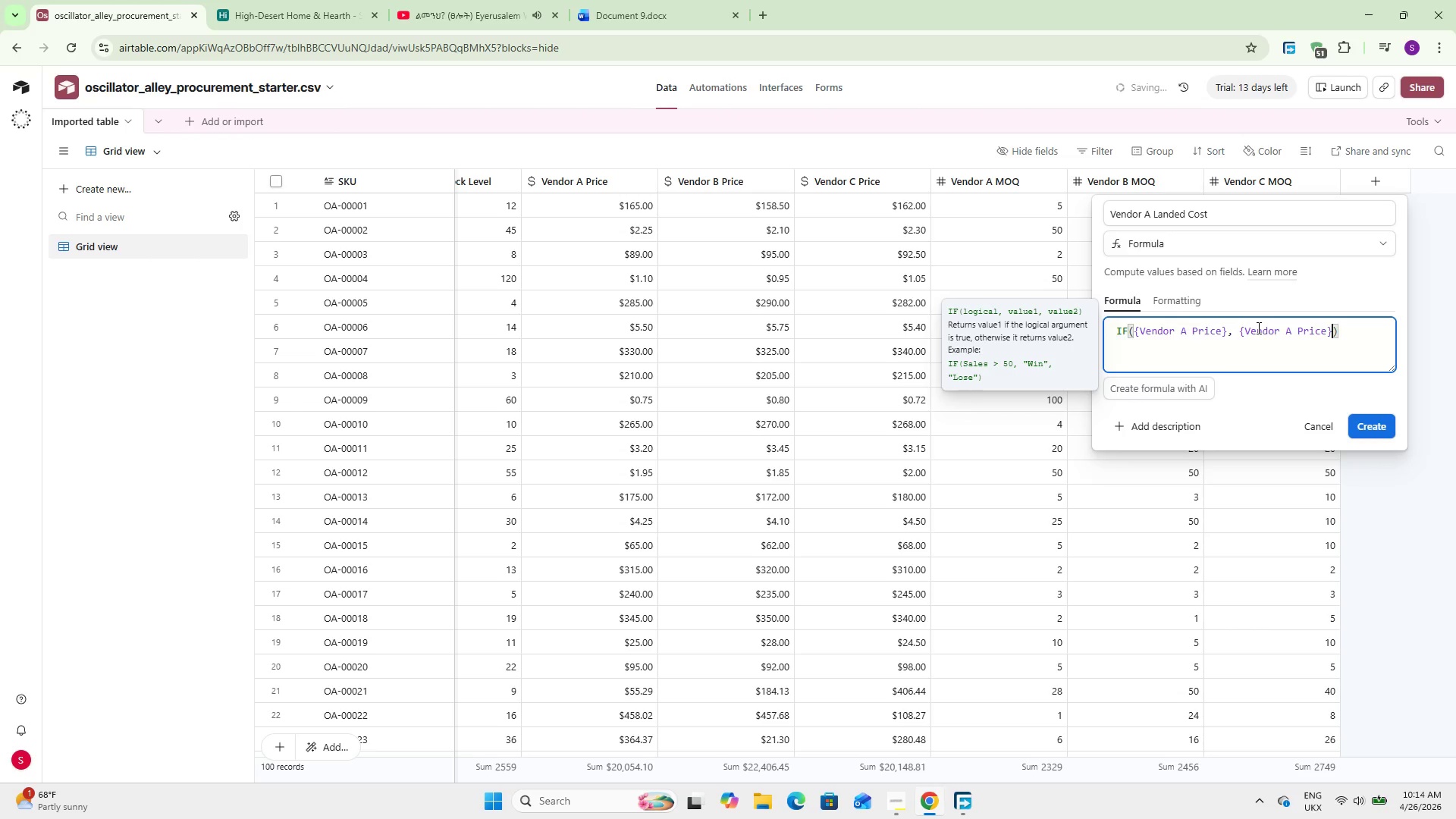 
key(Enter)
 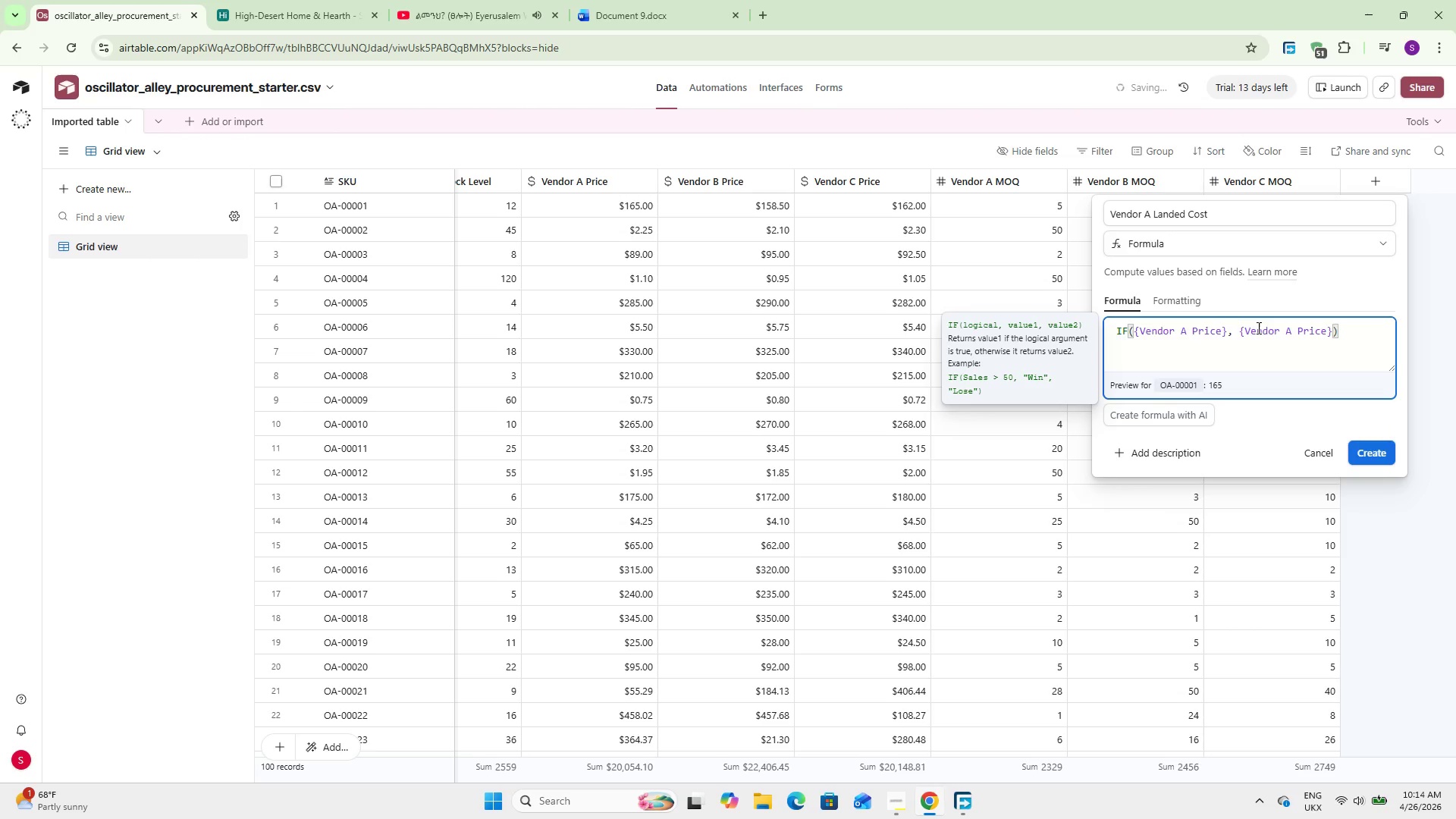 
type( * 1.07, Bla)
 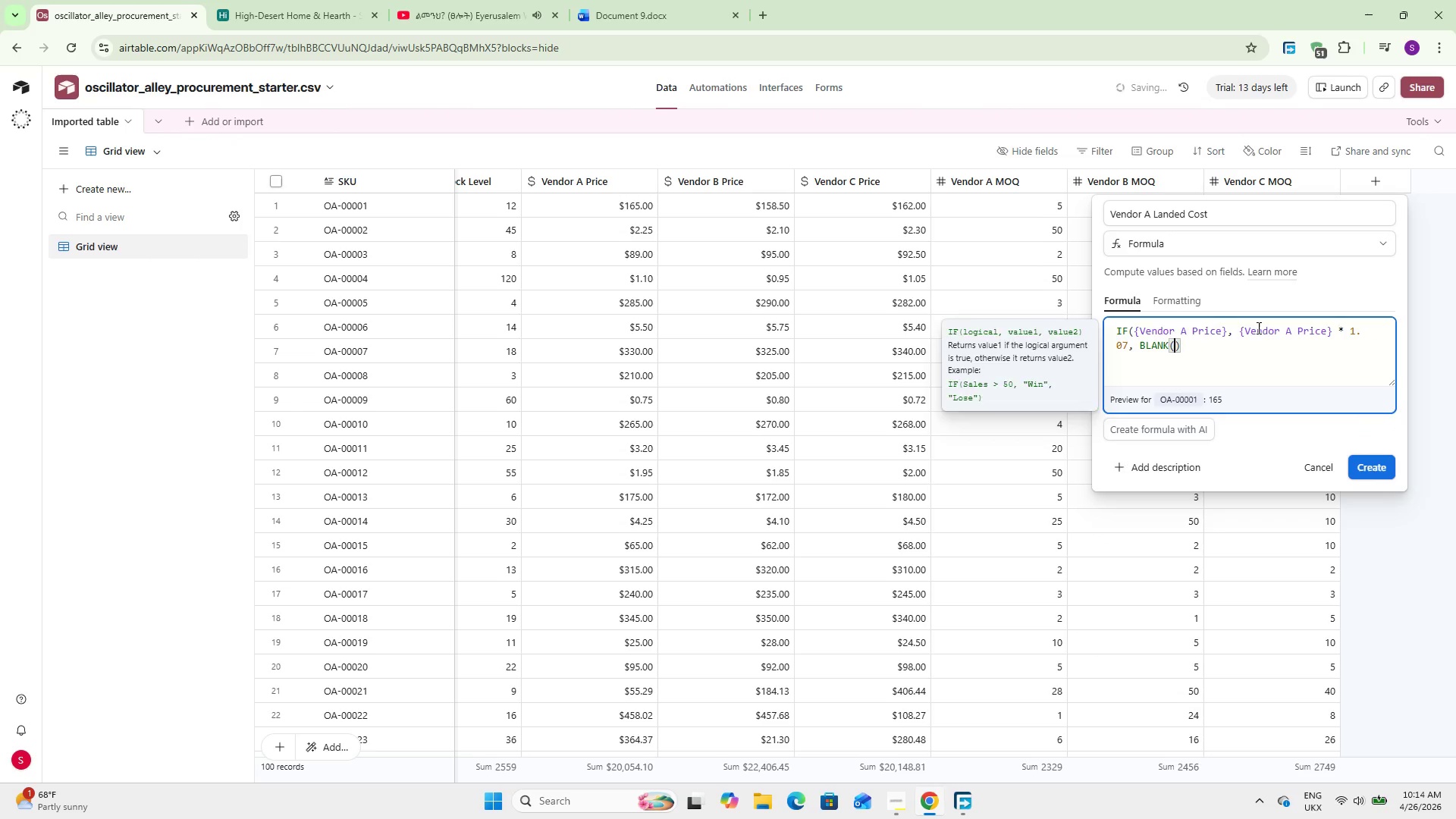 
key(Enter)
 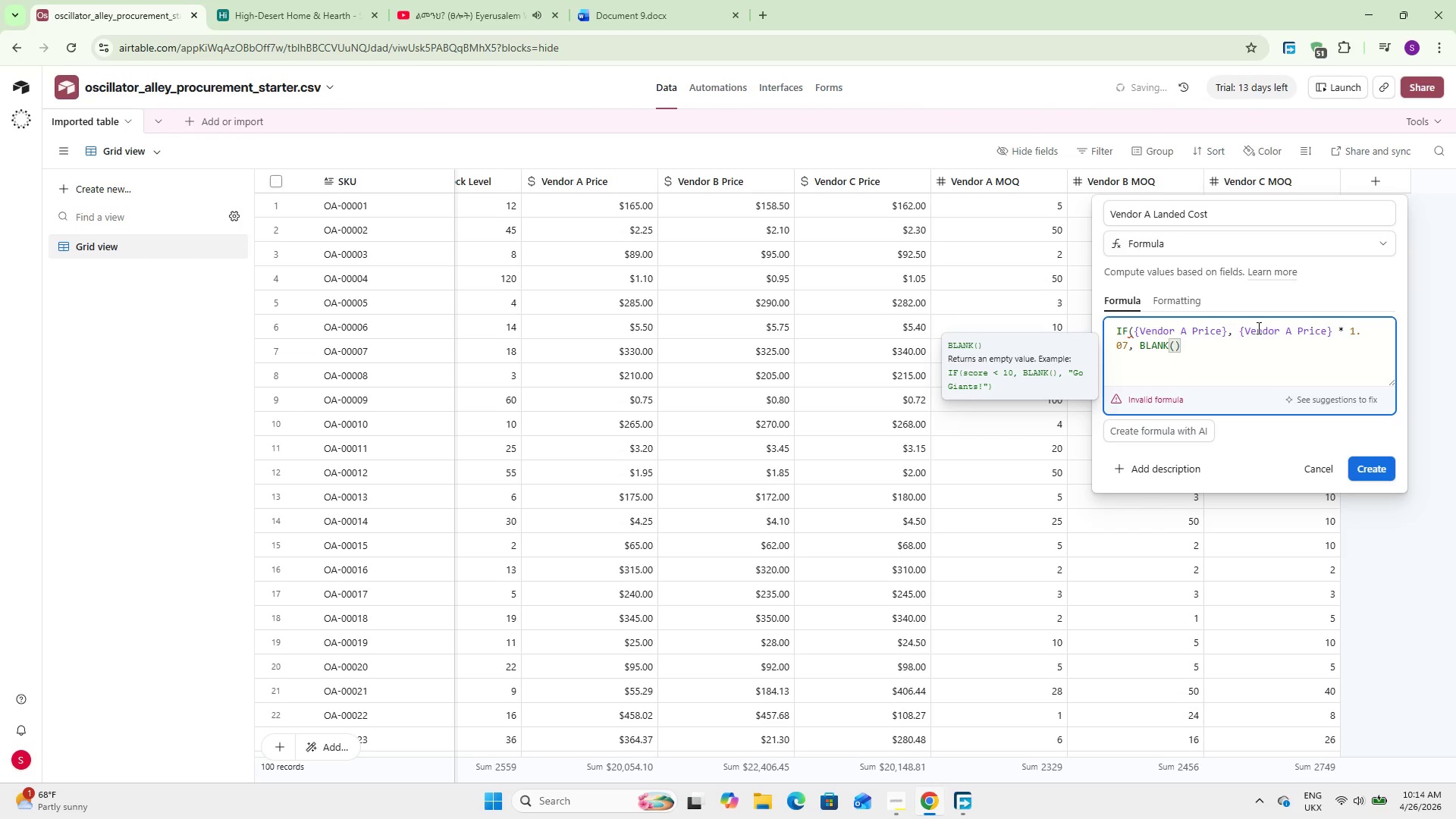 
wait(7.28)
 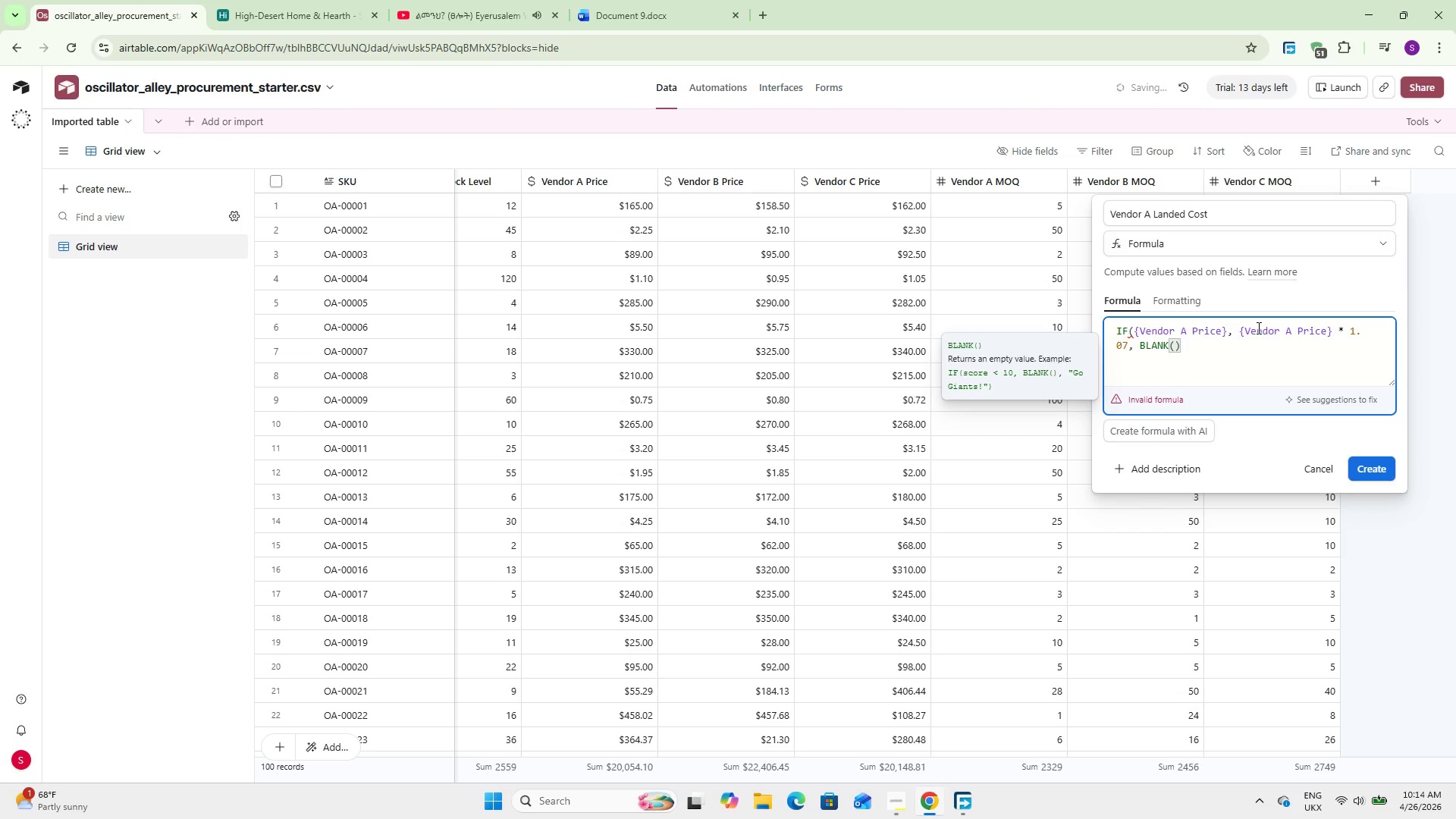 
type()))
 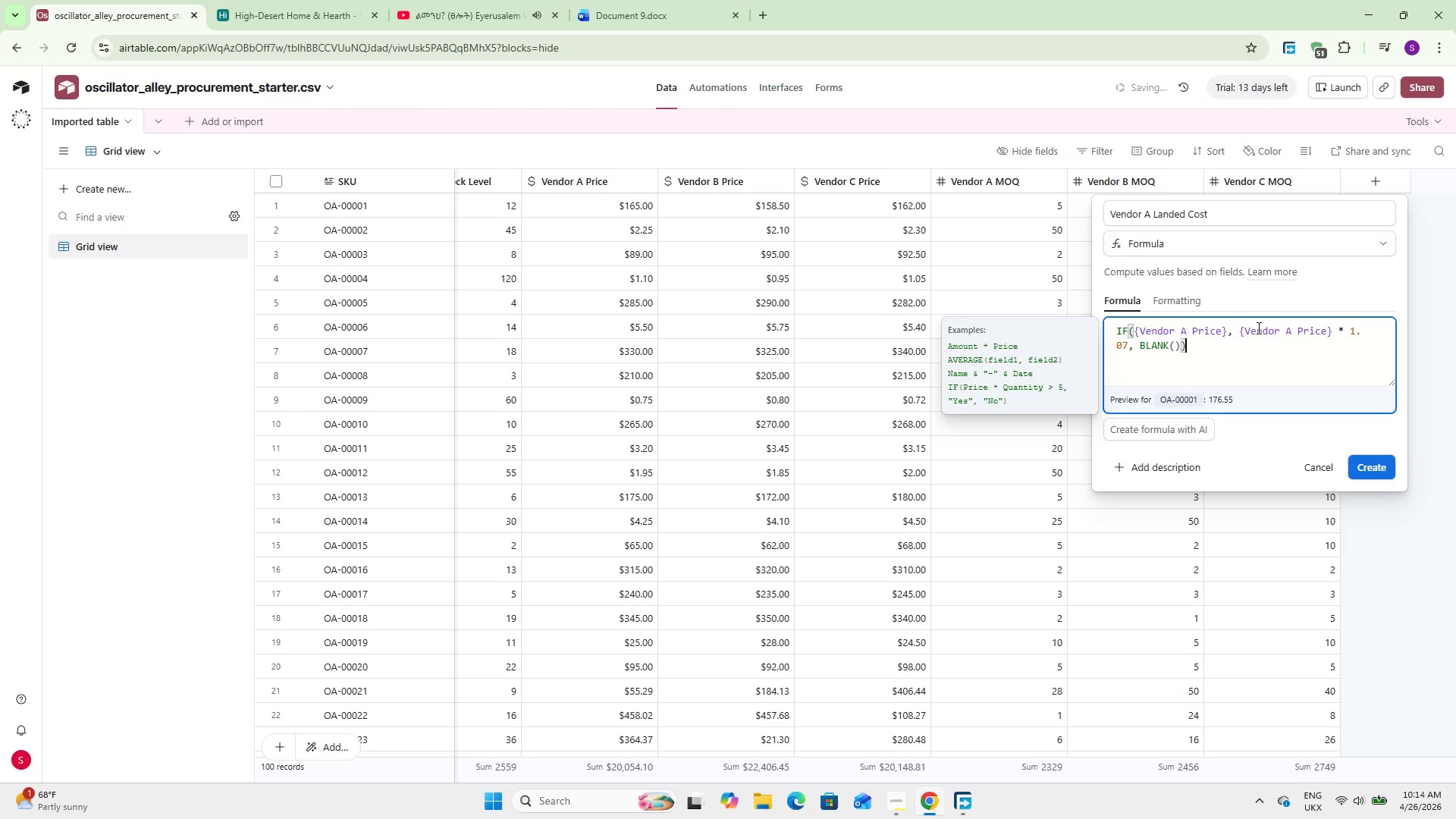 
wait(11.66)
 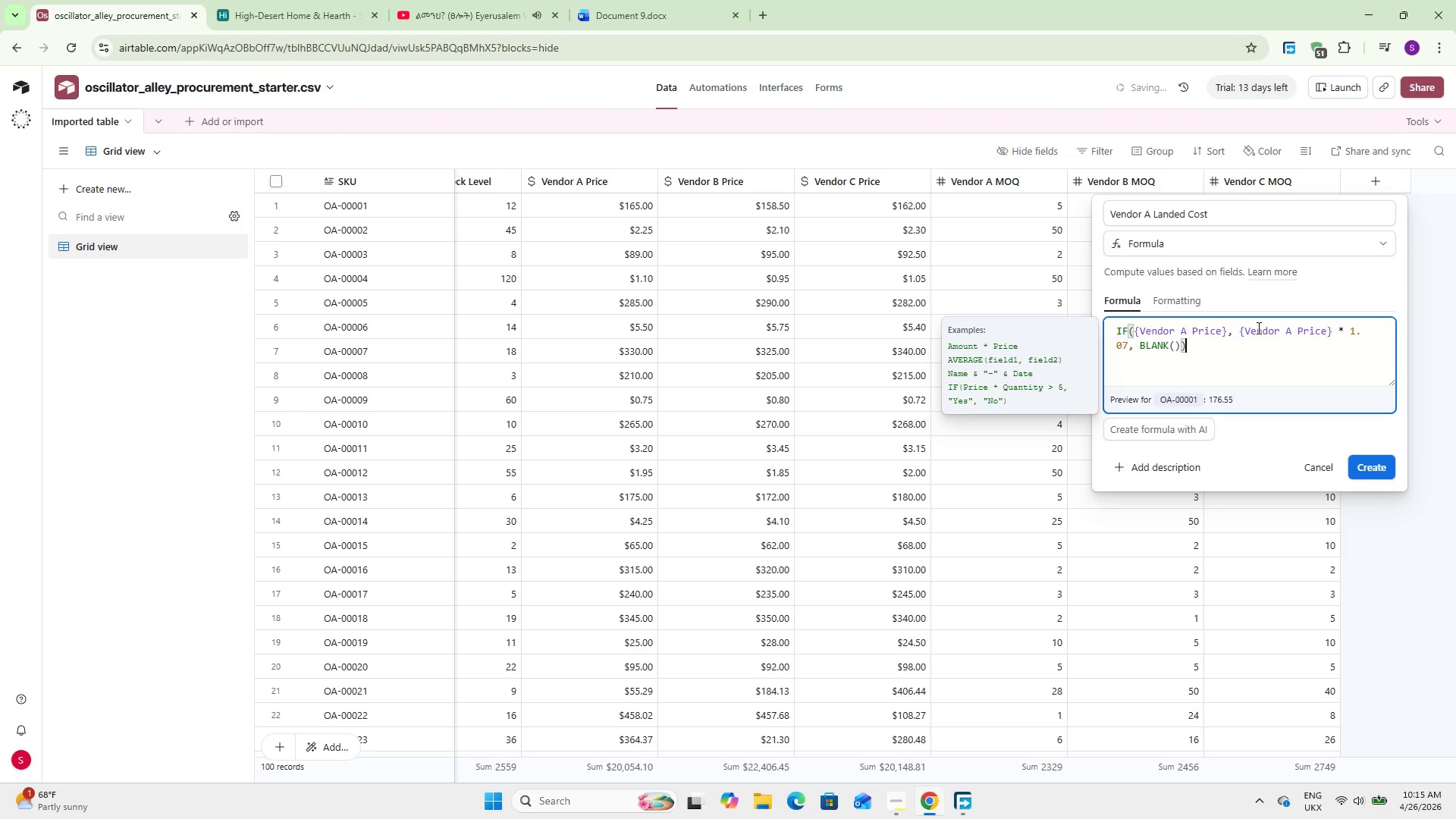 
left_click_drag(start_coordinate=[1383, 453], to_coordinate=[1382, 457])
 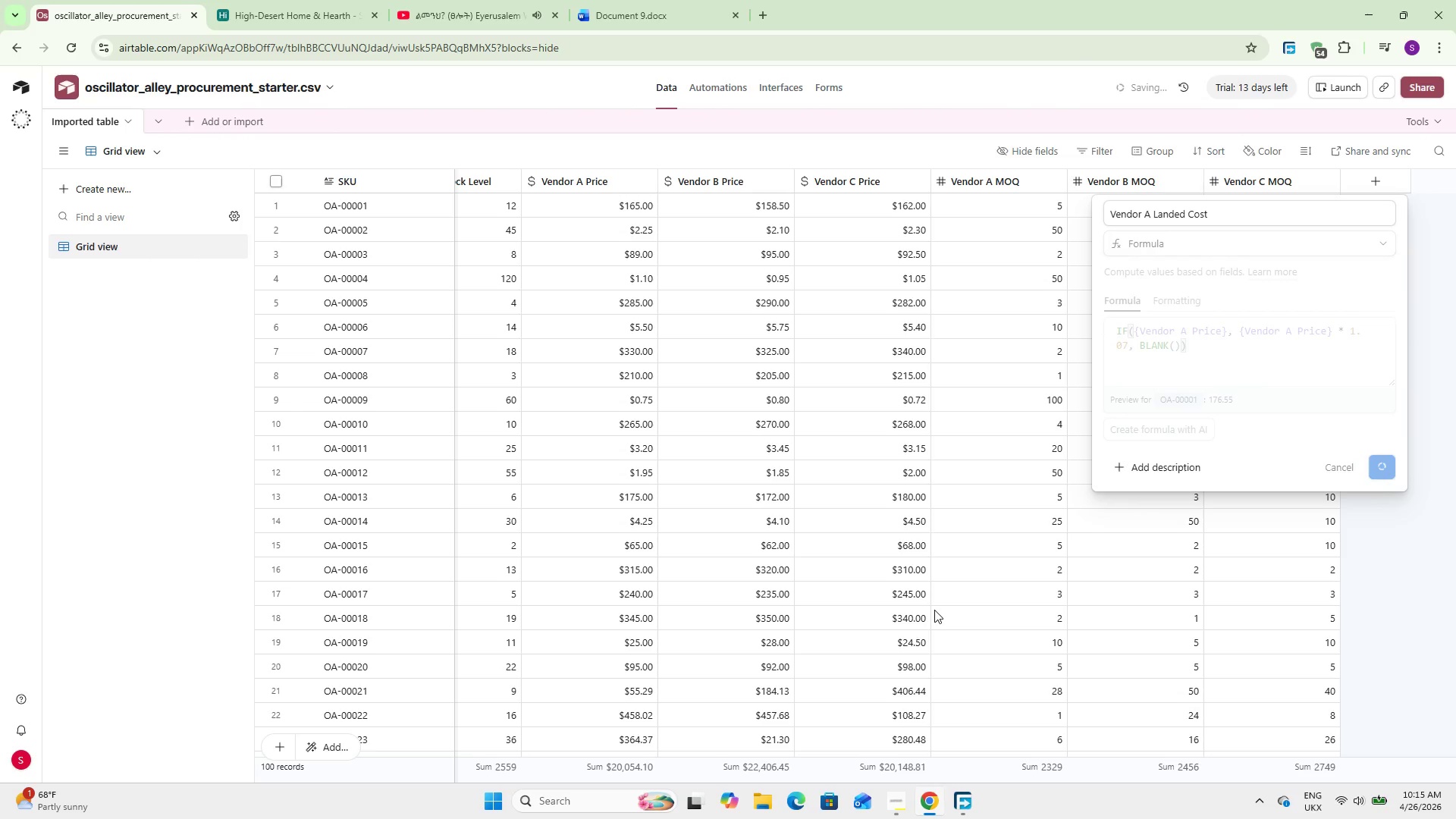 
double_click([1375, 469])
 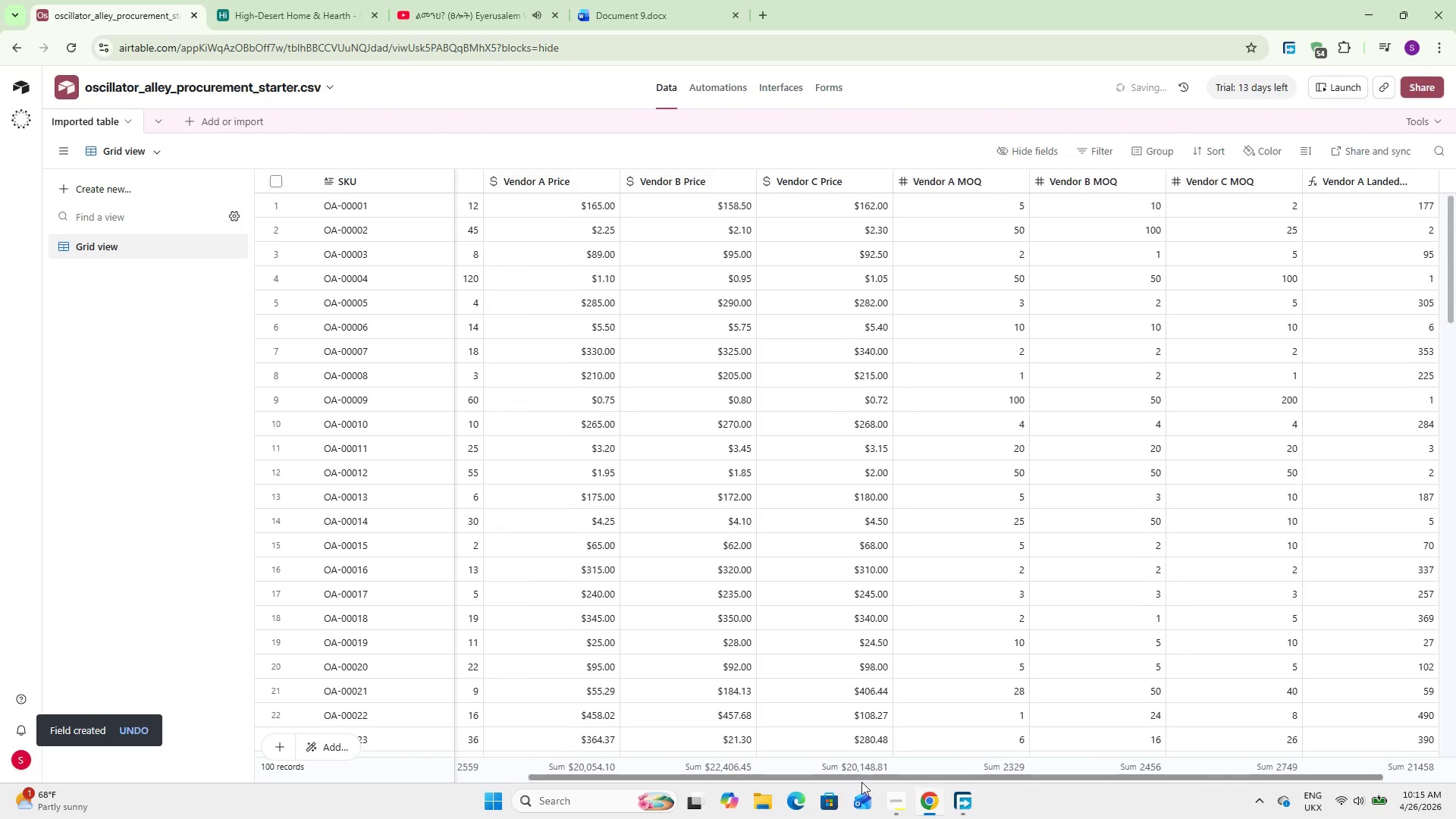 
left_click_drag(start_coordinate=[825, 774], to_coordinate=[959, 784])
 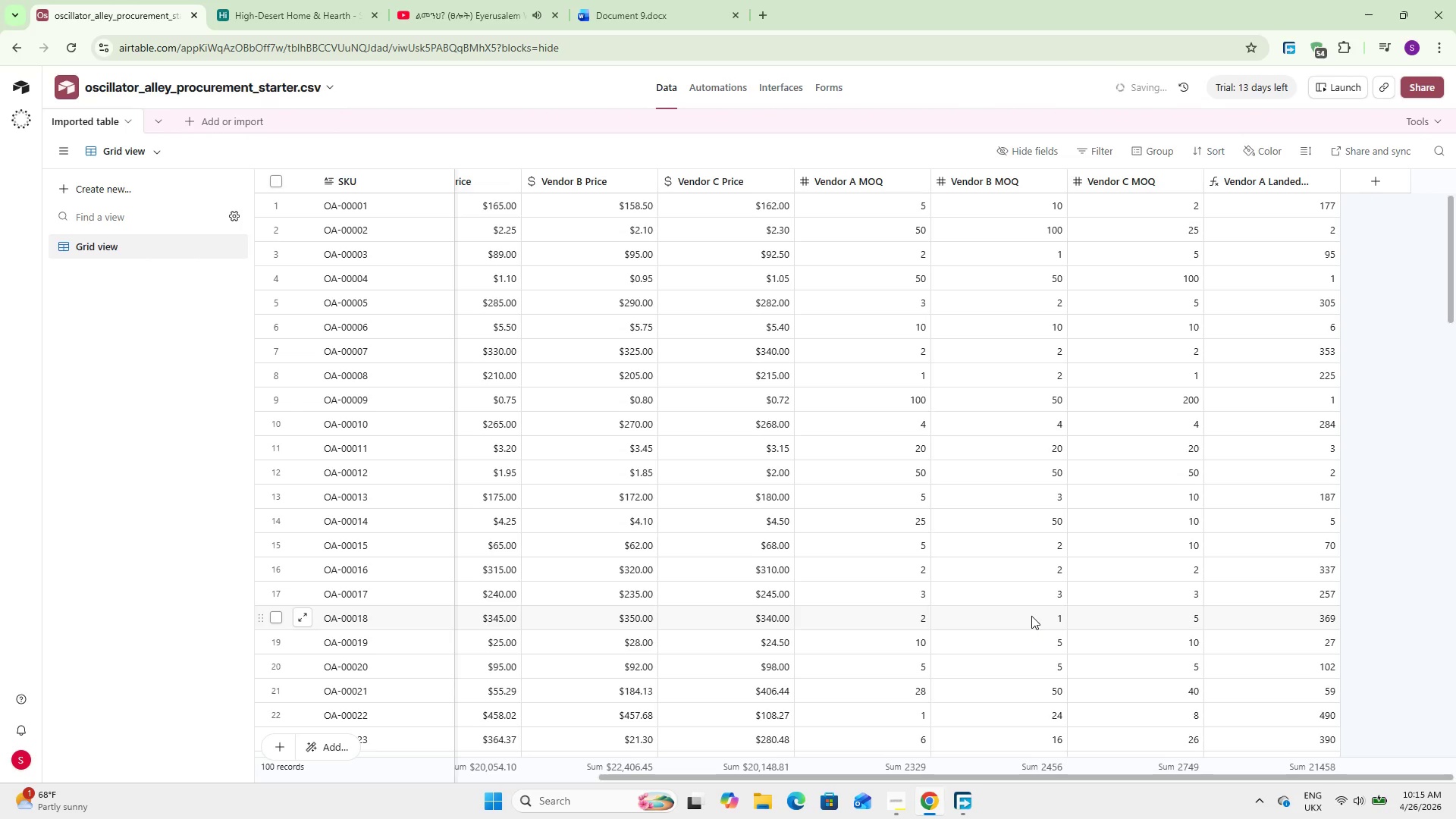 
wait(32.41)
 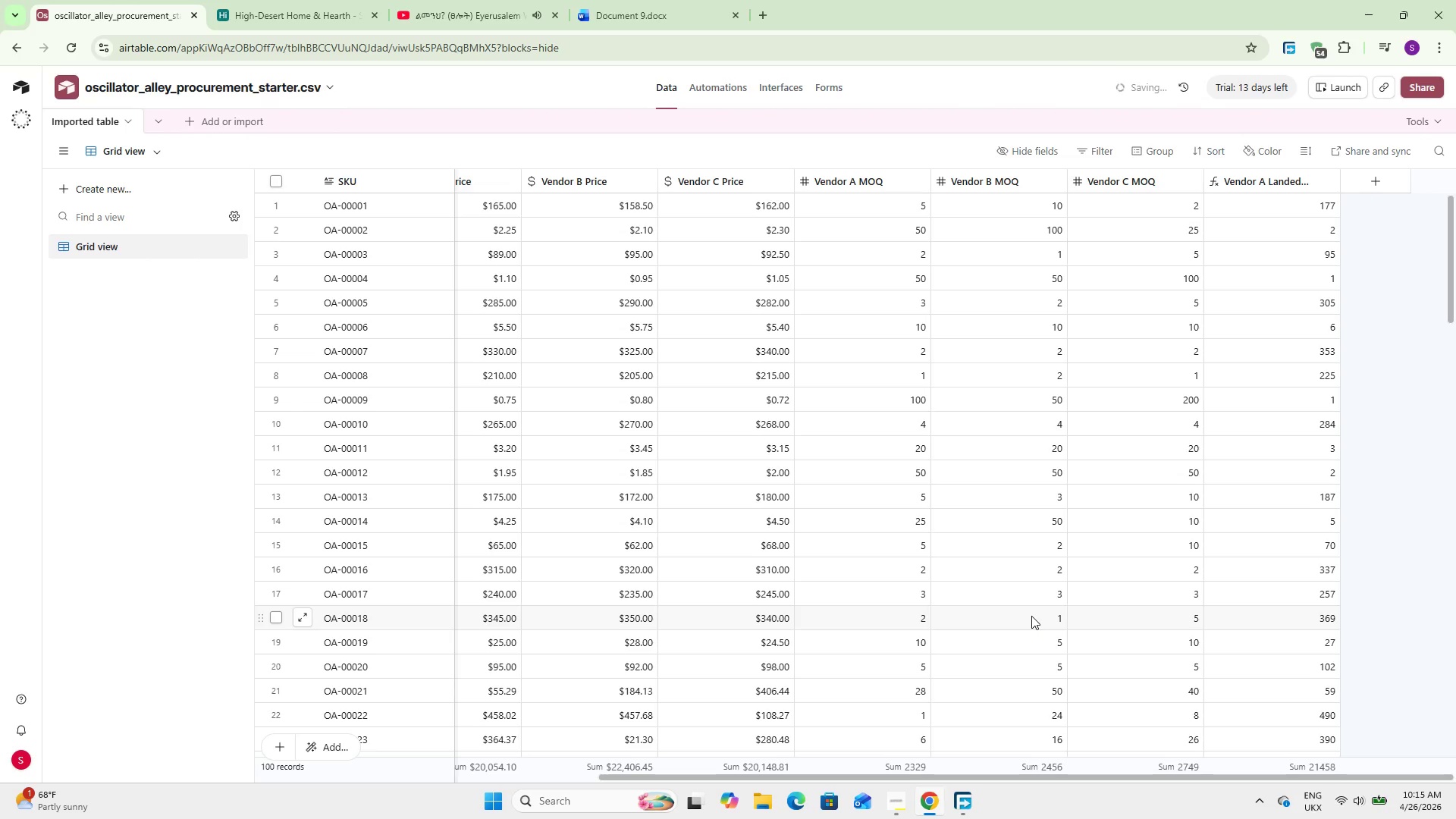 
left_click([1374, 181])
 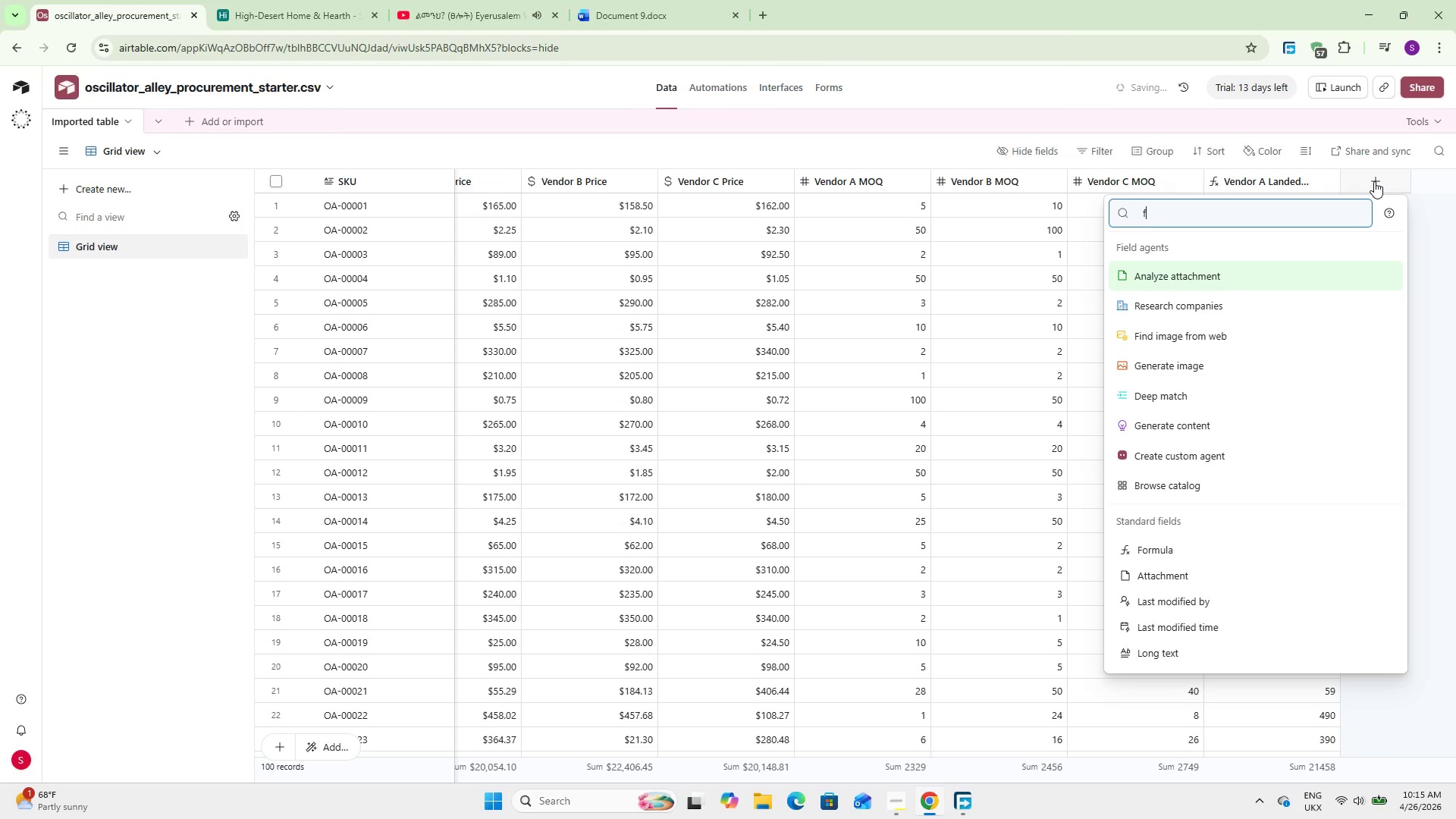 
type(for)
 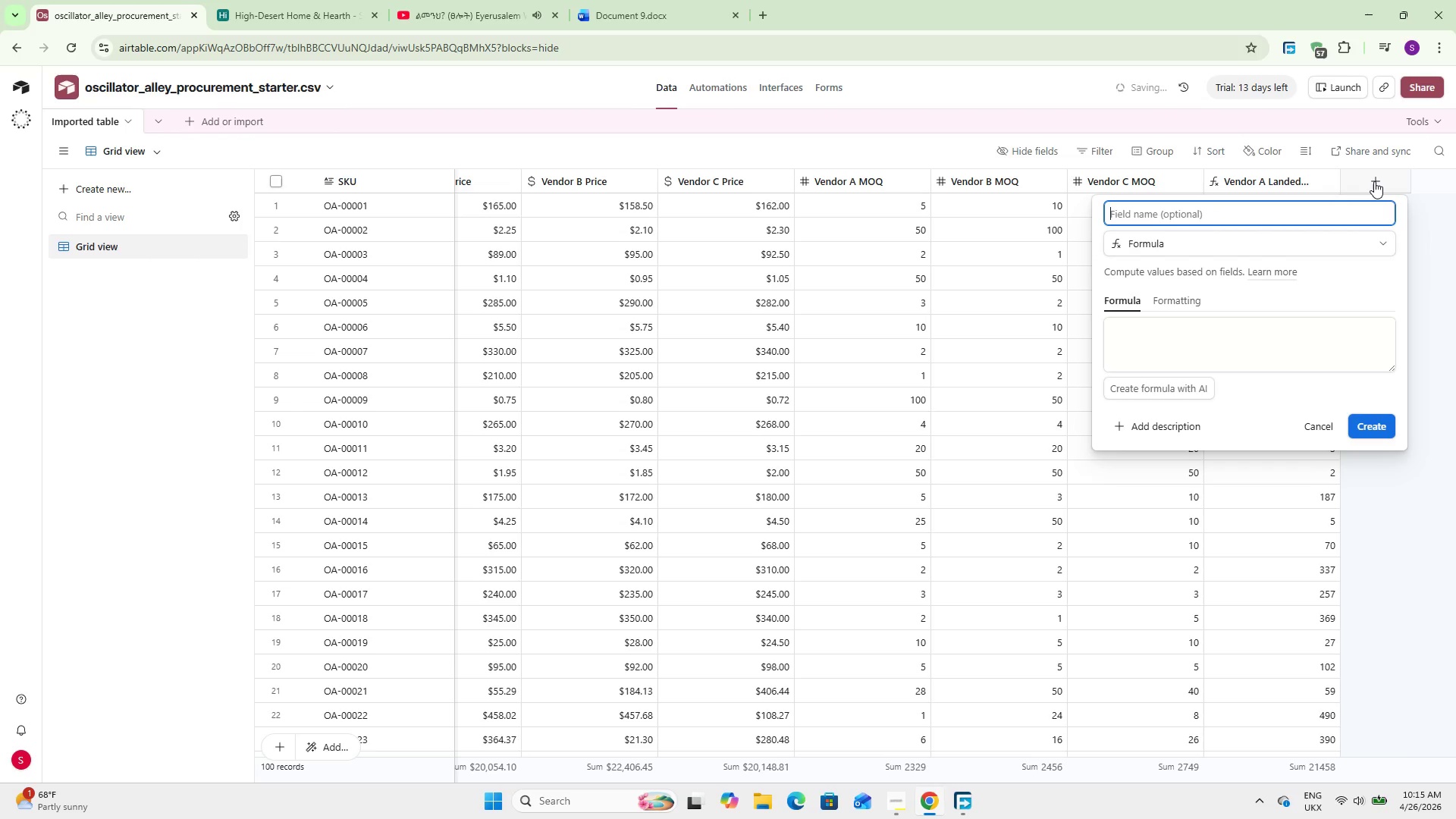 
key(Enter)
 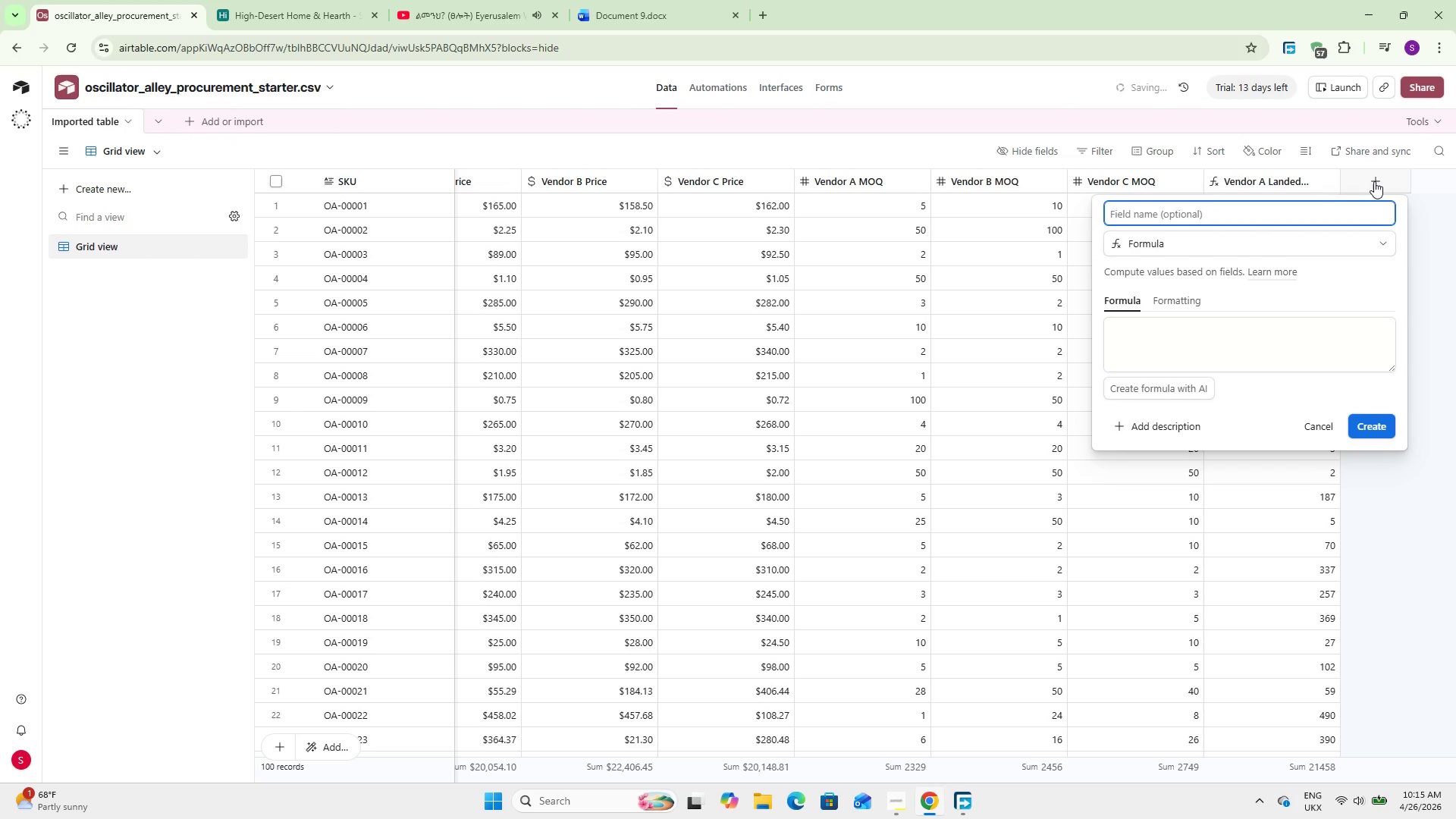 
type(Vendor B Landed Cost)
 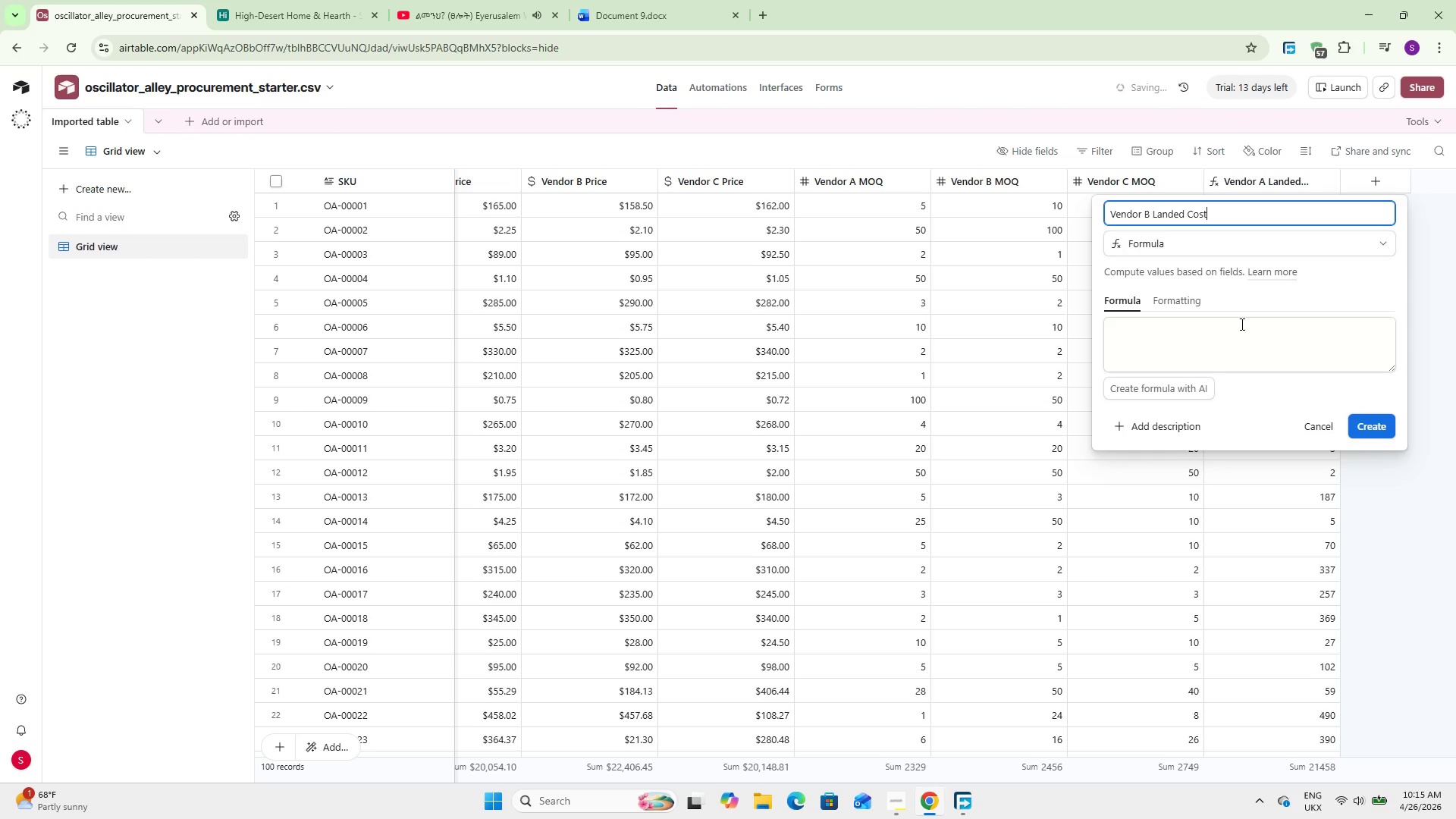 
left_click([1241, 324])
 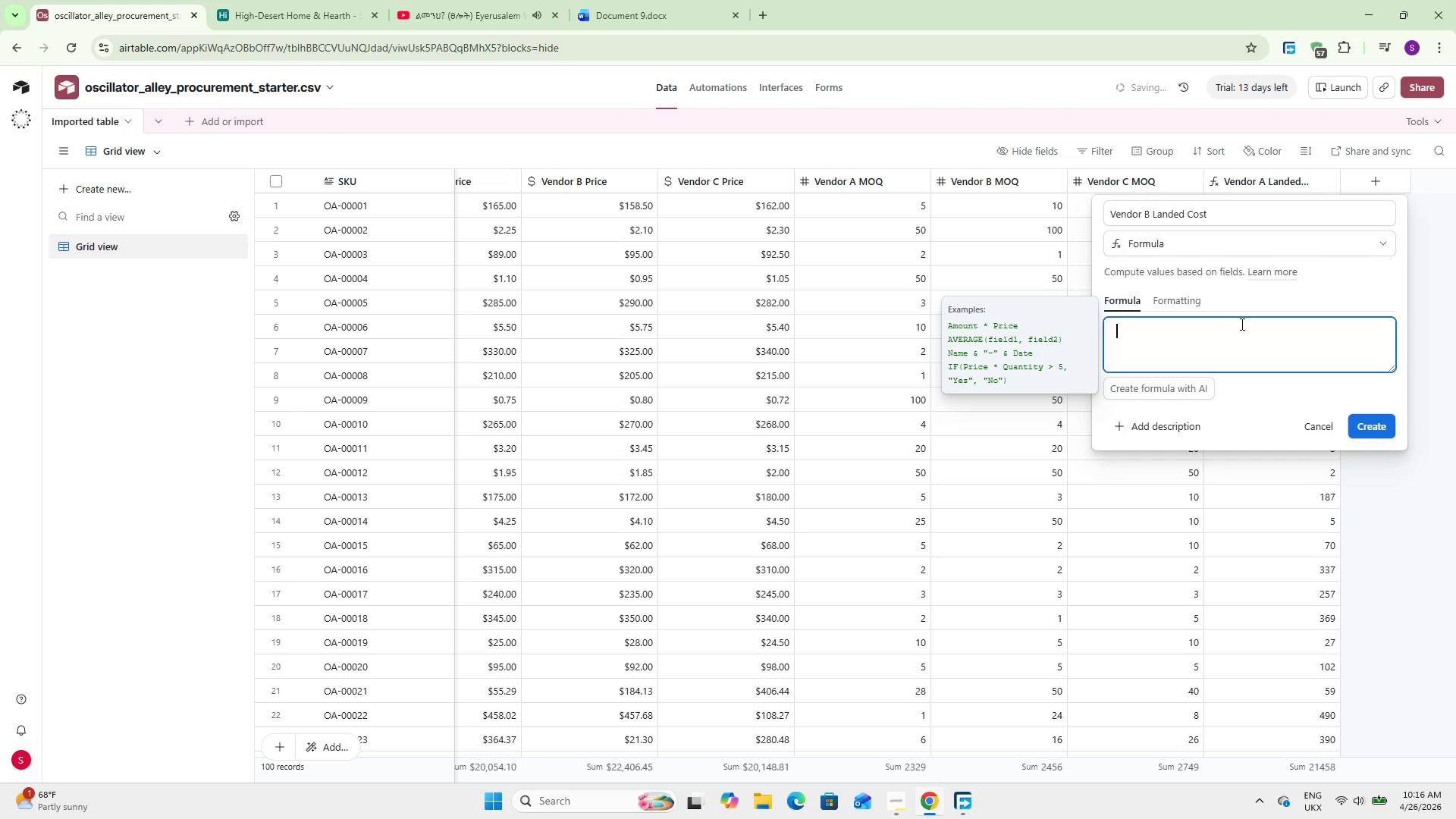 
type(IF()
 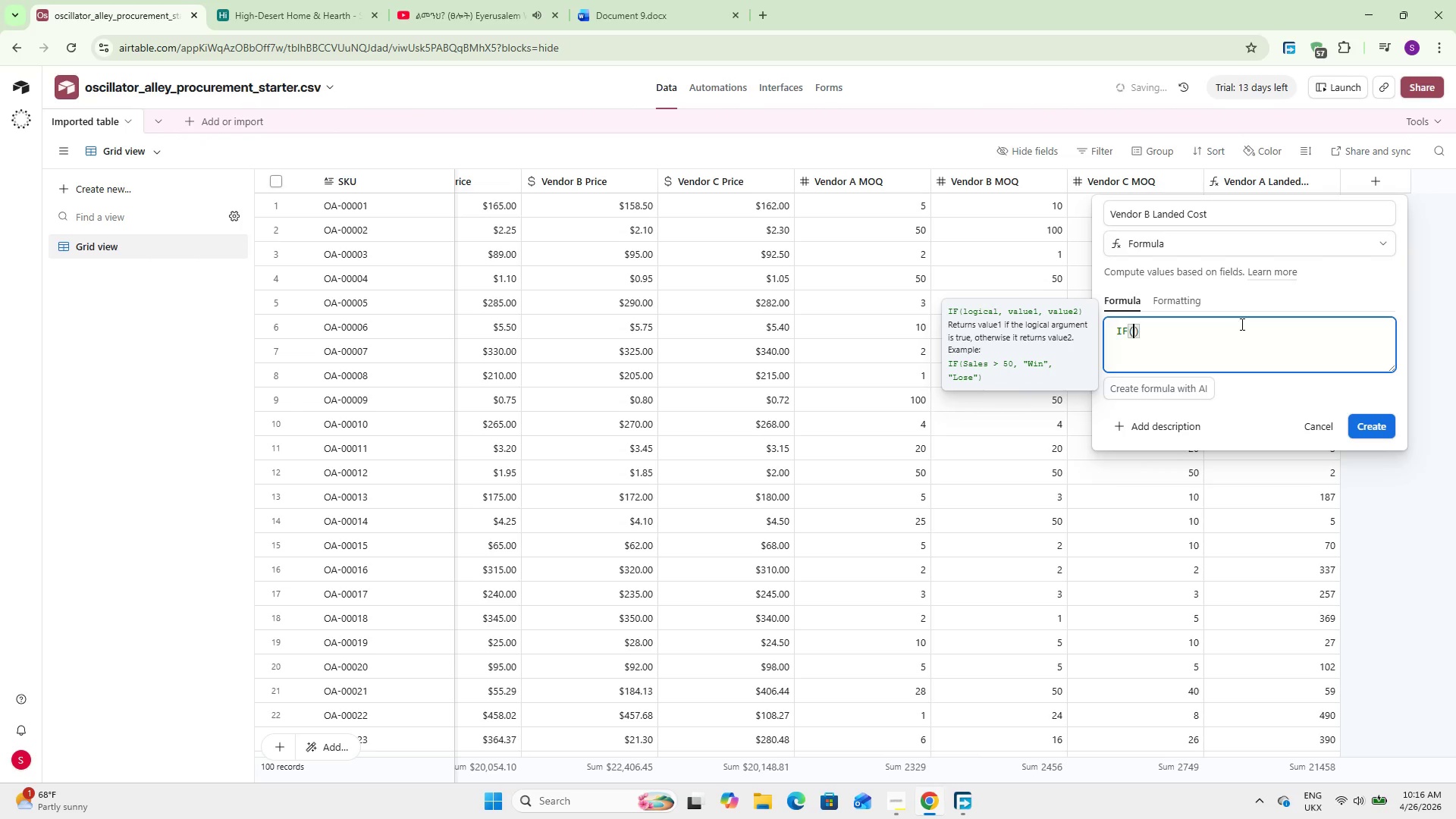 
type({Vendor)
 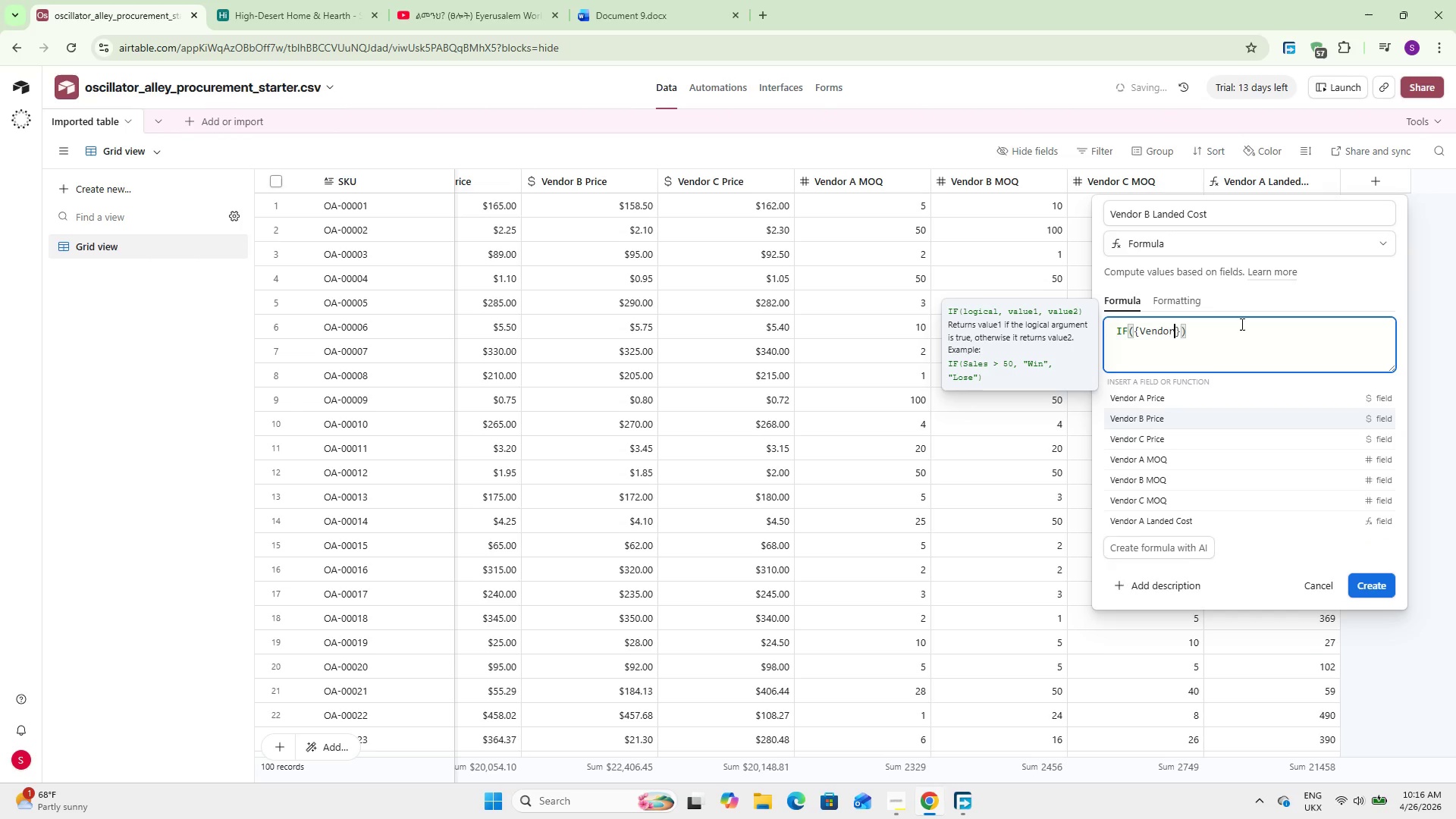 
key(ArrowDown)
 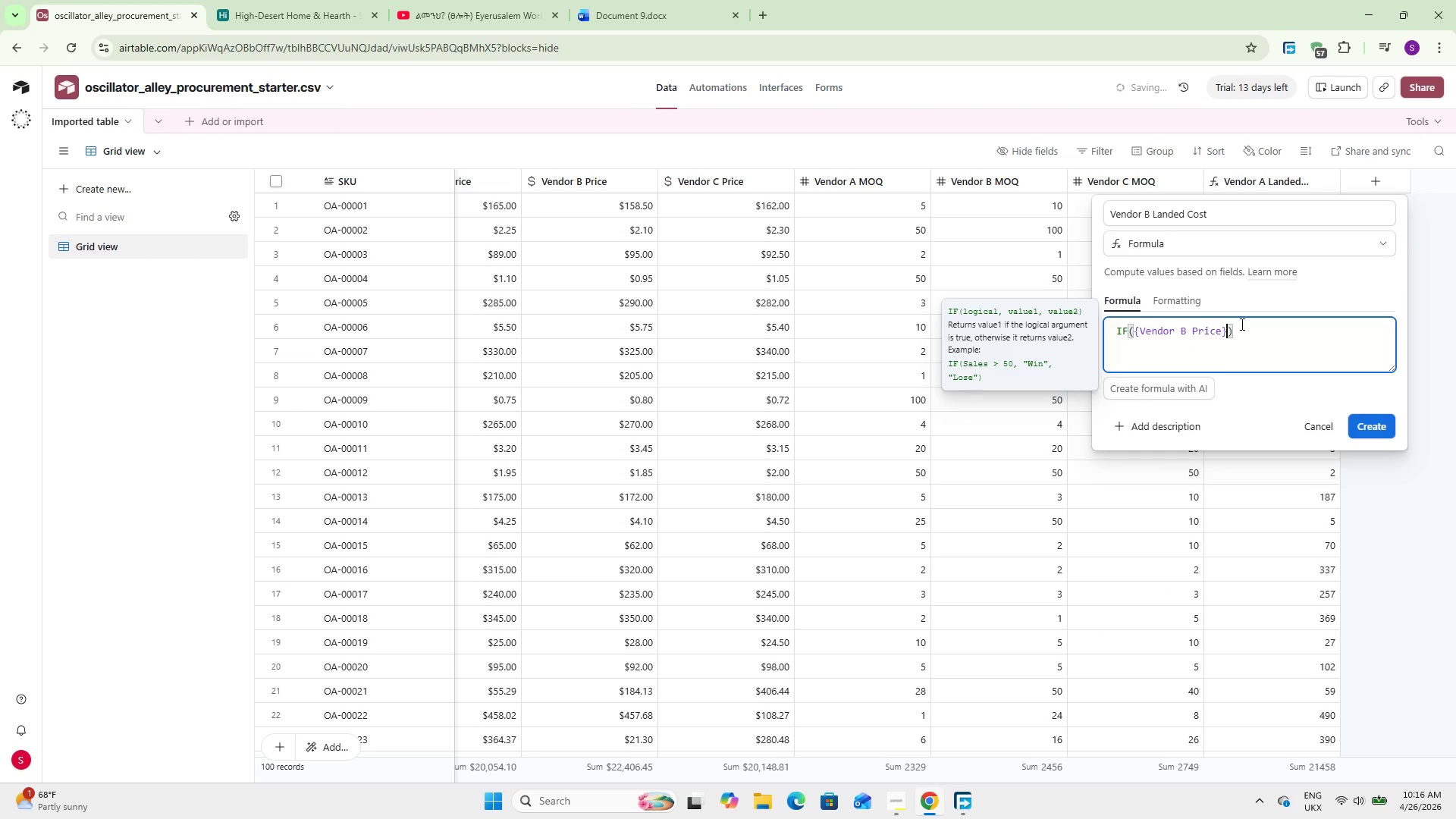 
key(Enter)
 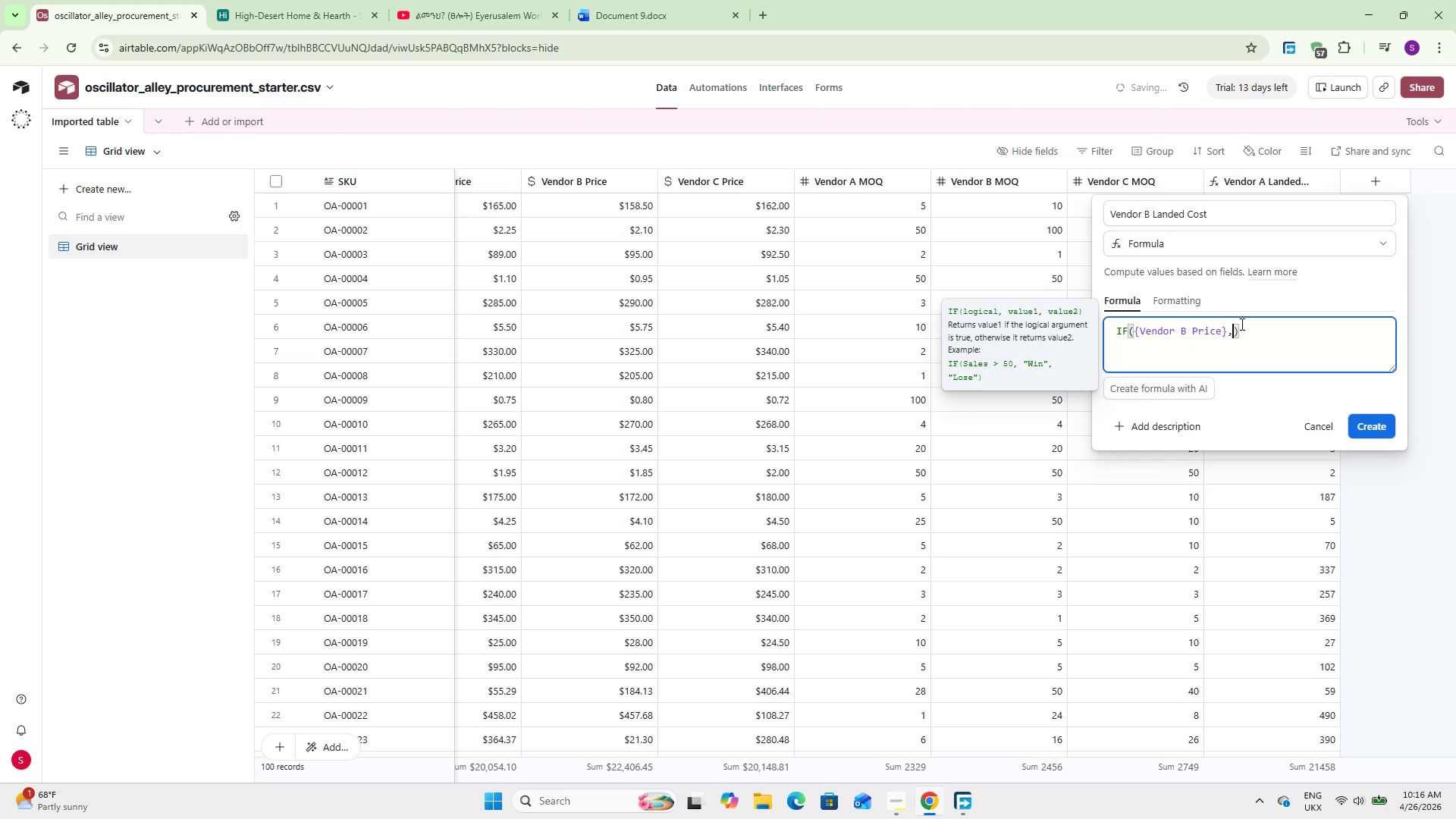 
type(, Vendor)
 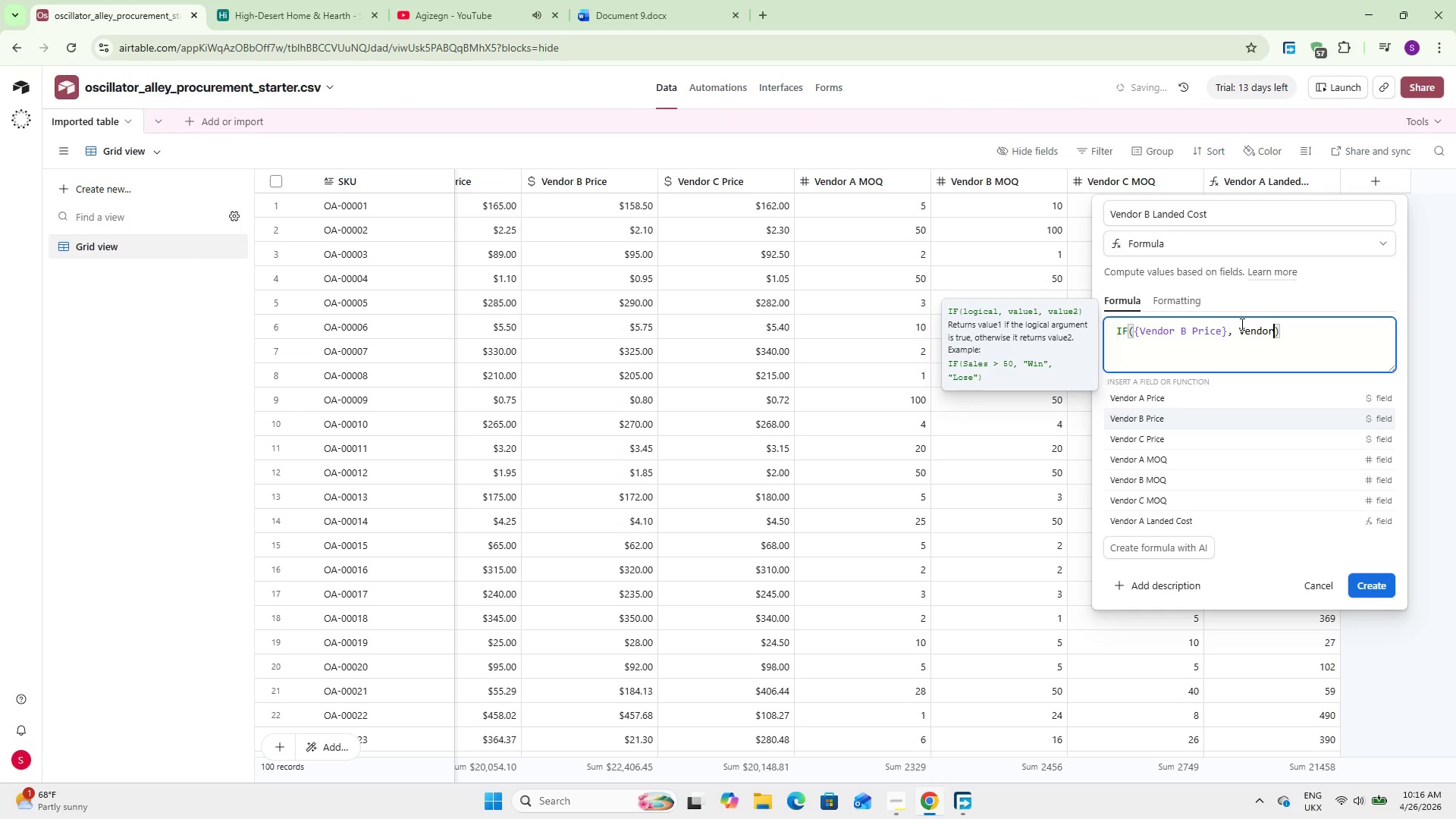 
key(ArrowDown)
 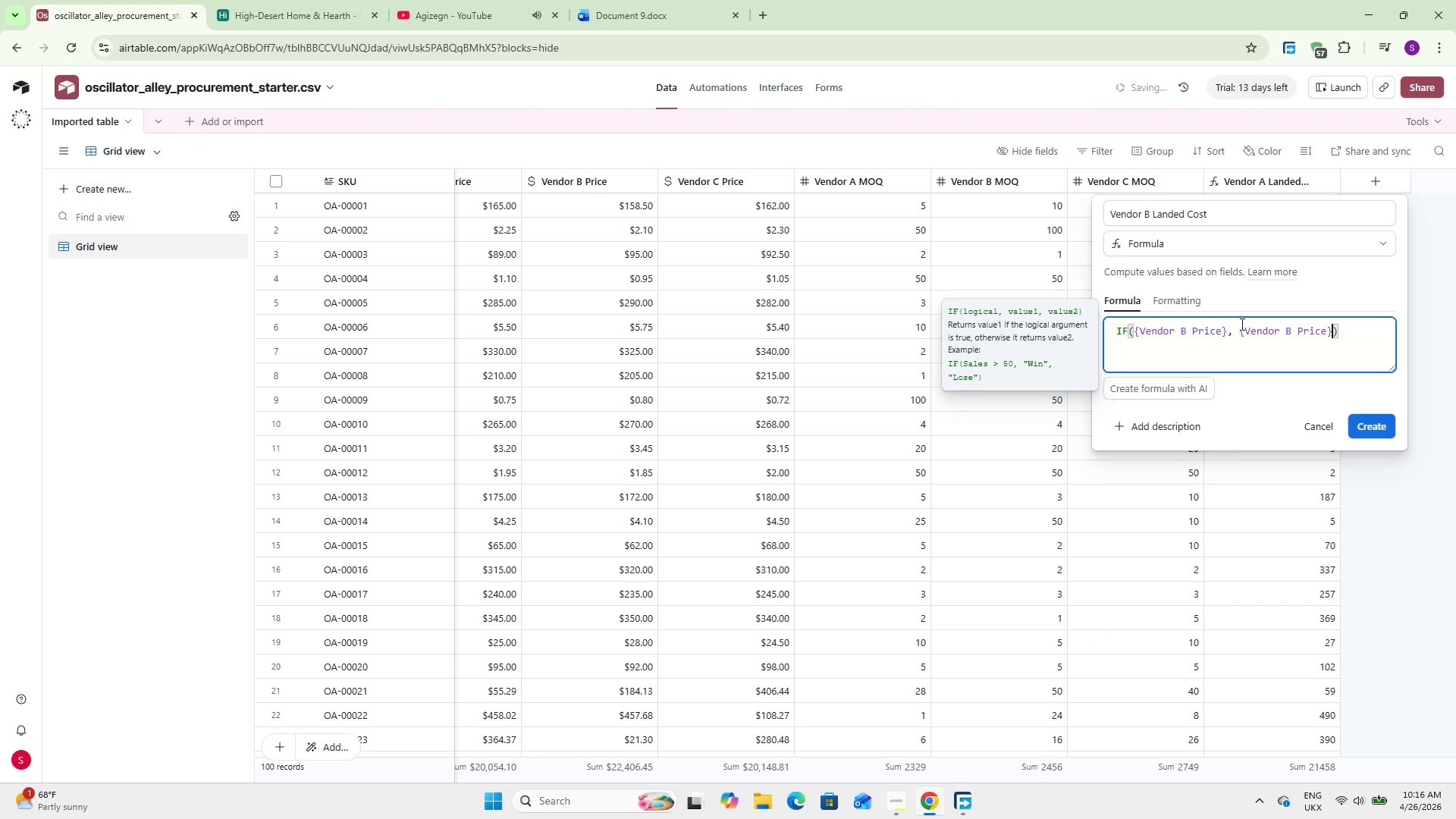 
key(Enter)
 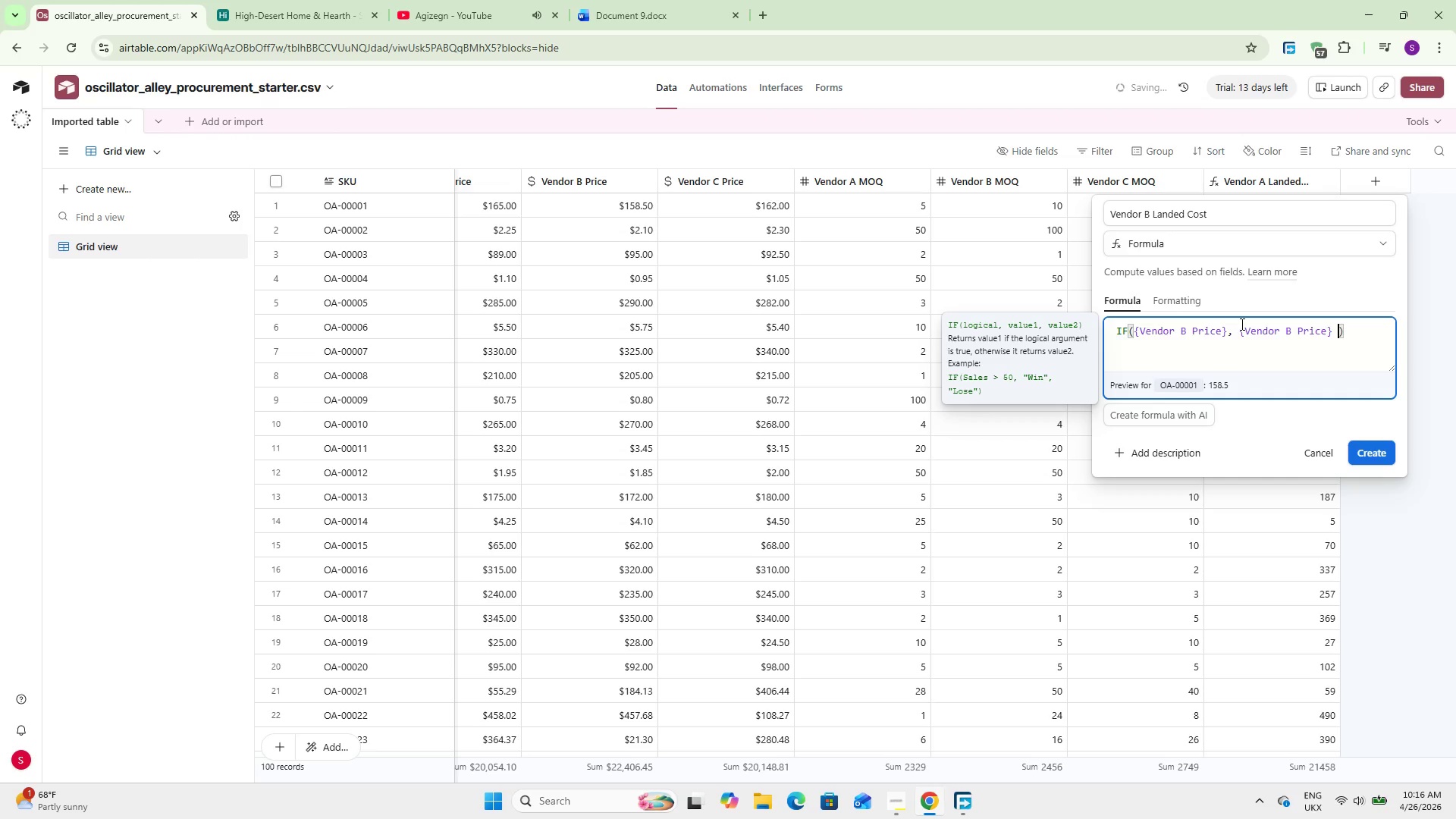 
type( * 1.07)
 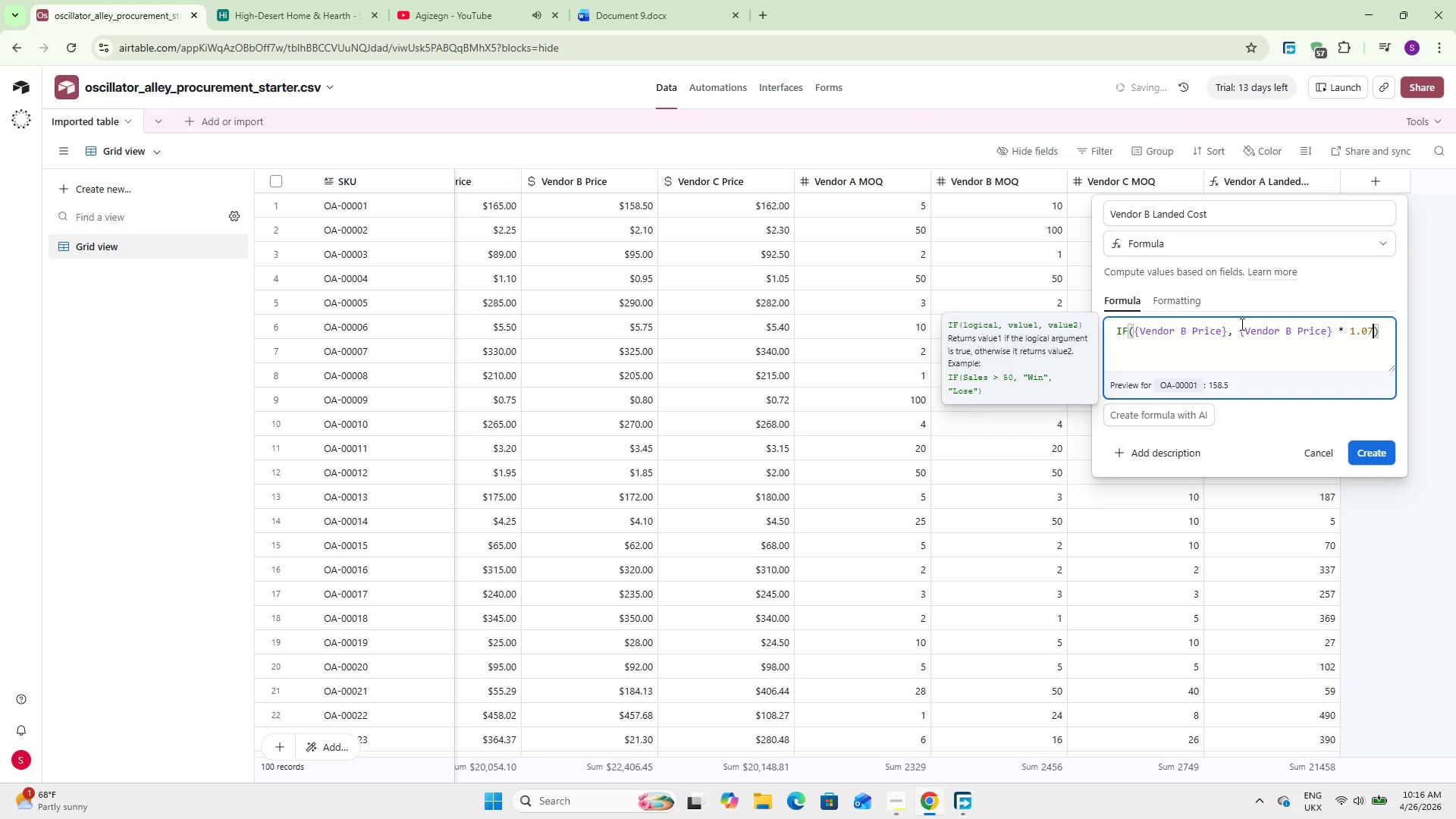 
type(, Blank)
 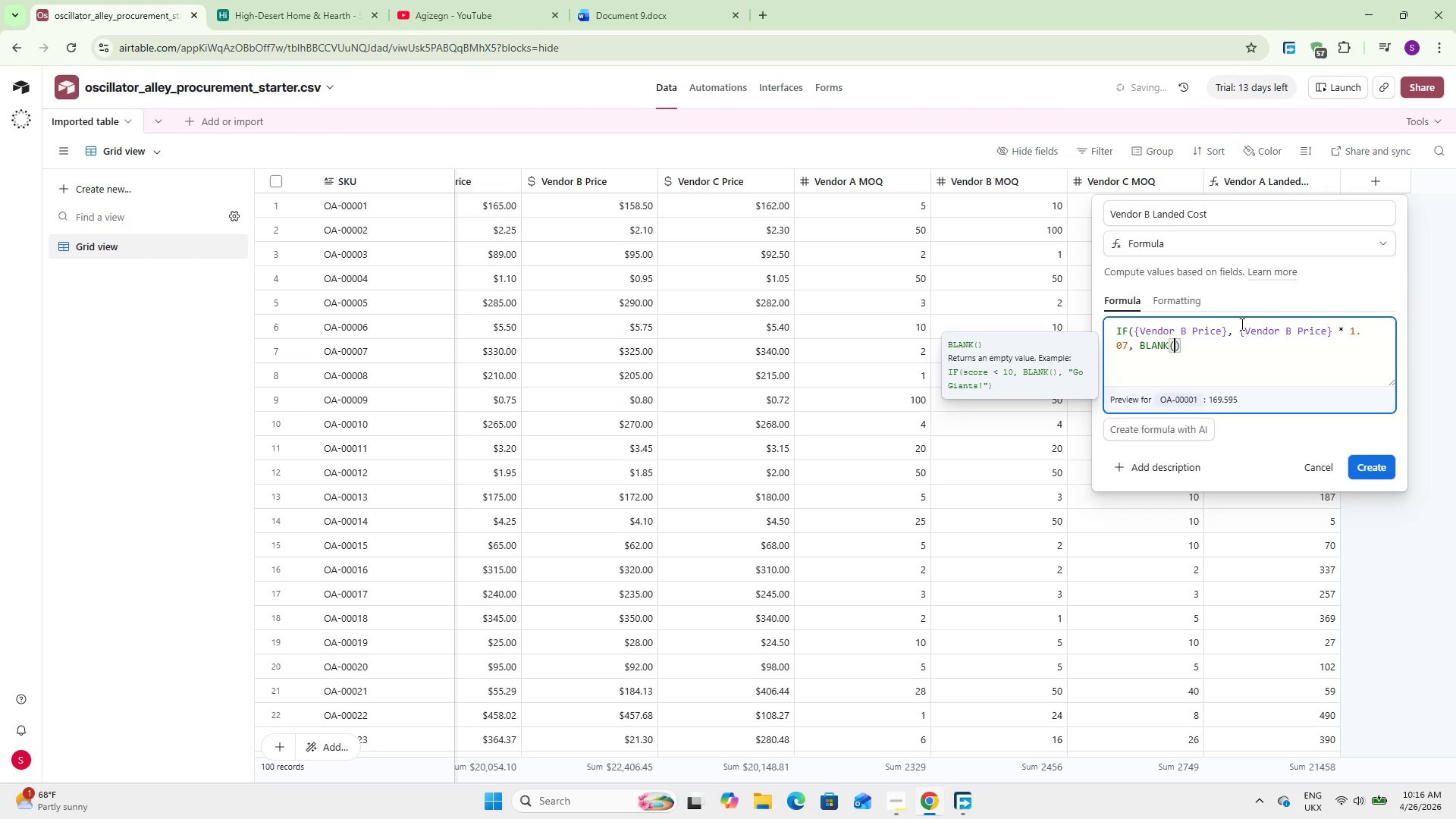 
key(Enter)
 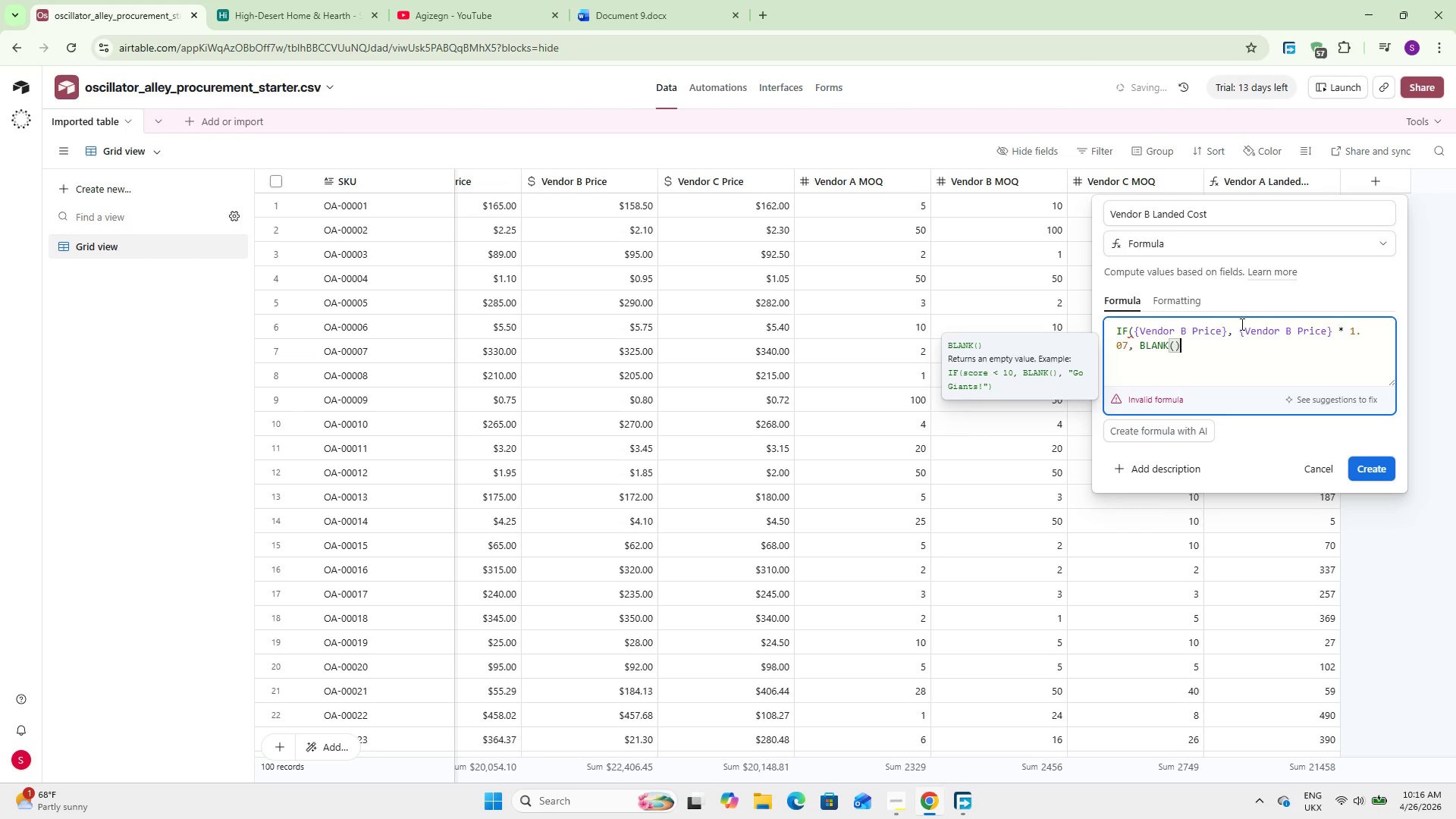 
key(ArrowRight)
 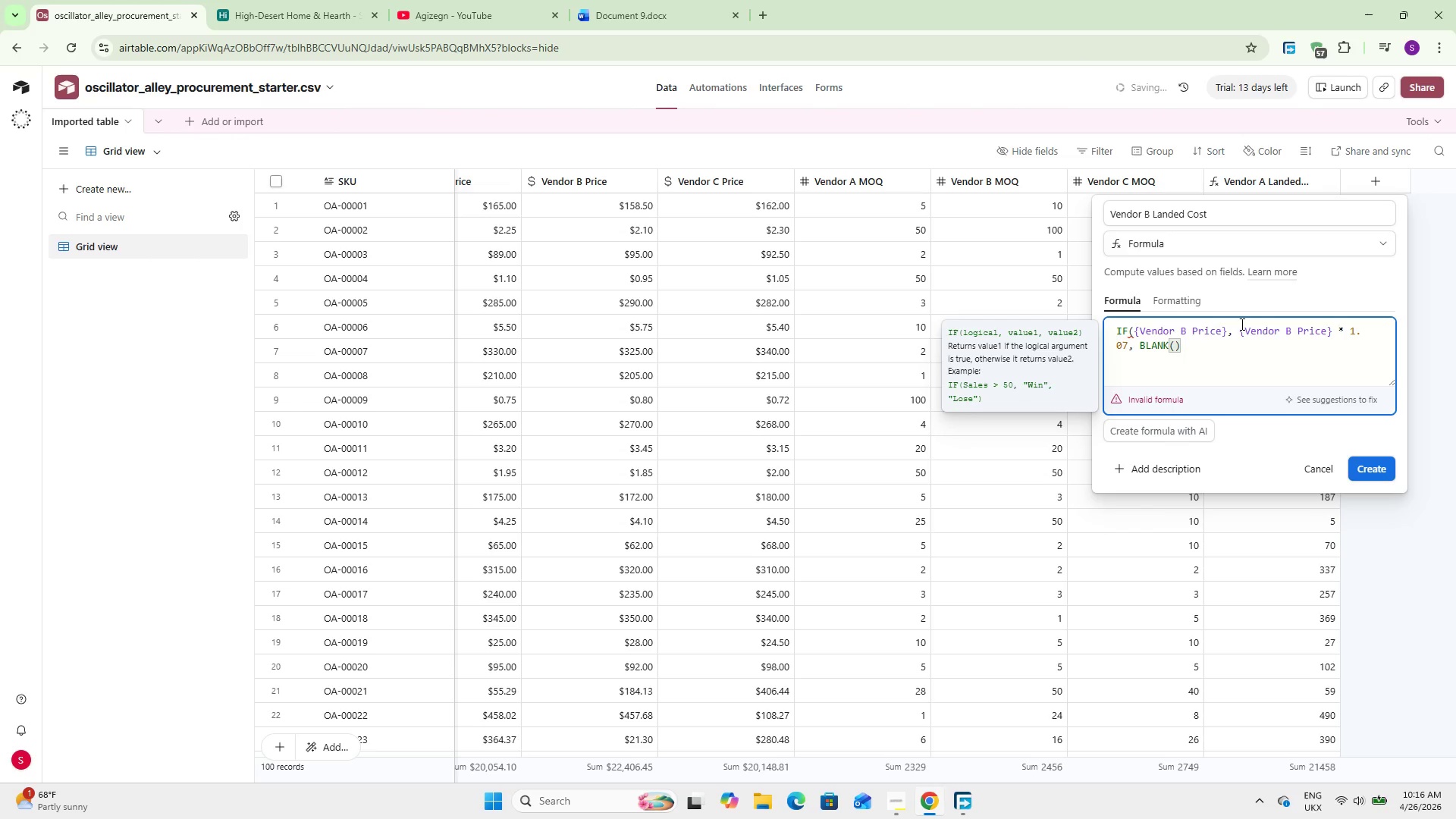 
key(Shift+0)
 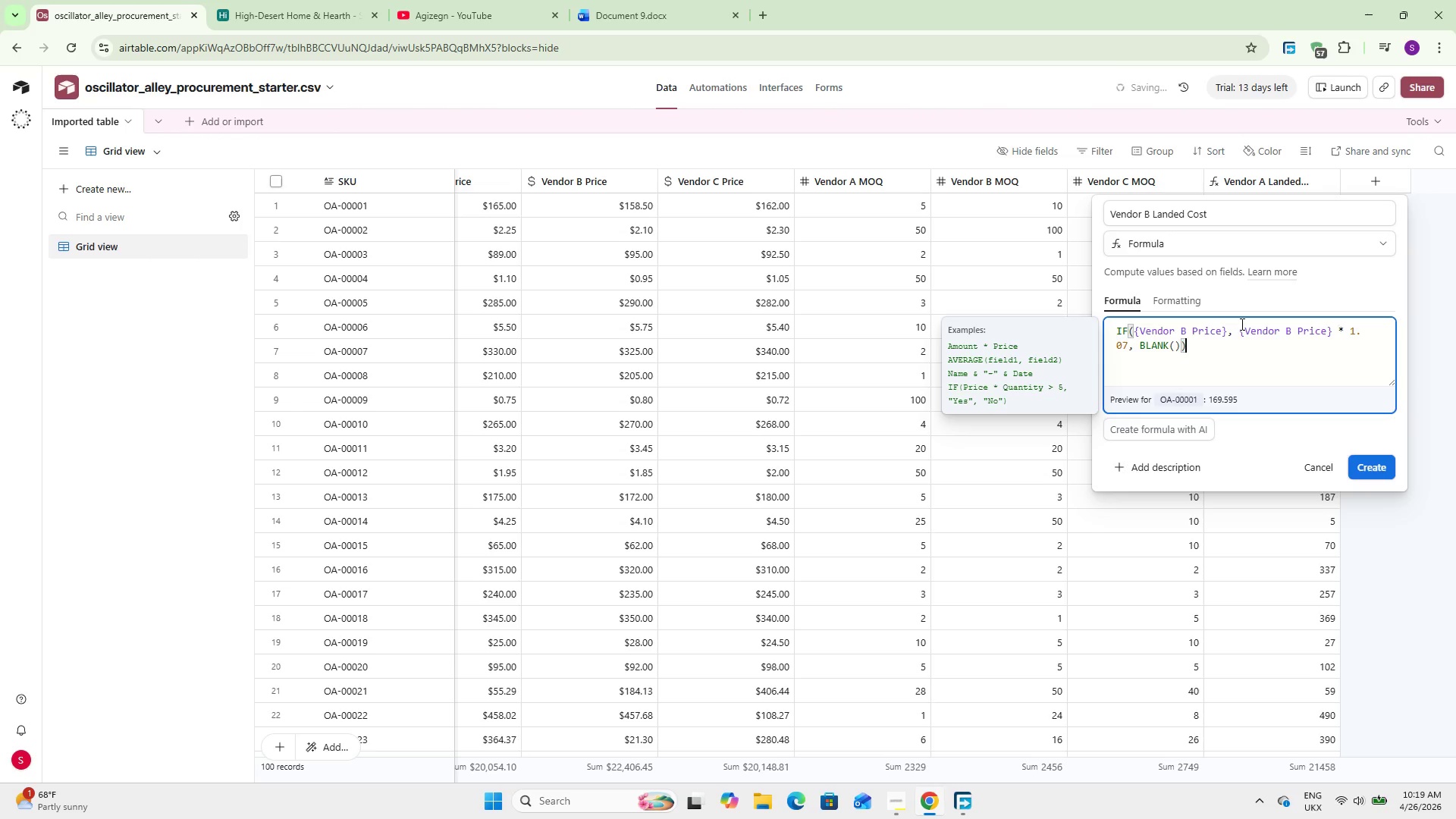 
wait(186.83)
 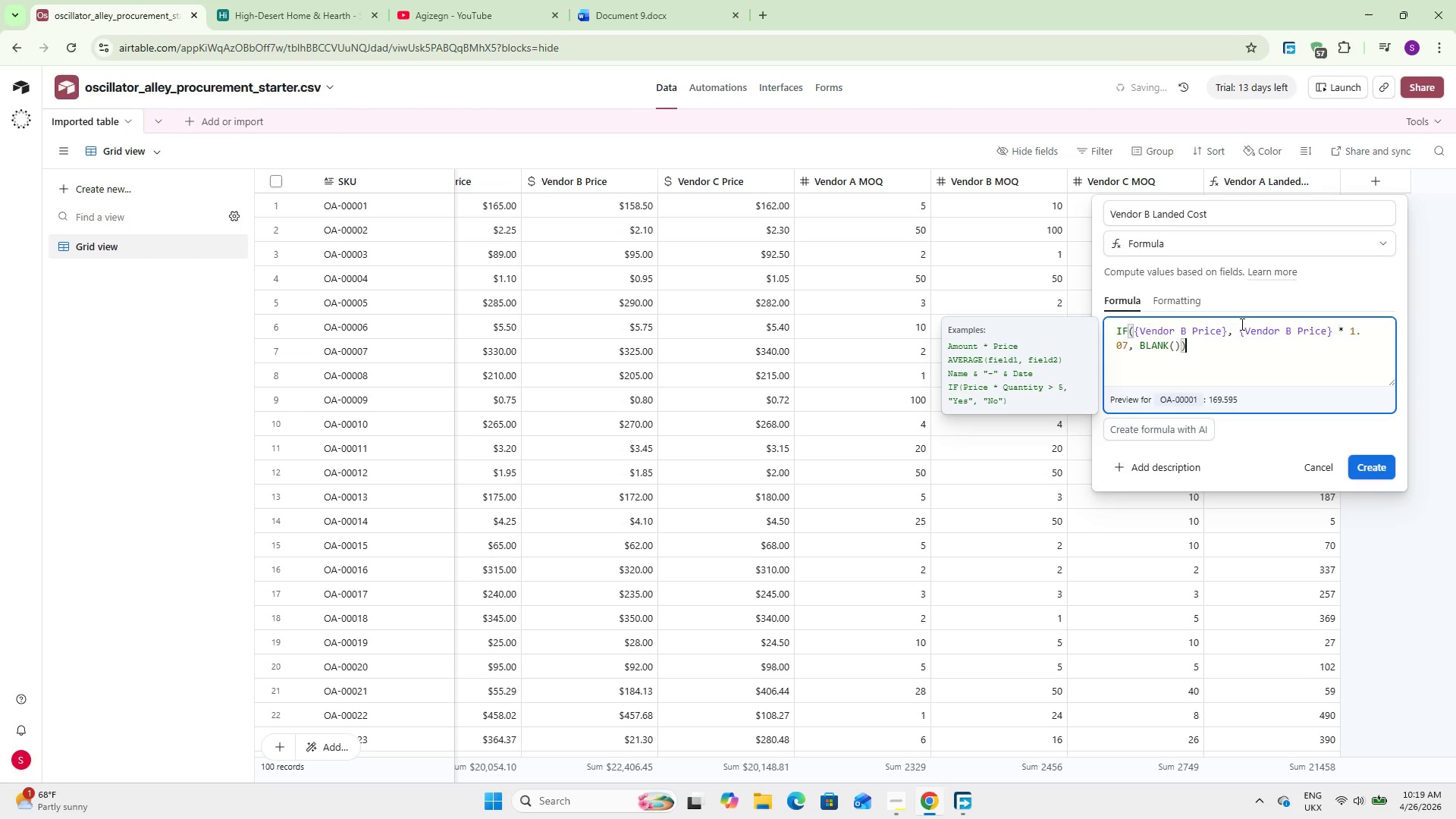 
left_click([1370, 468])
 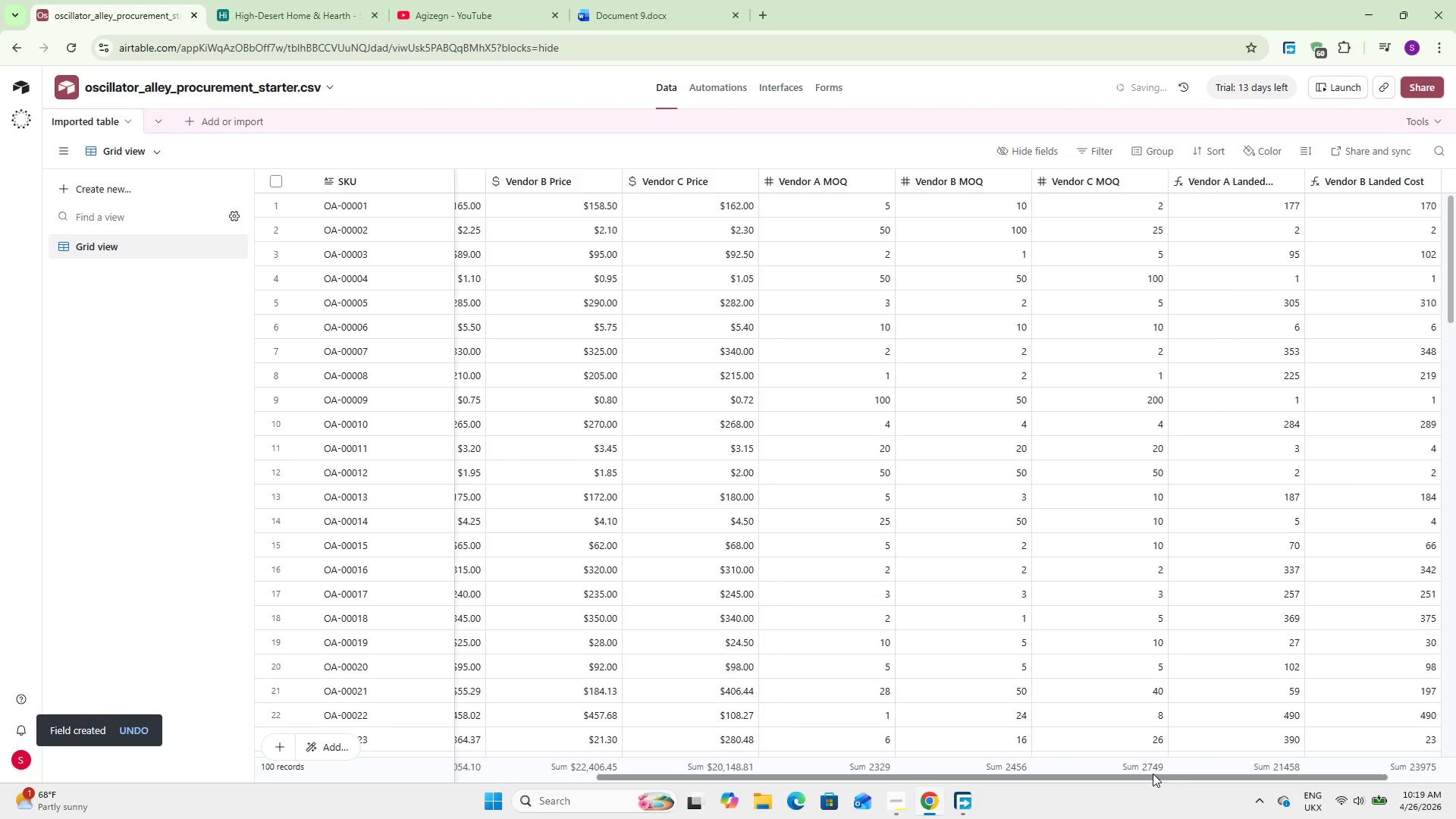 
left_click_drag(start_coordinate=[1153, 774], to_coordinate=[1229, 774])
 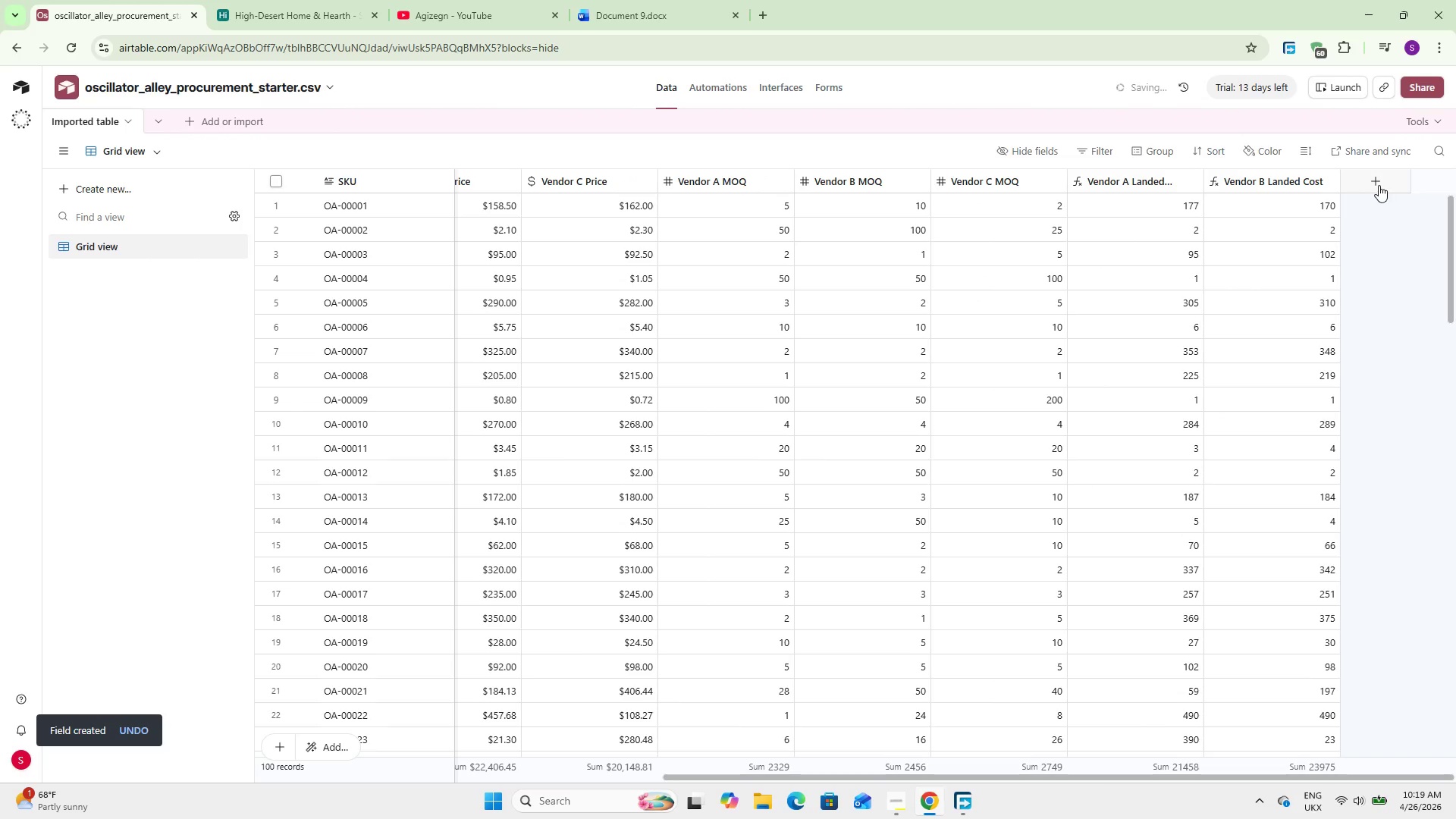 
left_click([1382, 185])
 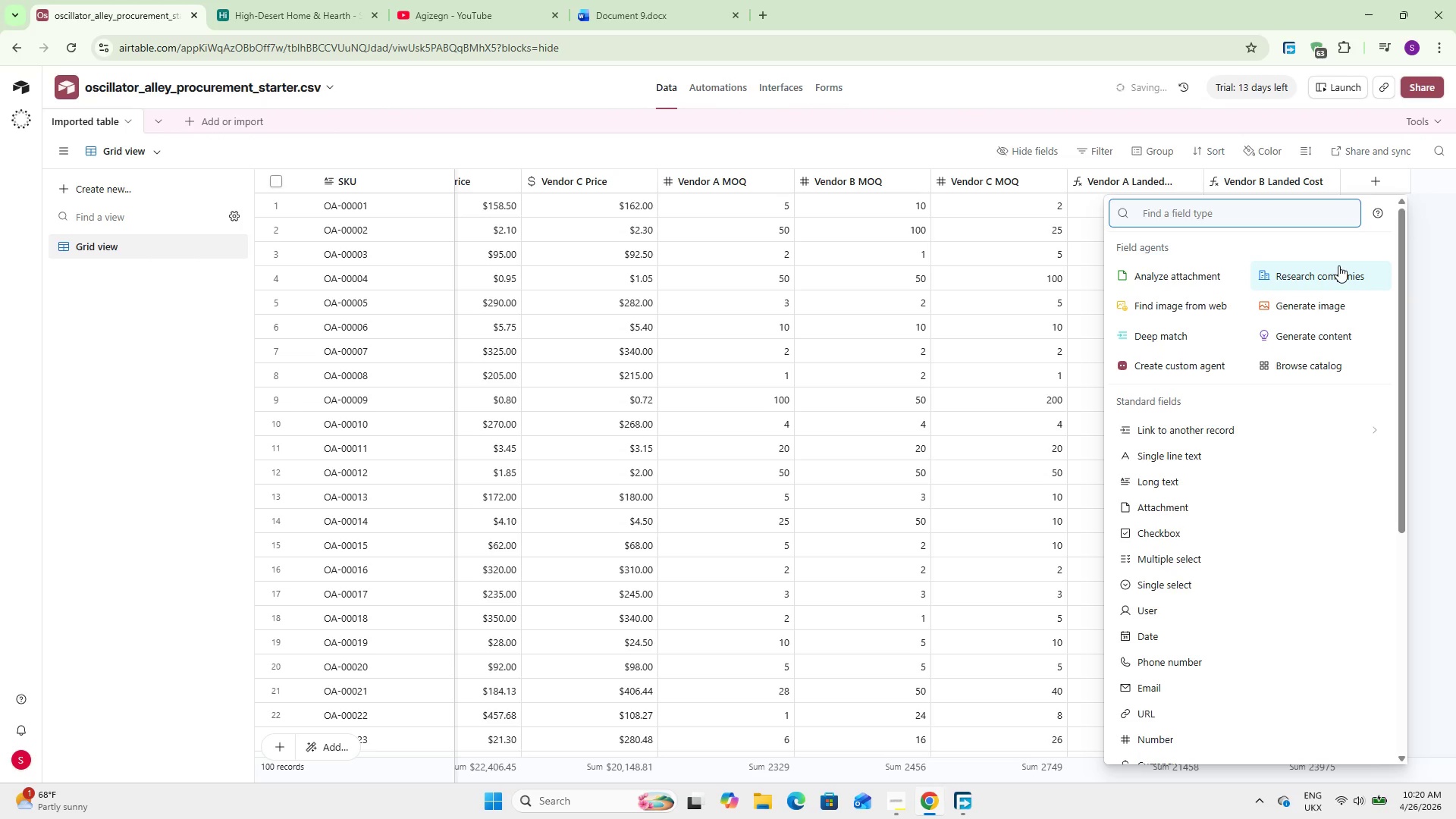 
wait(47.0)
 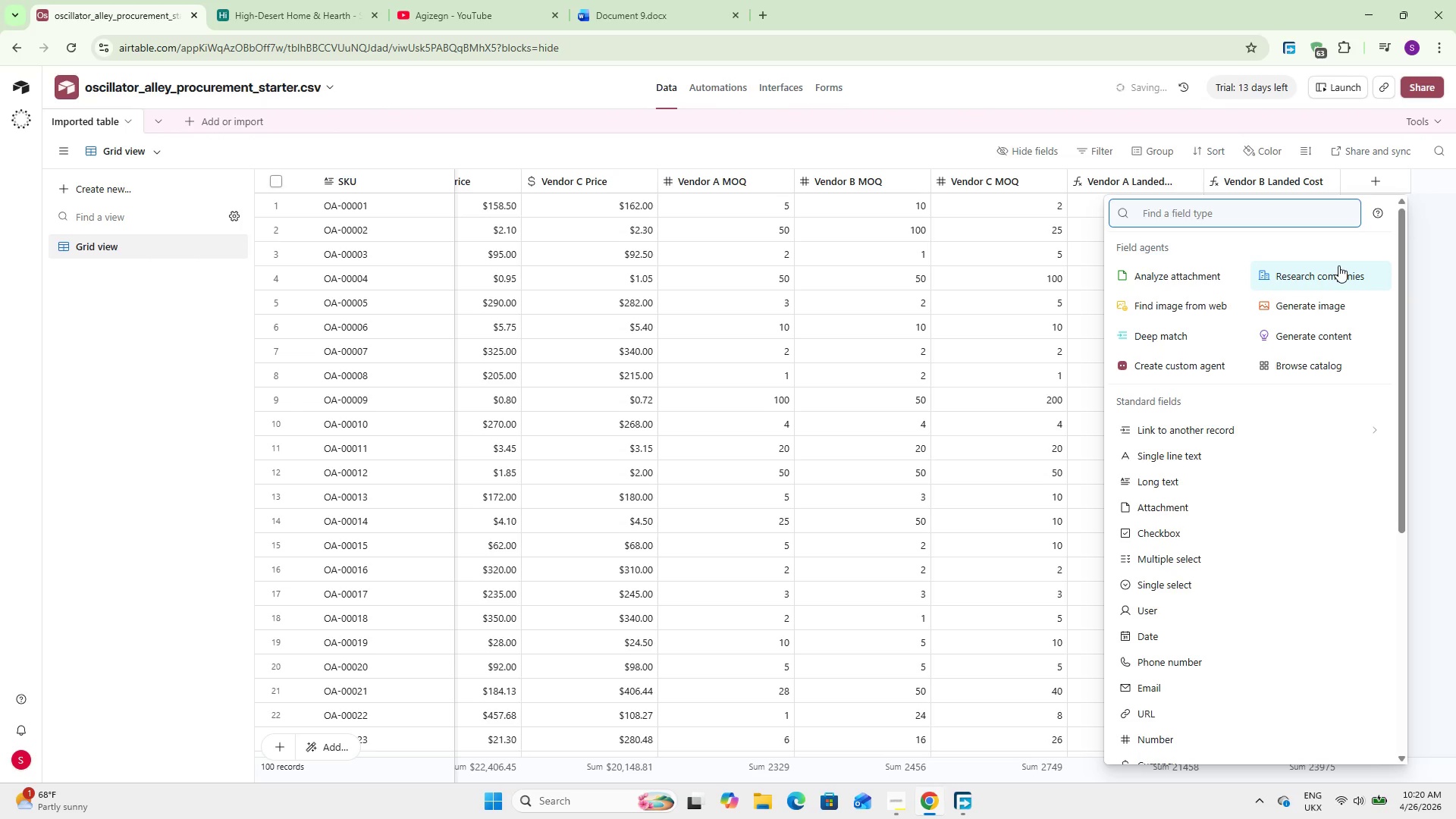 
type(for)
 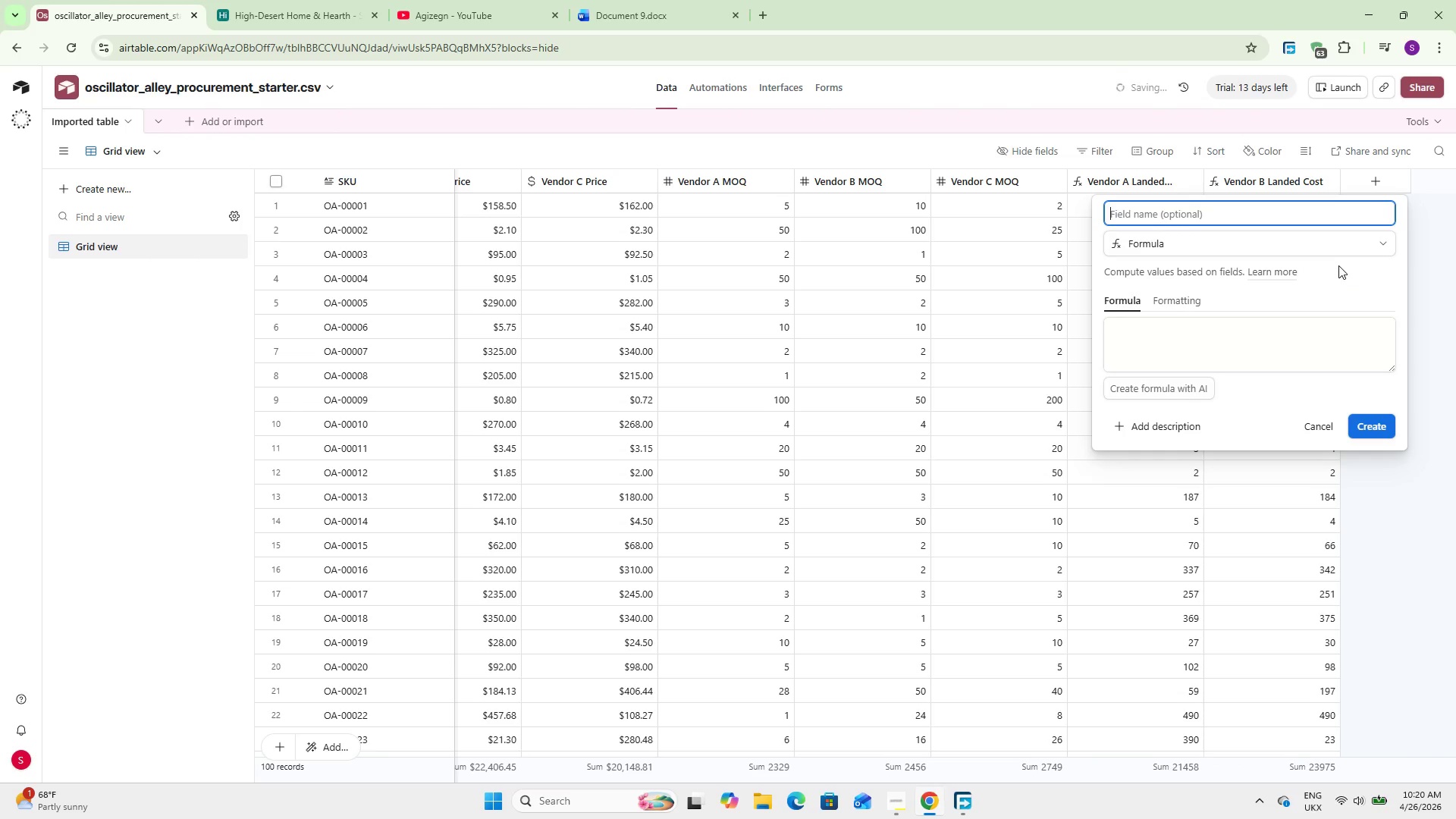 
key(Enter)
 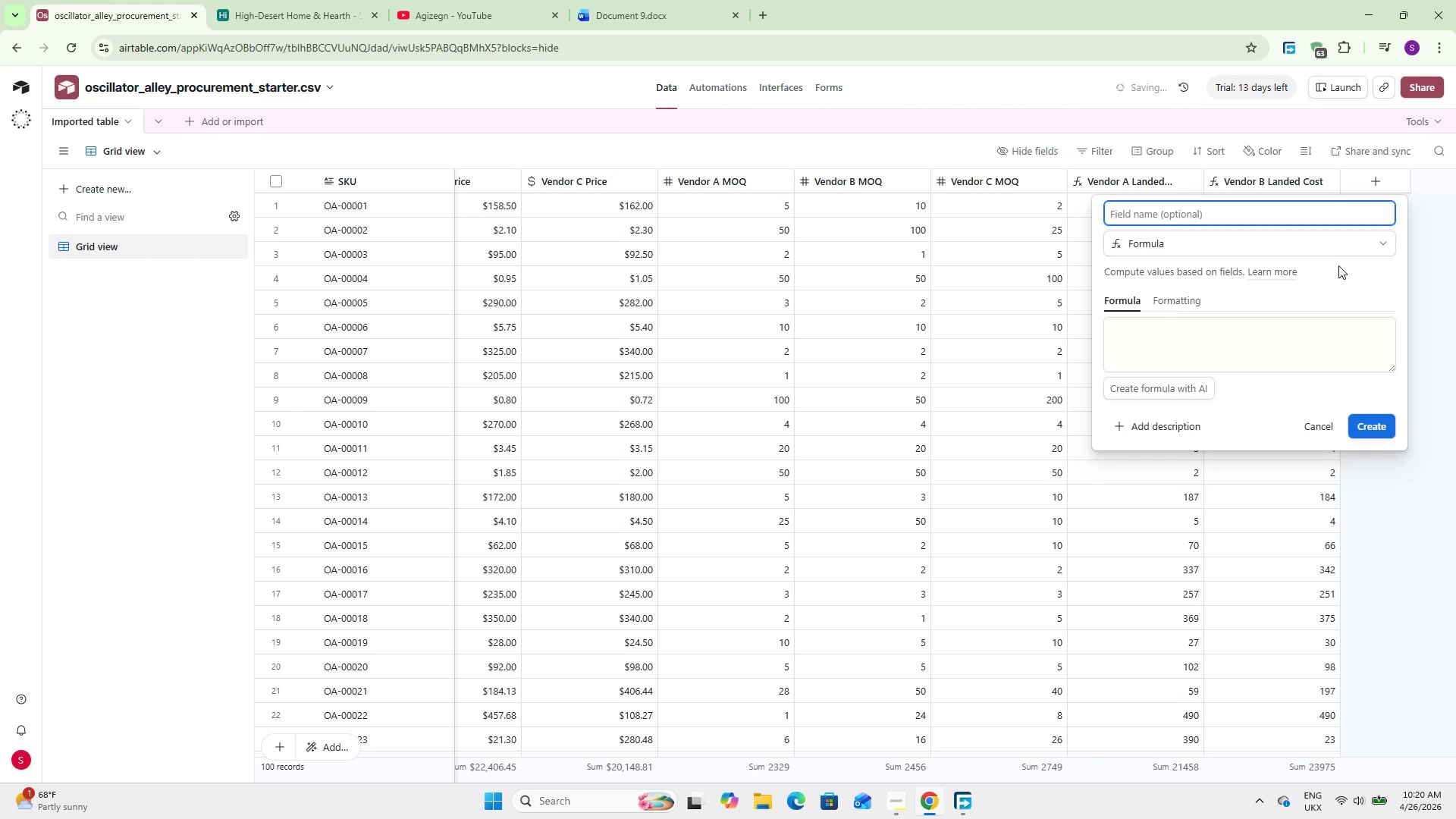 
type(Vendor C Landed Cost)
 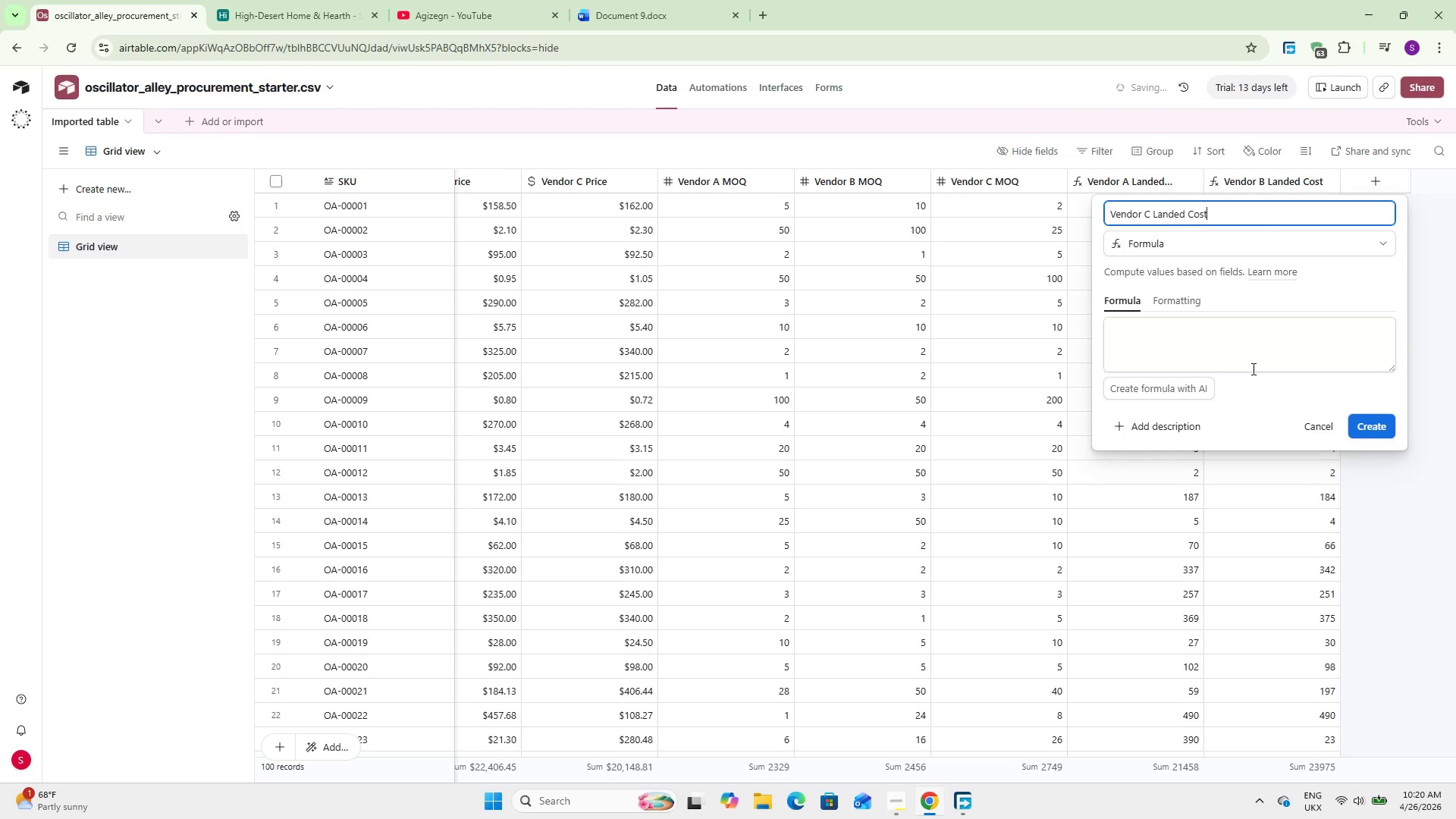 
left_click([1210, 362])
 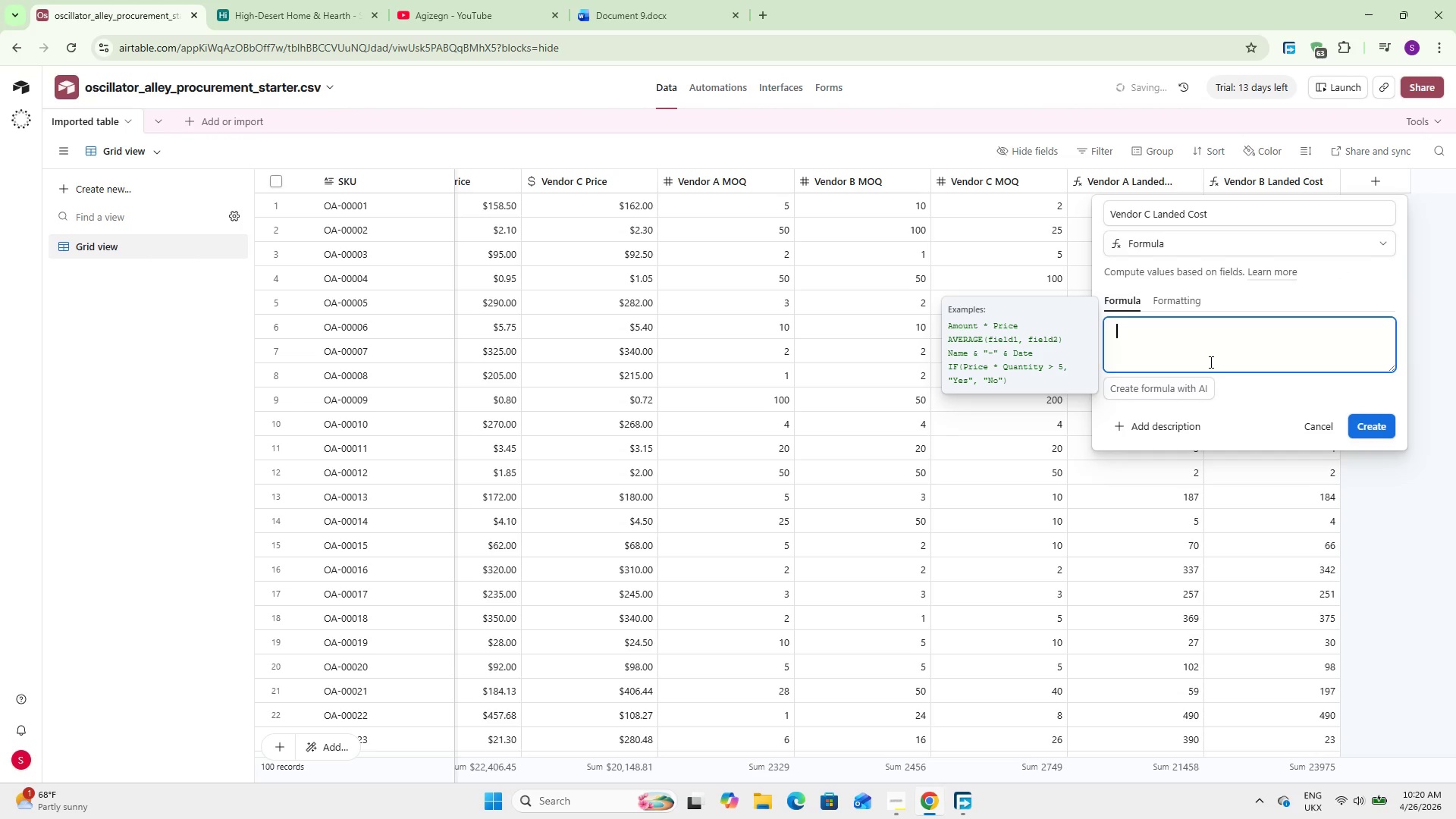 
wait(5.06)
 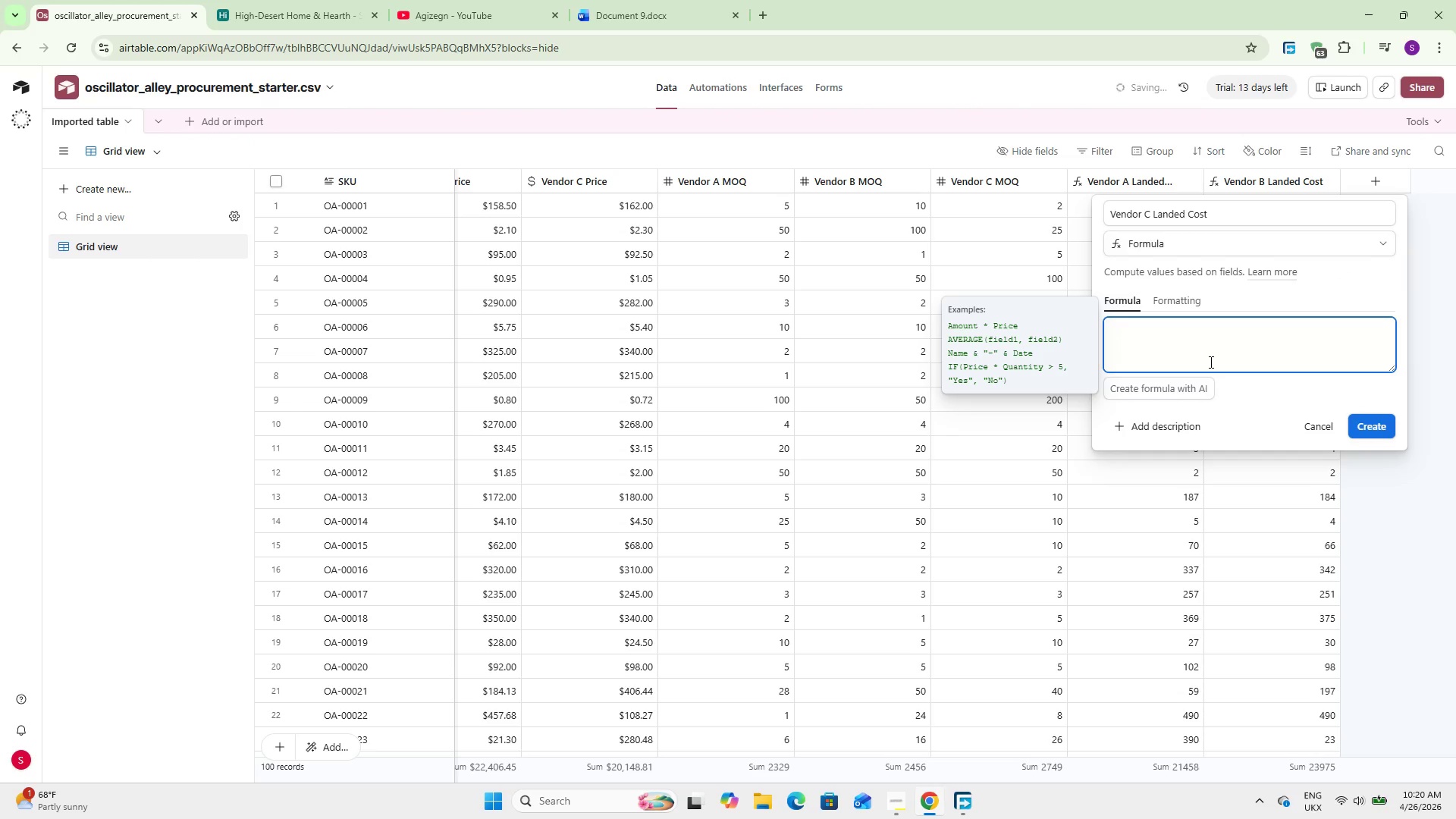 
type(IF(Ven)
 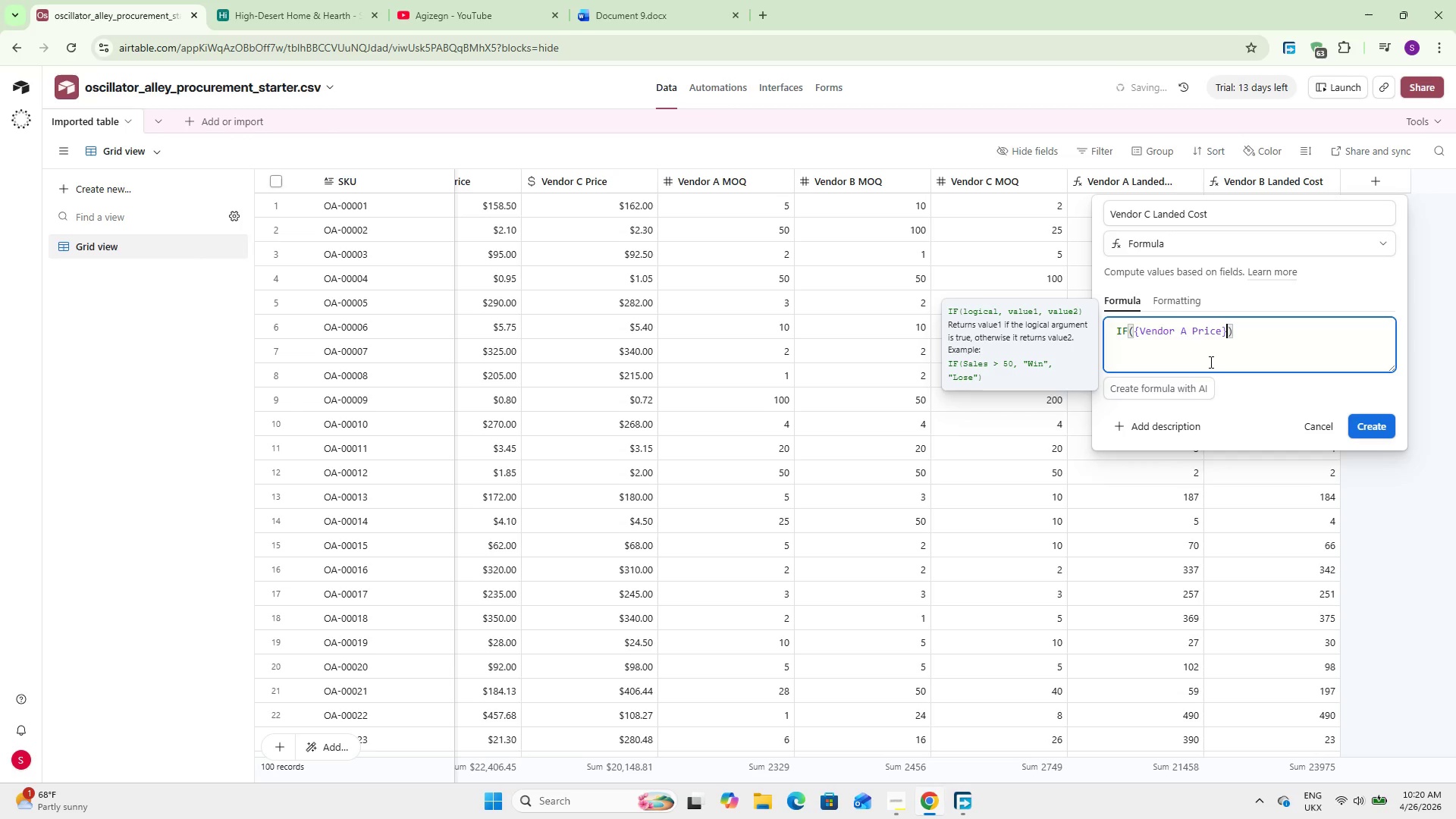 
key(Enter)
 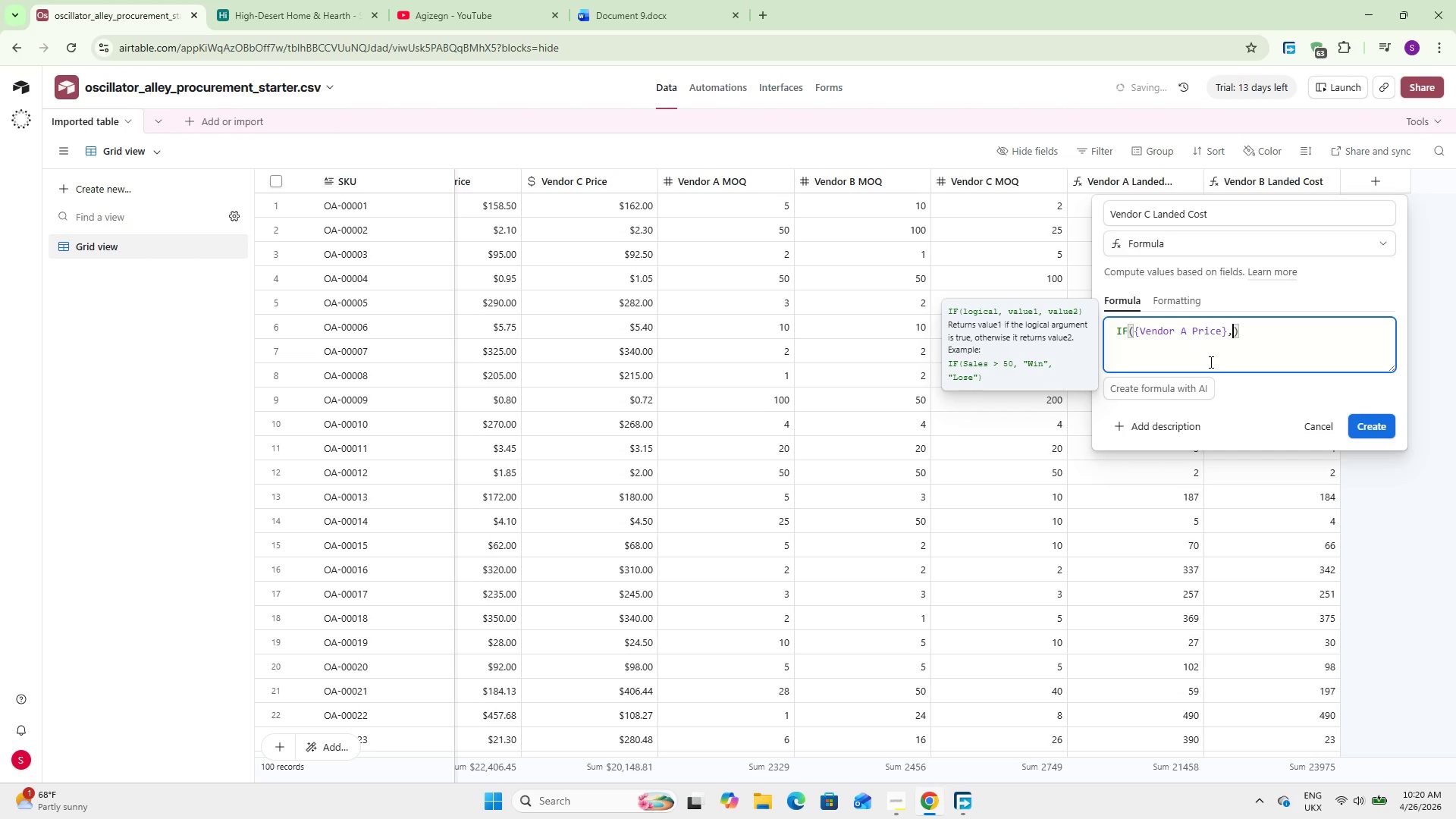 
type(, Vendor)
 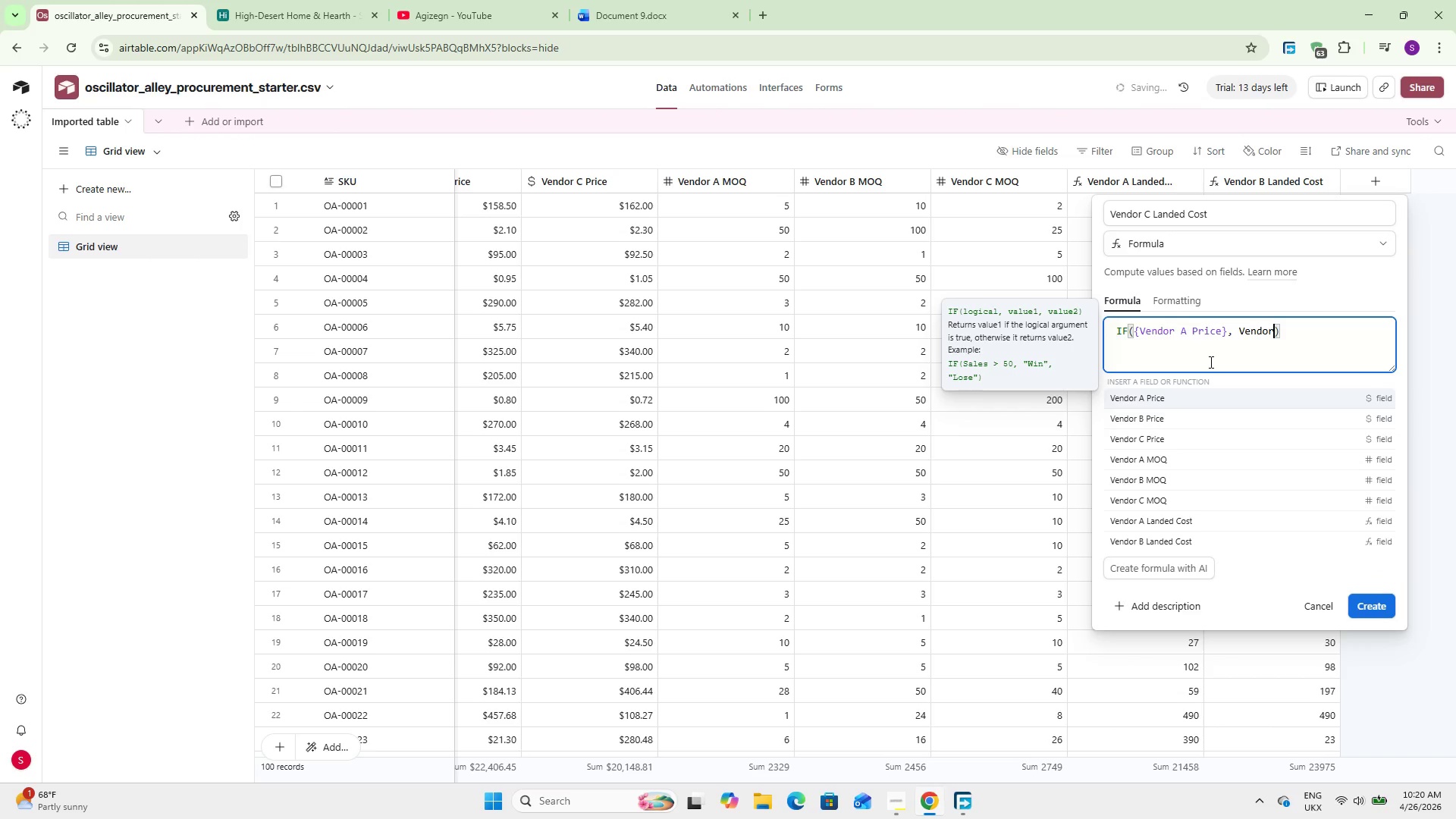 
key(ArrowDown)
 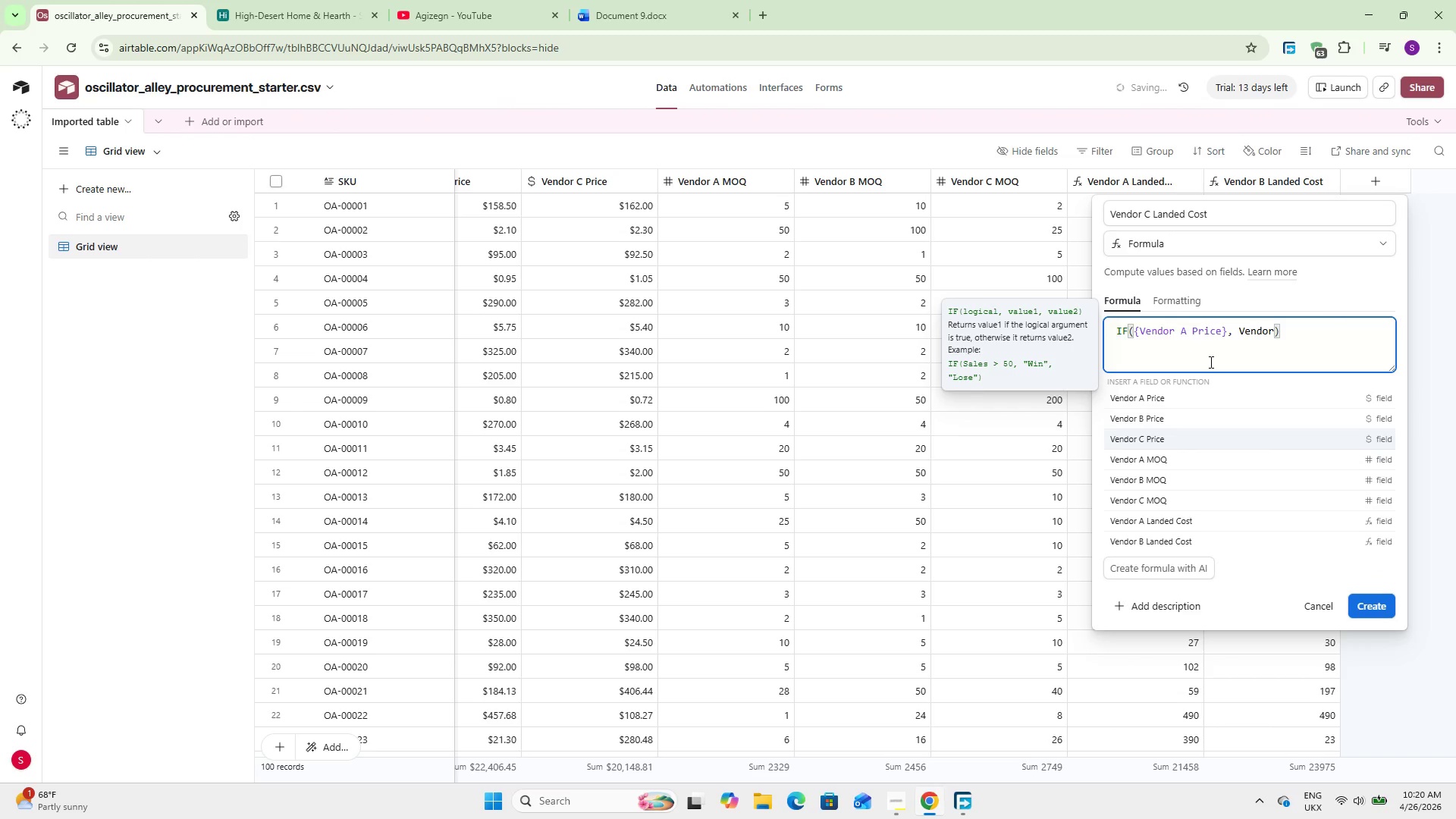 
key(ArrowDown)
 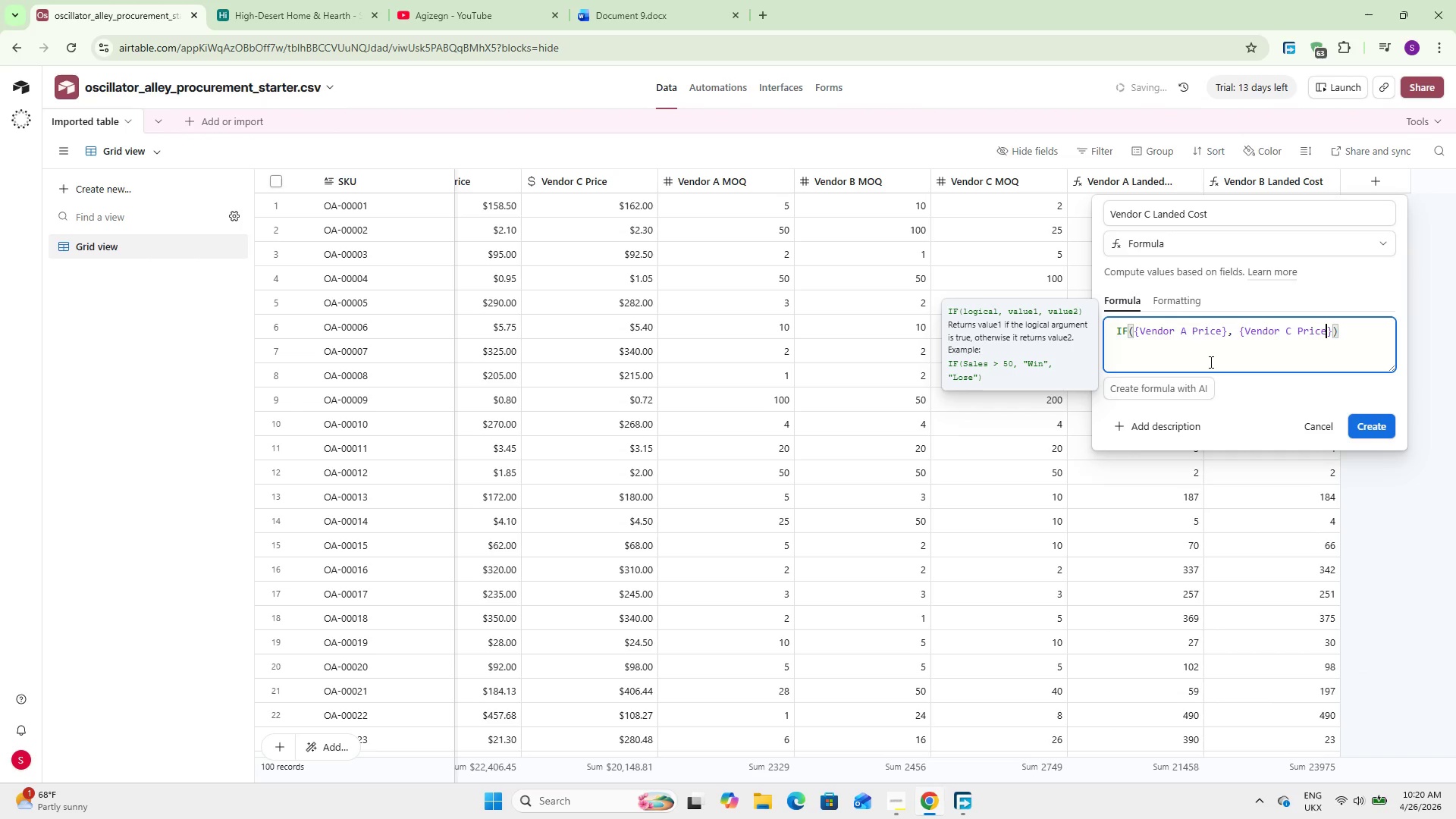 
key(Enter)
 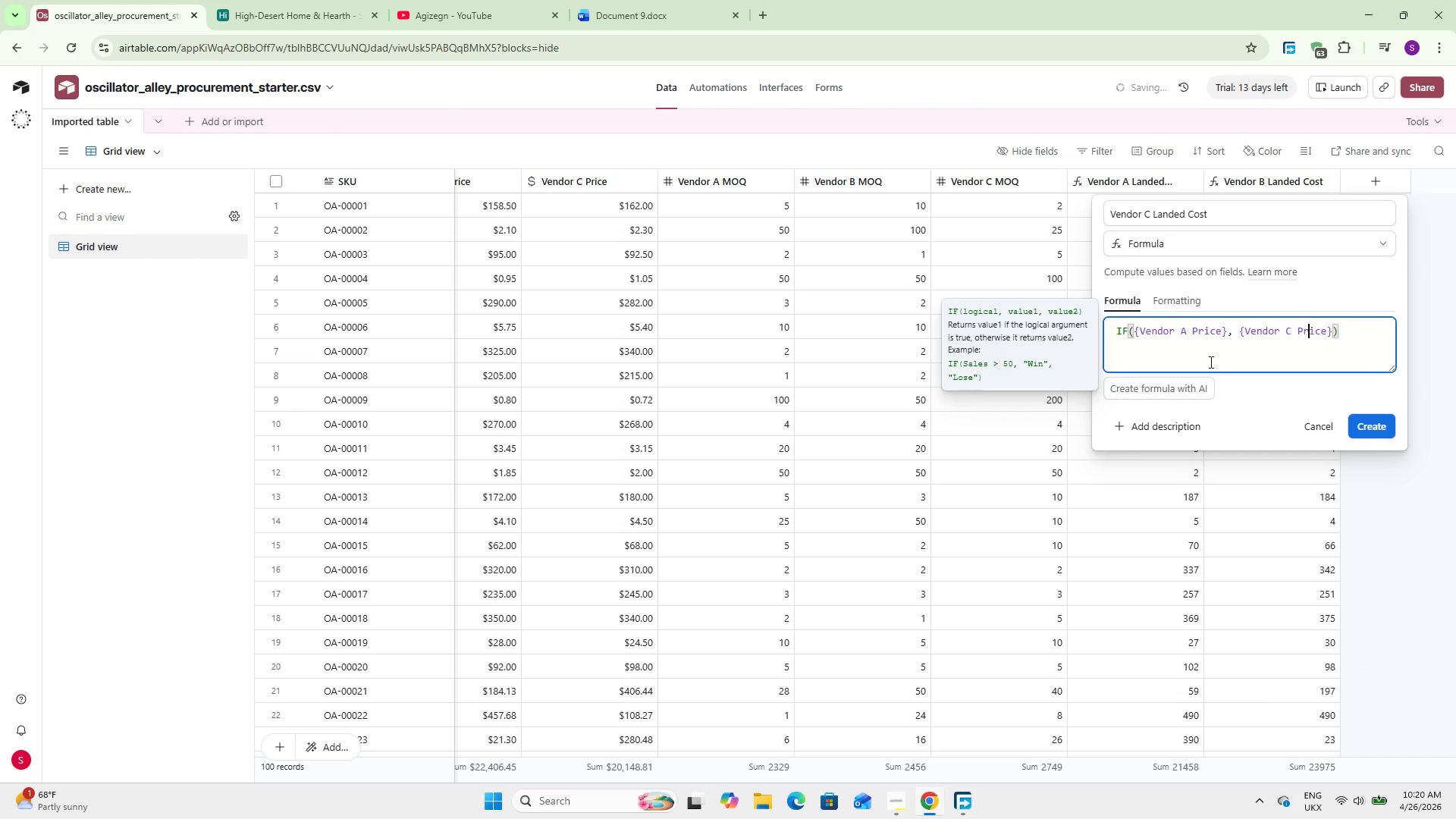 
hold_key(key=ArrowLeft, duration=1.28)
 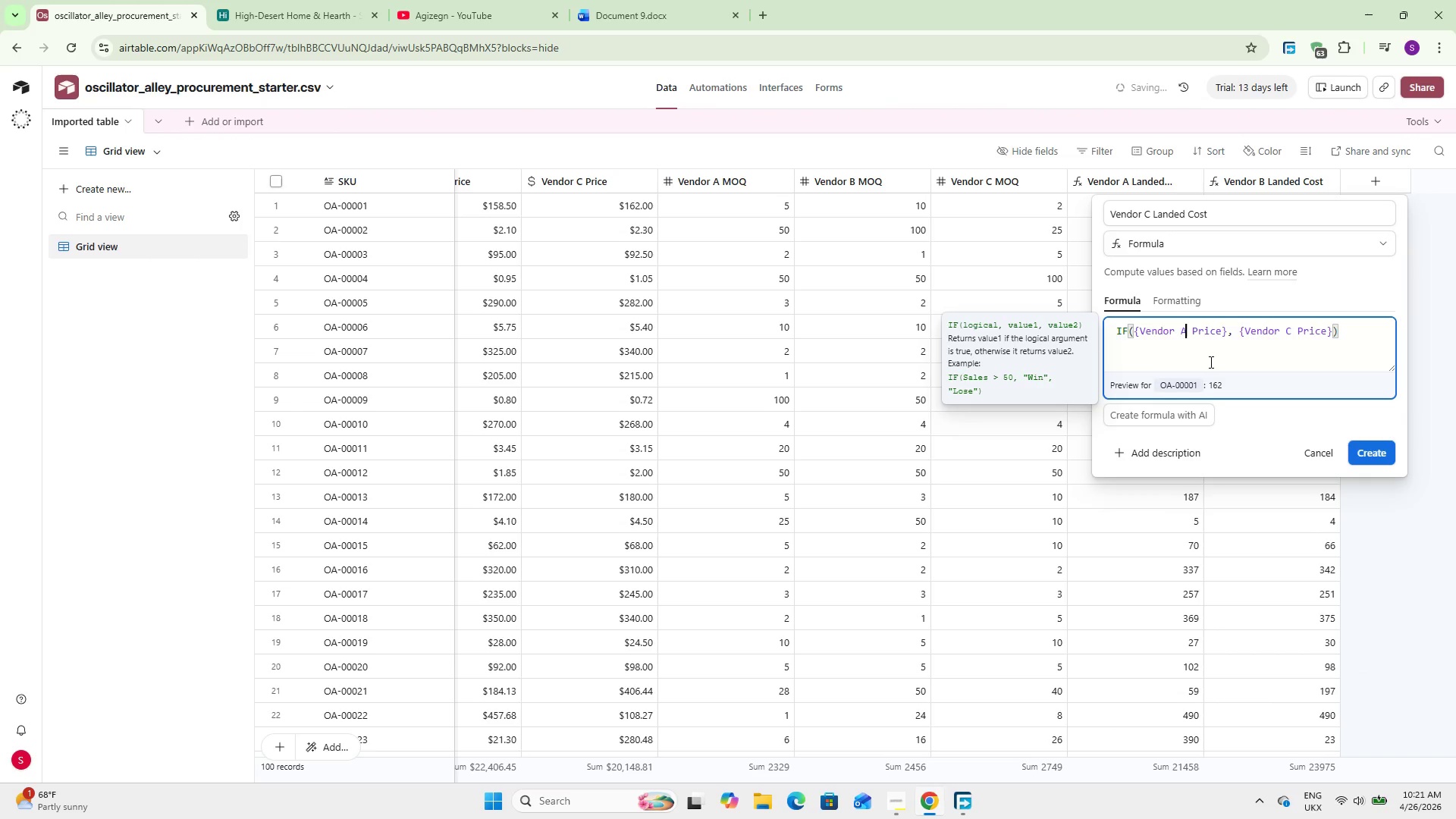 
key(ArrowLeft)
 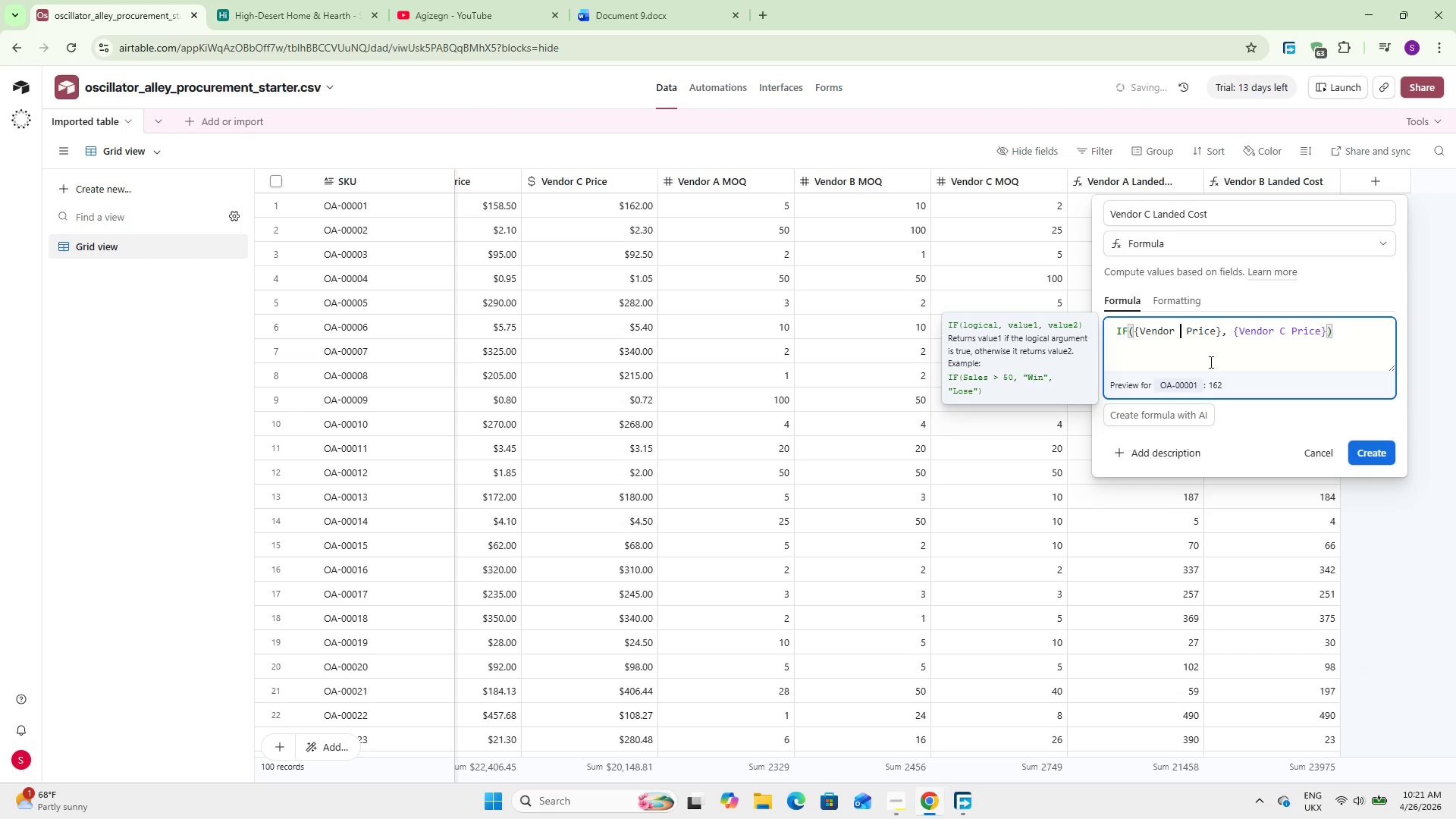 
key(ArrowRight)
 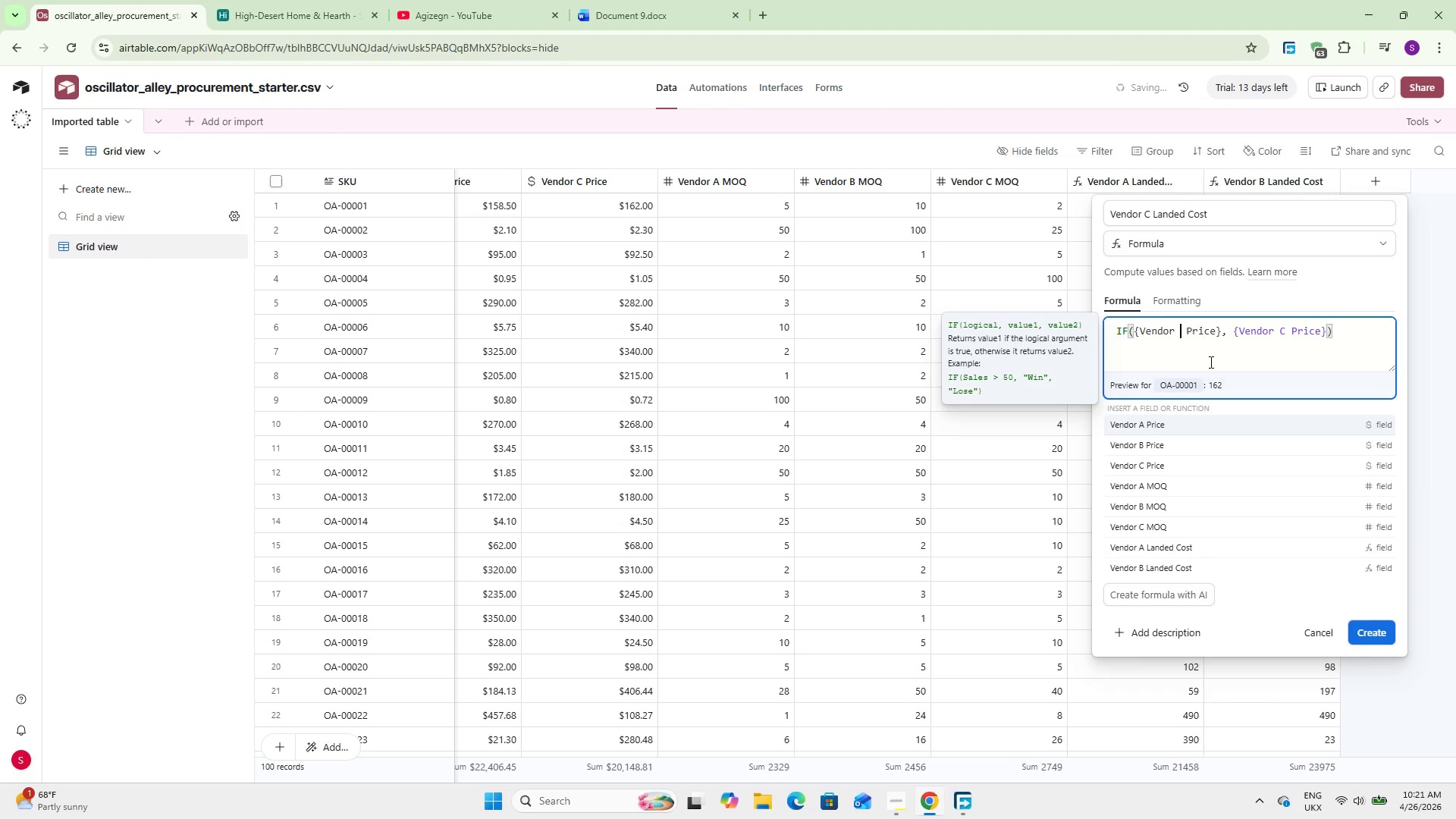 
key(Backspace)
 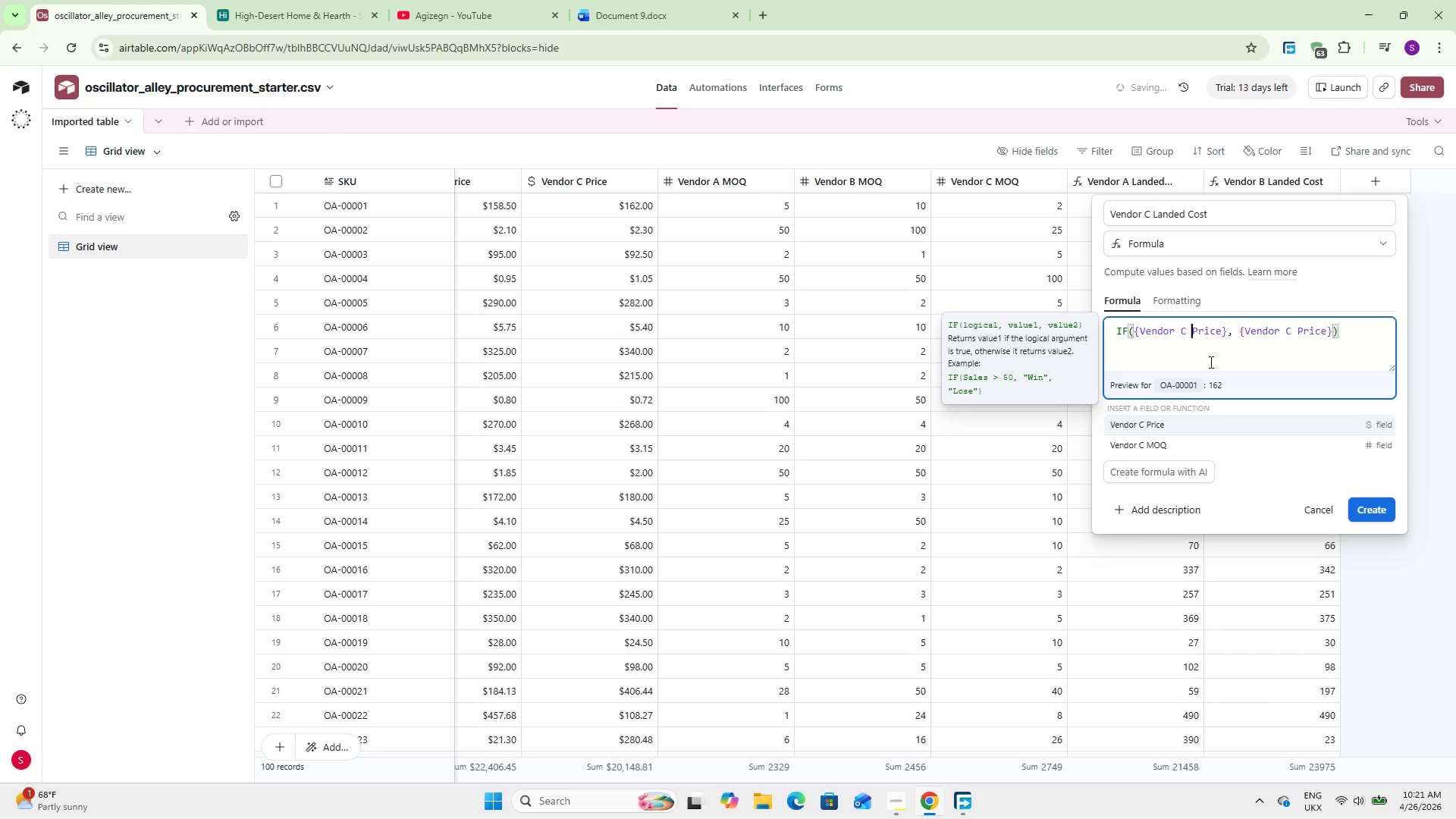 
key(Shift+C)
 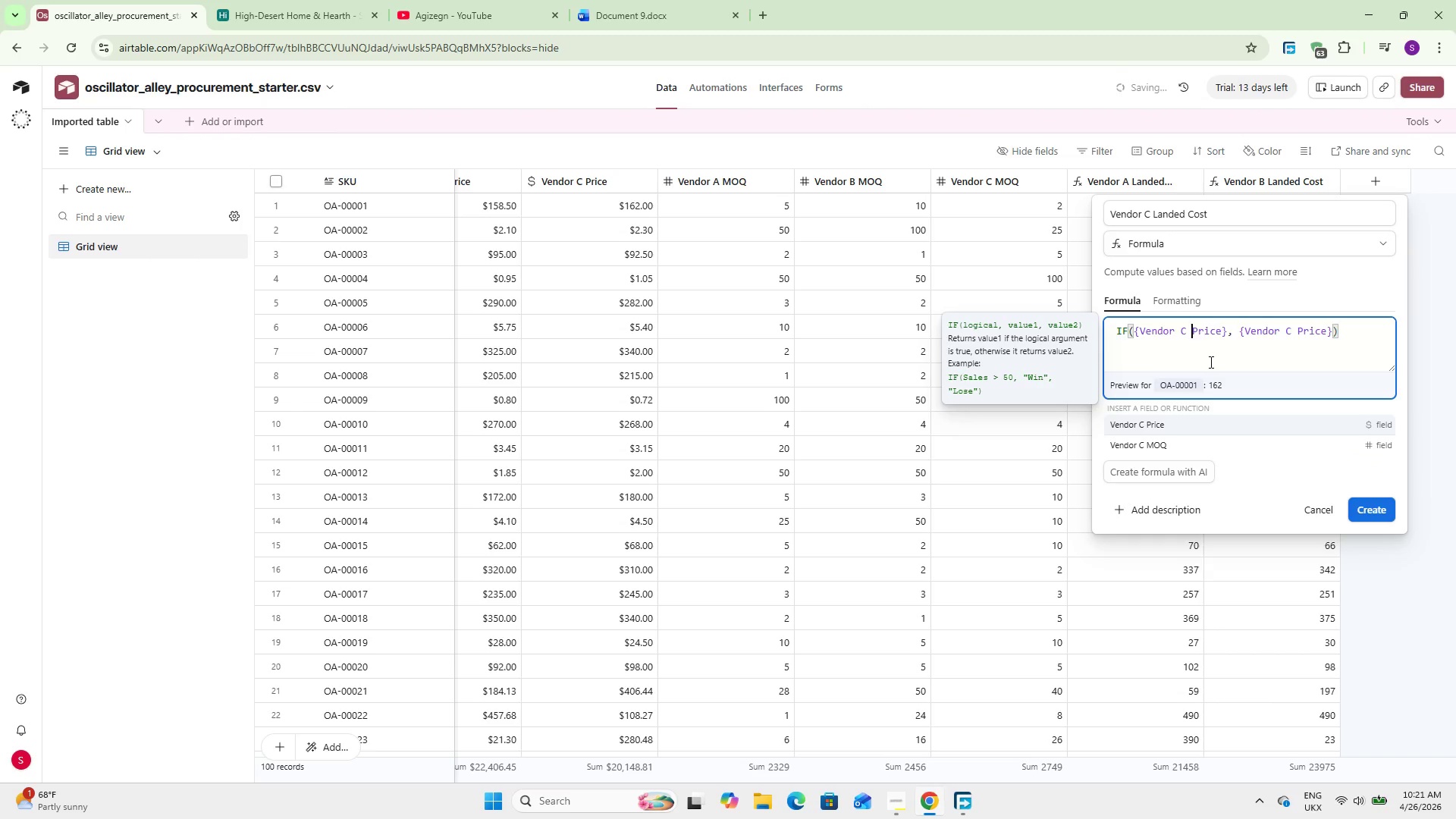 
hold_key(key=ArrowRight, duration=1.19)
 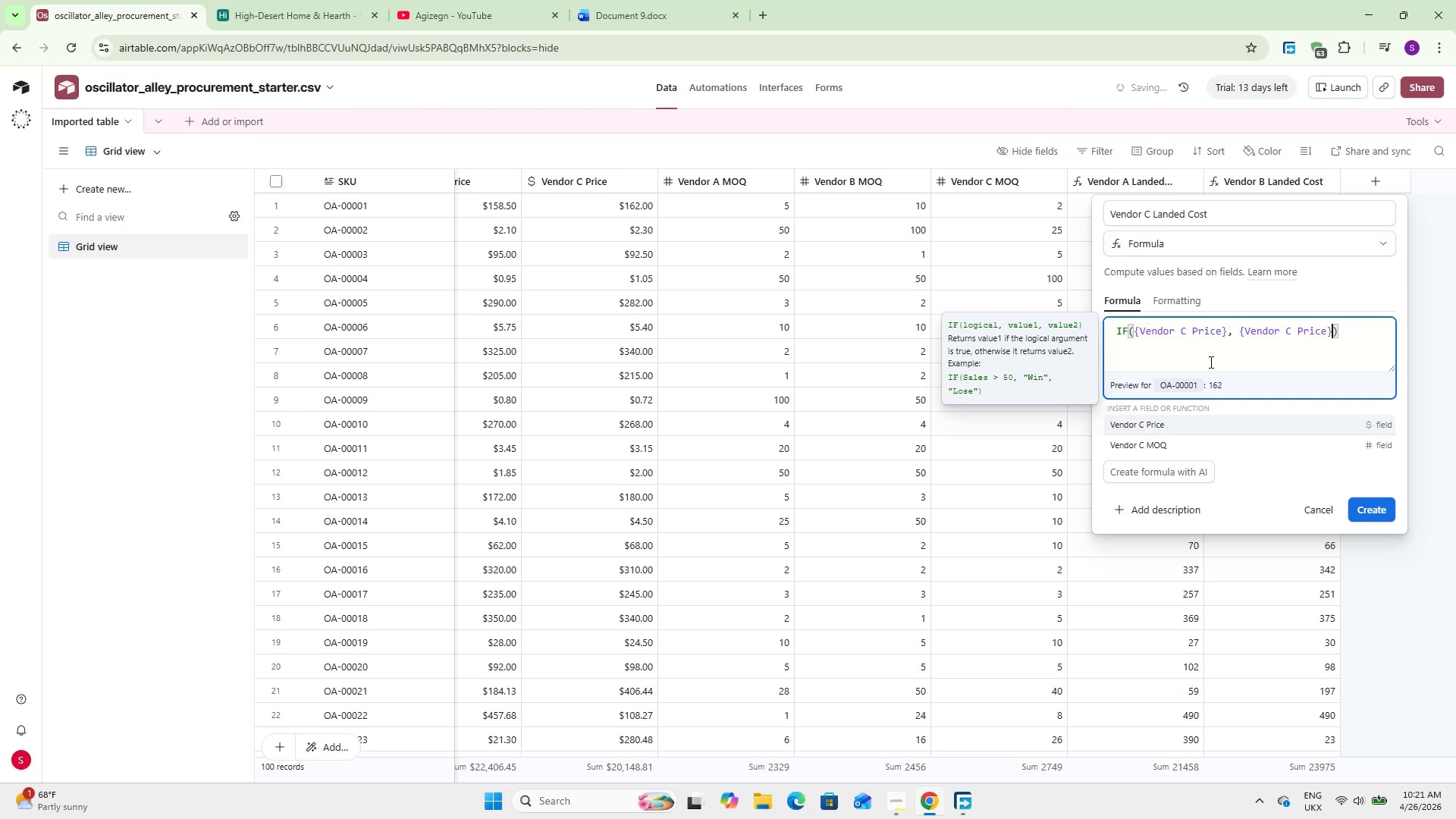 
key(ArrowRight)
 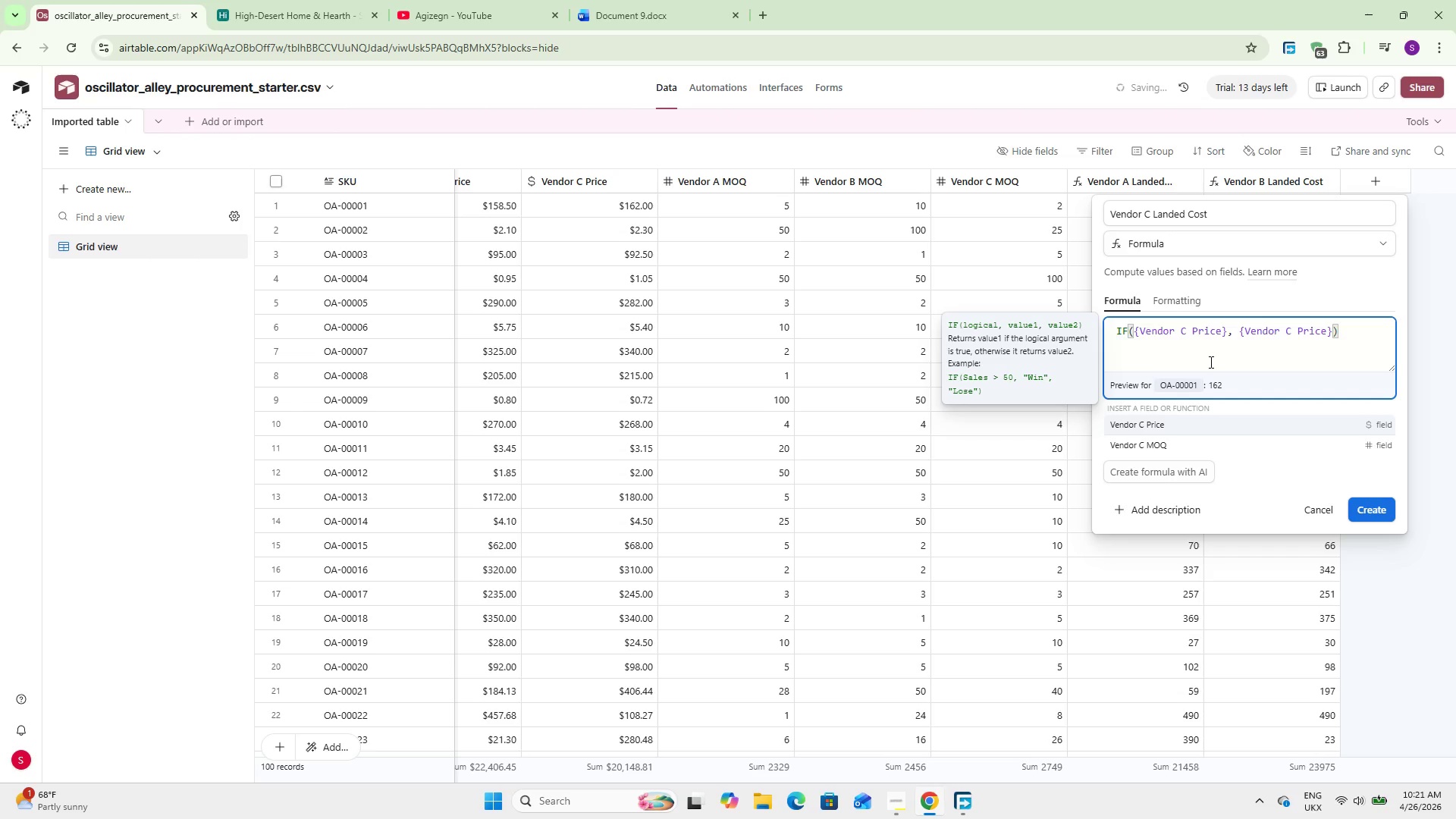 
key(ArrowRight)
 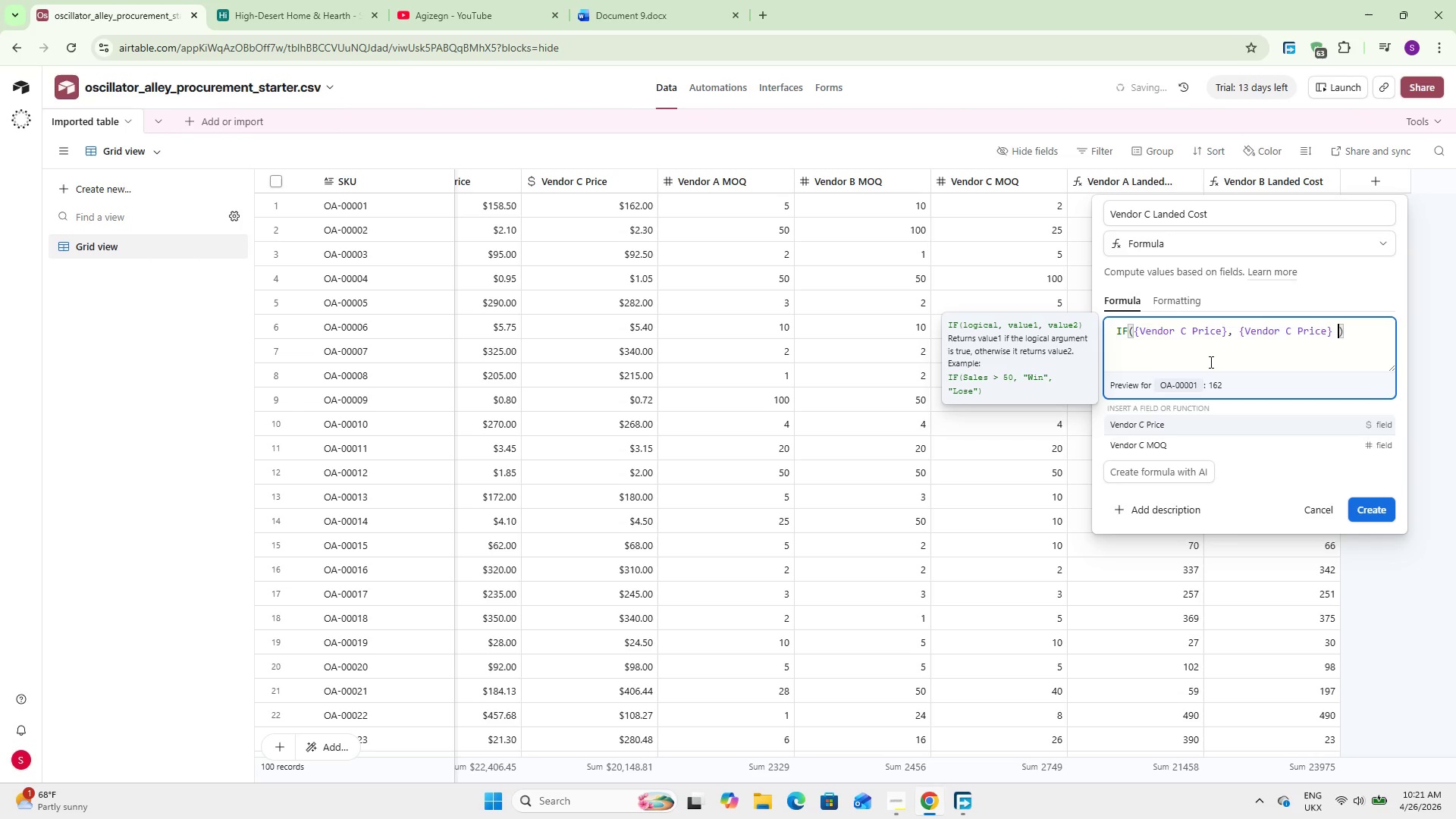 
type( * 1.07, BLANK)
 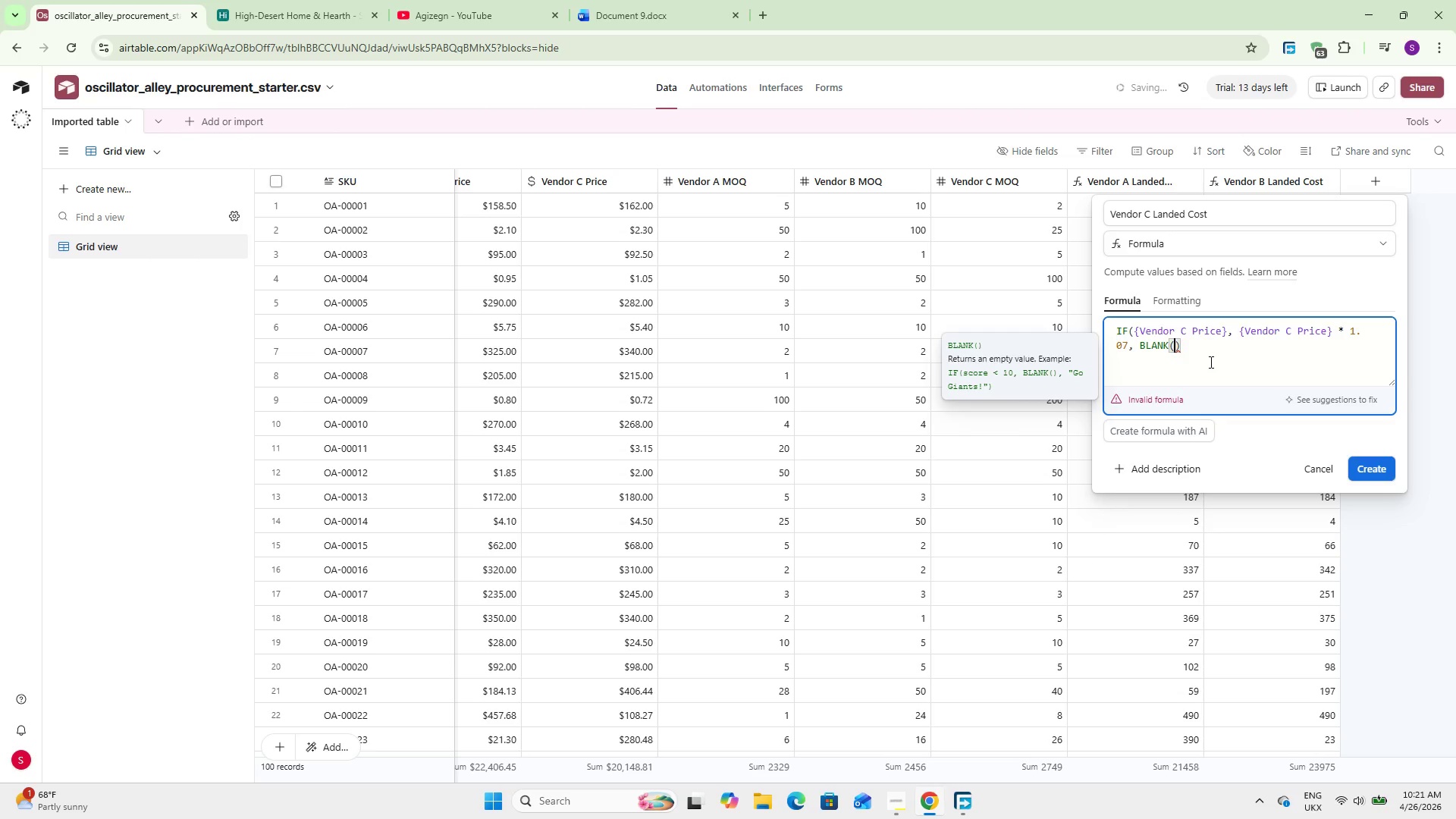 
key(Enter)
 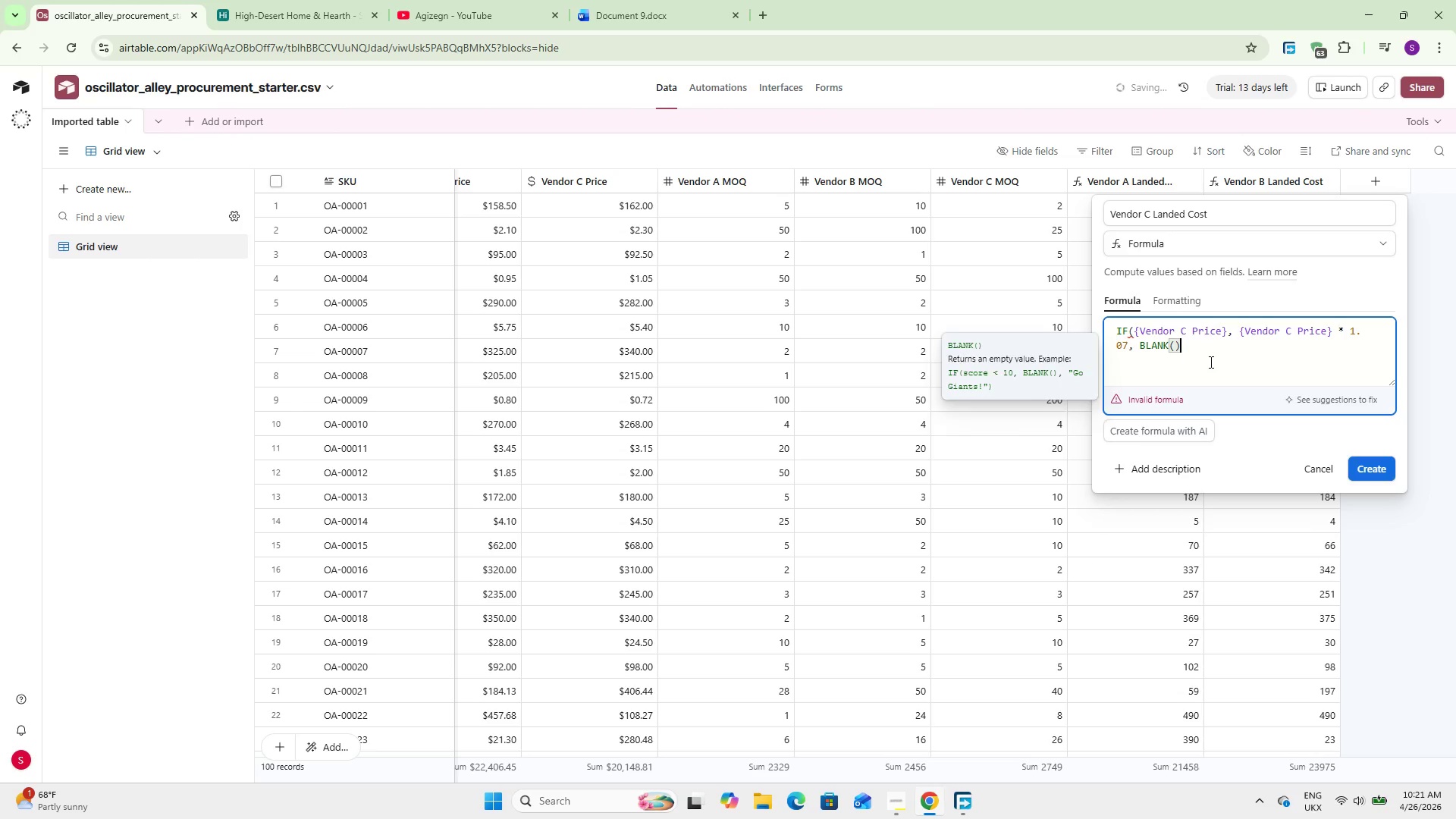 
key(ArrowRight)
 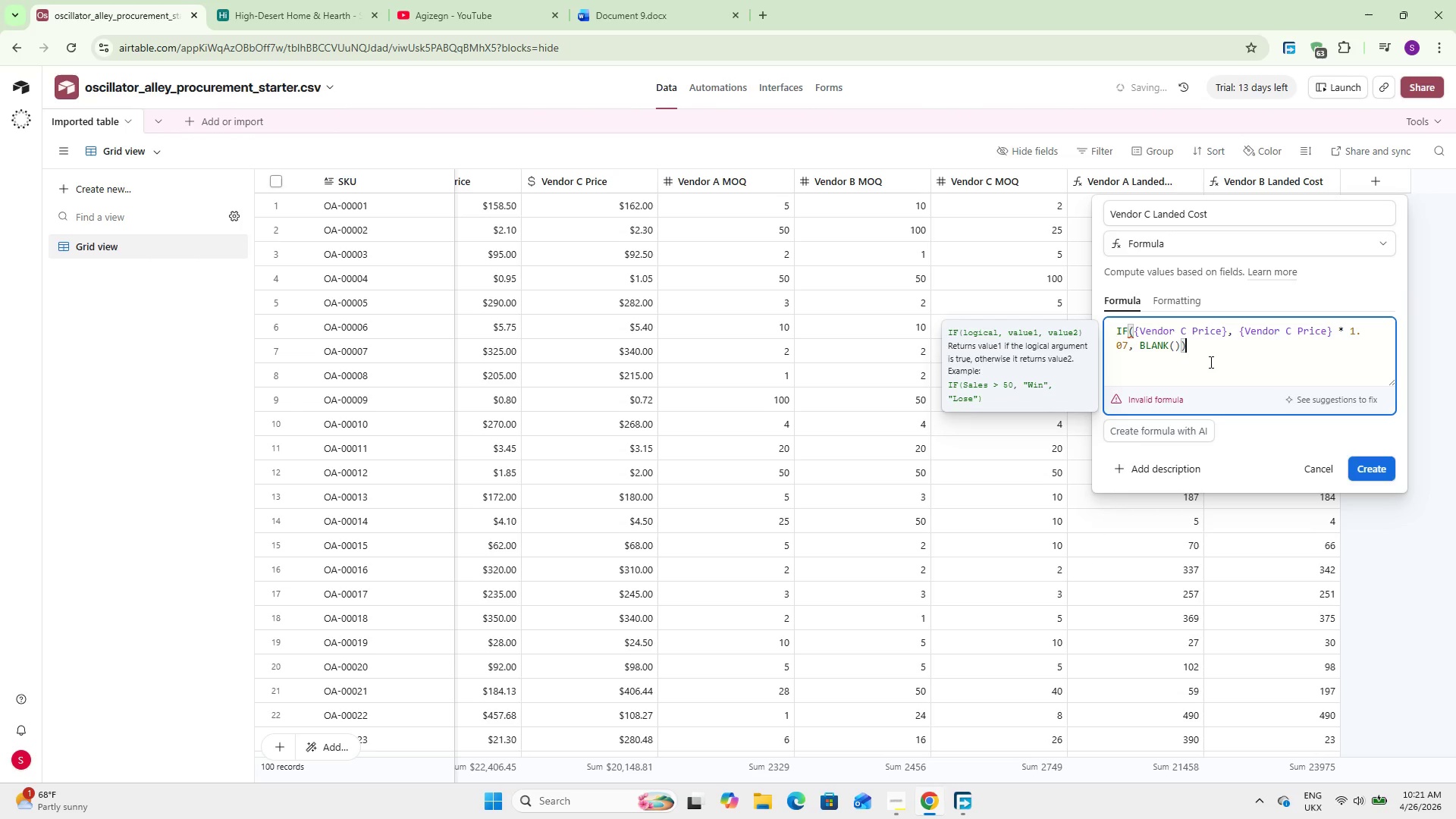 
key(Shift+0)
 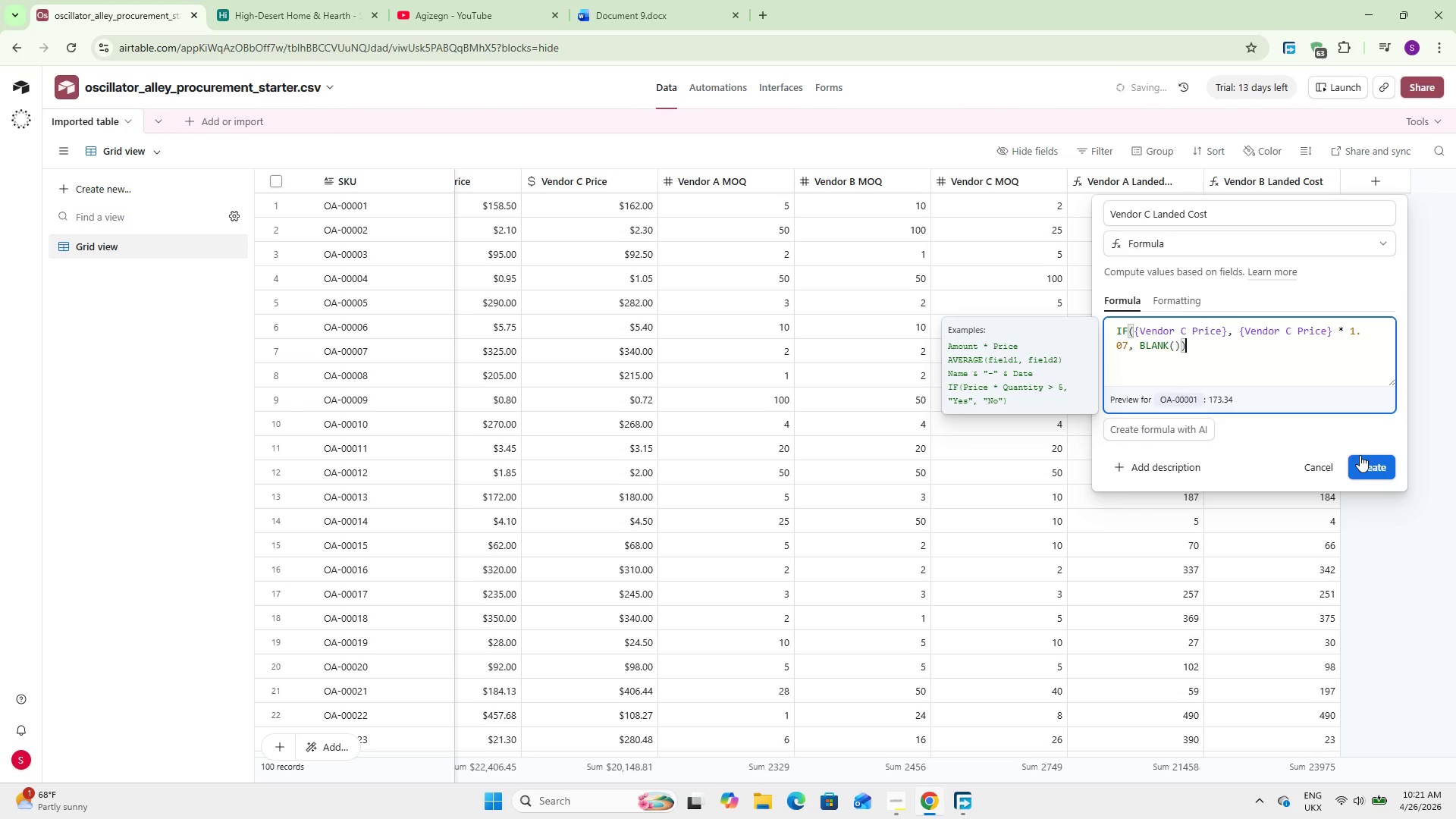 
left_click([1360, 455])
 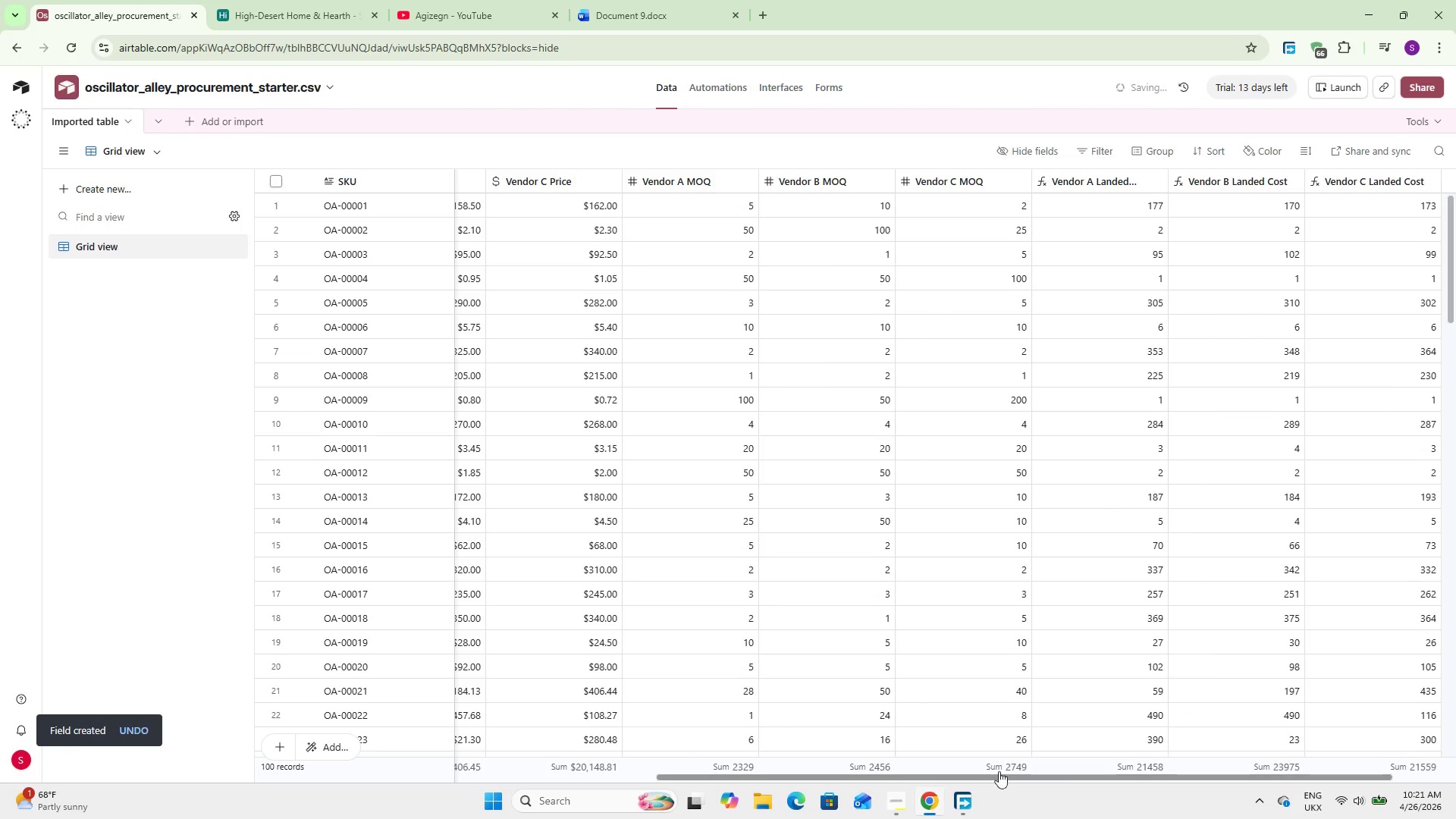 
left_click_drag(start_coordinate=[987, 775], to_coordinate=[1095, 754])
 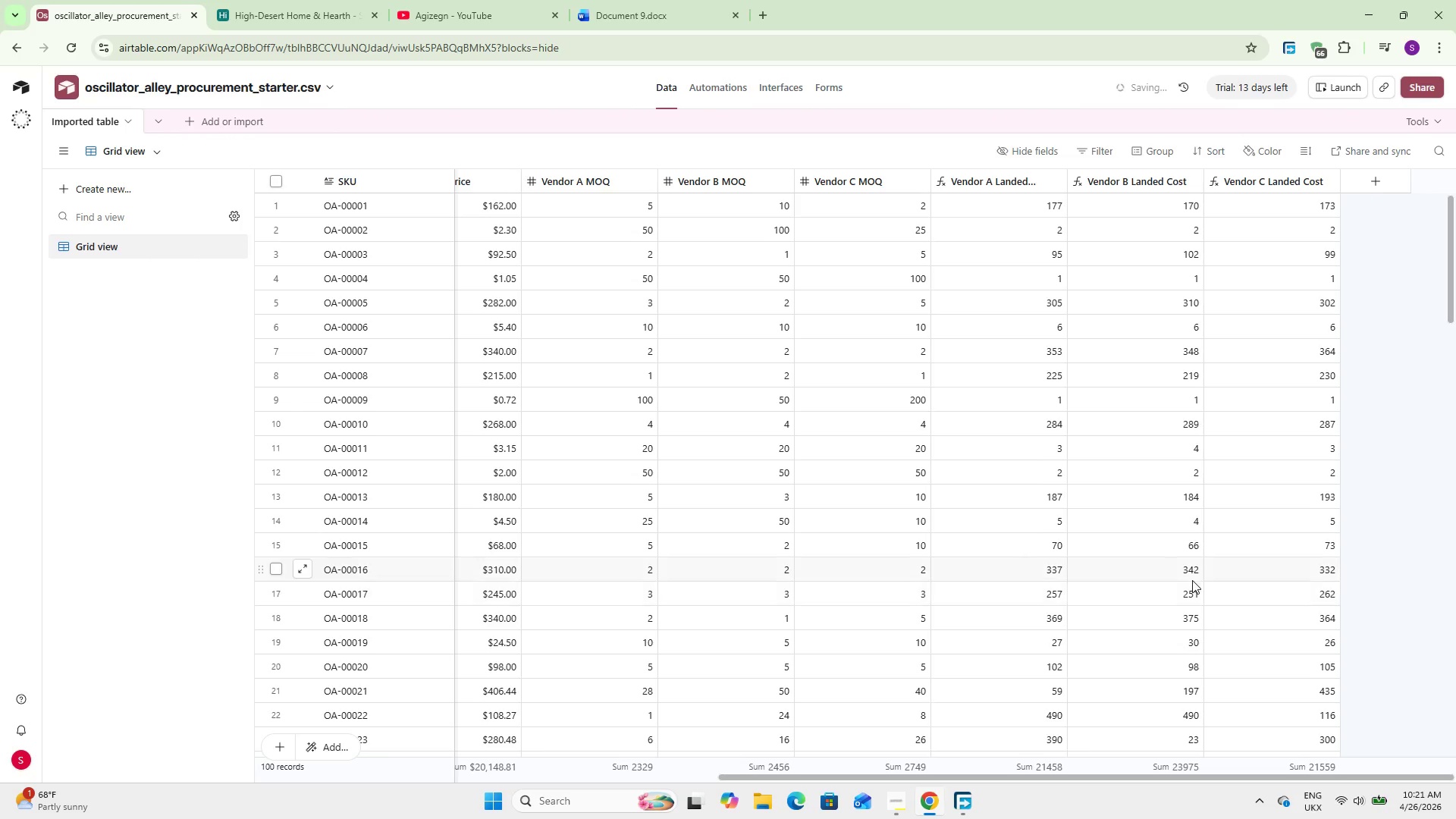 
wait(15.33)
 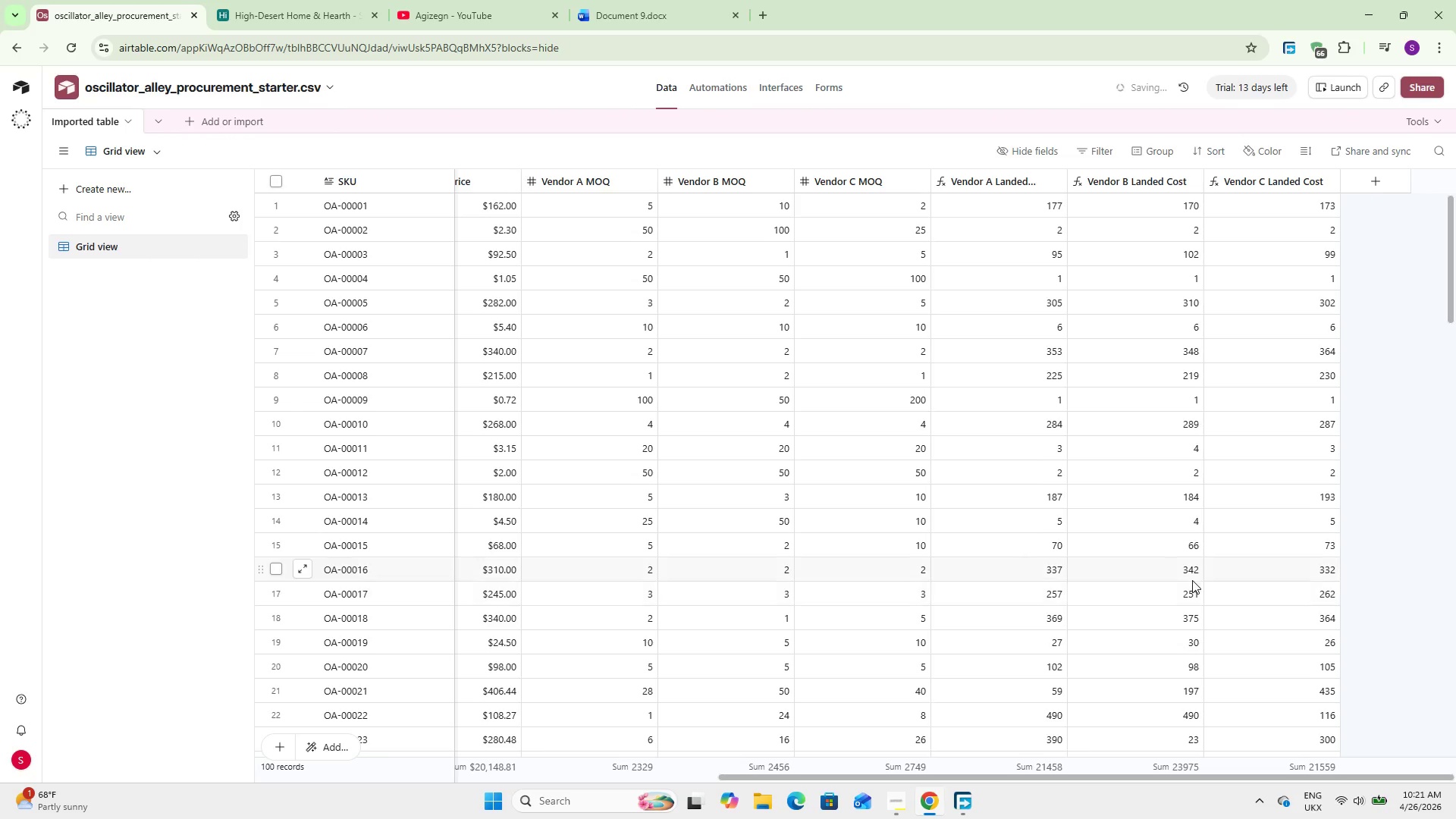 
left_click([1354, 180])
 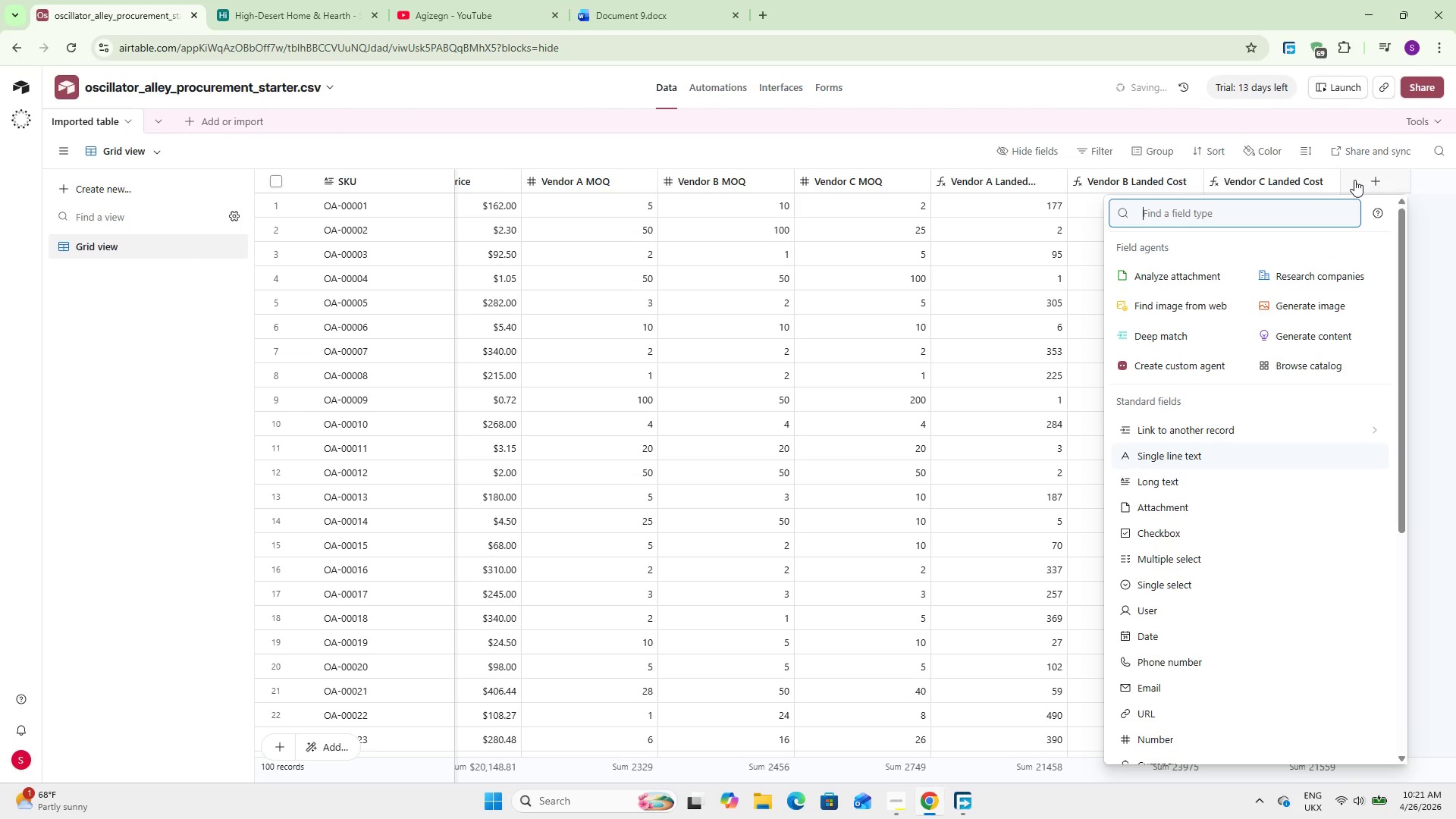 
wait(5.91)
 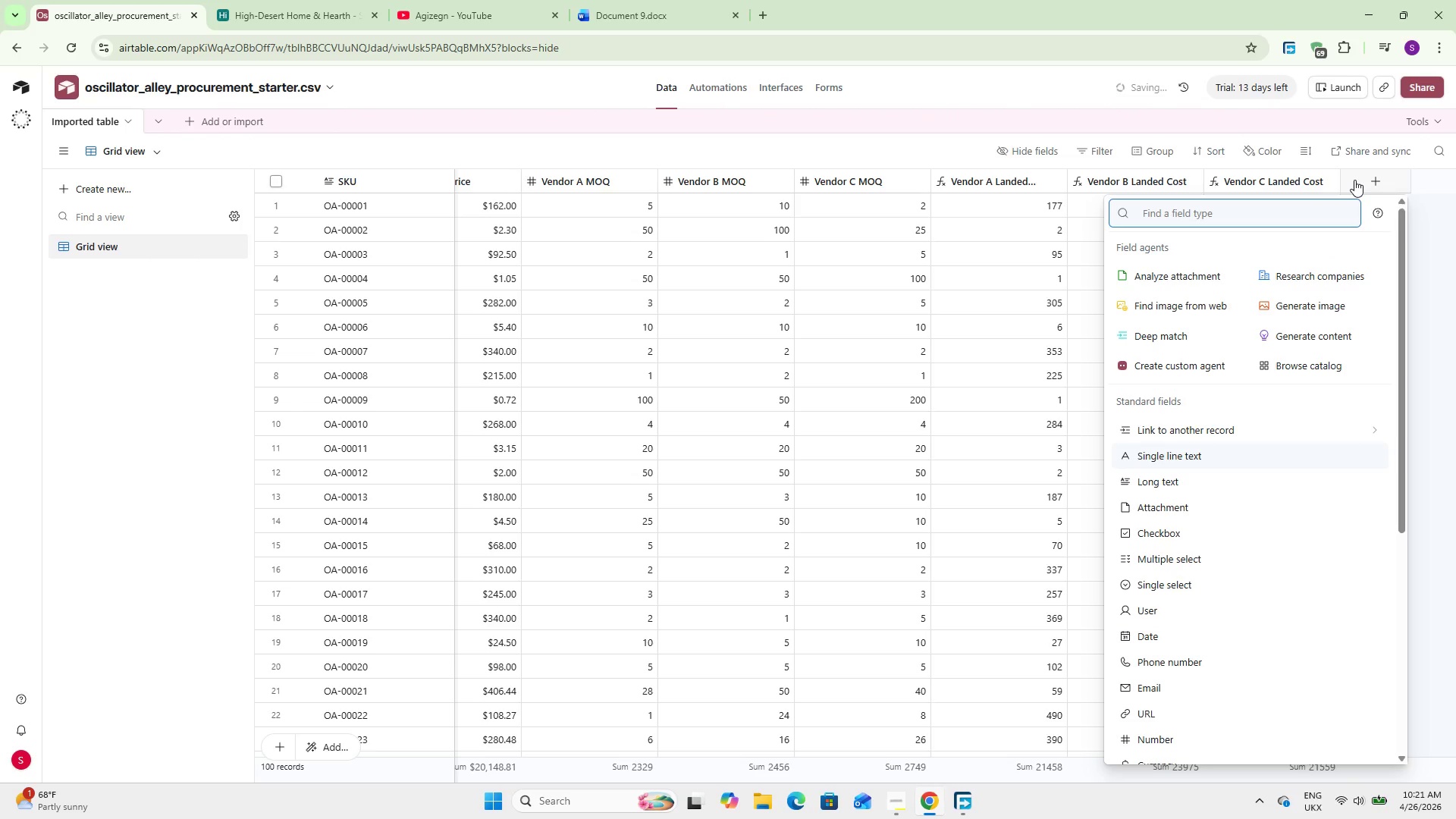 
type(for)
 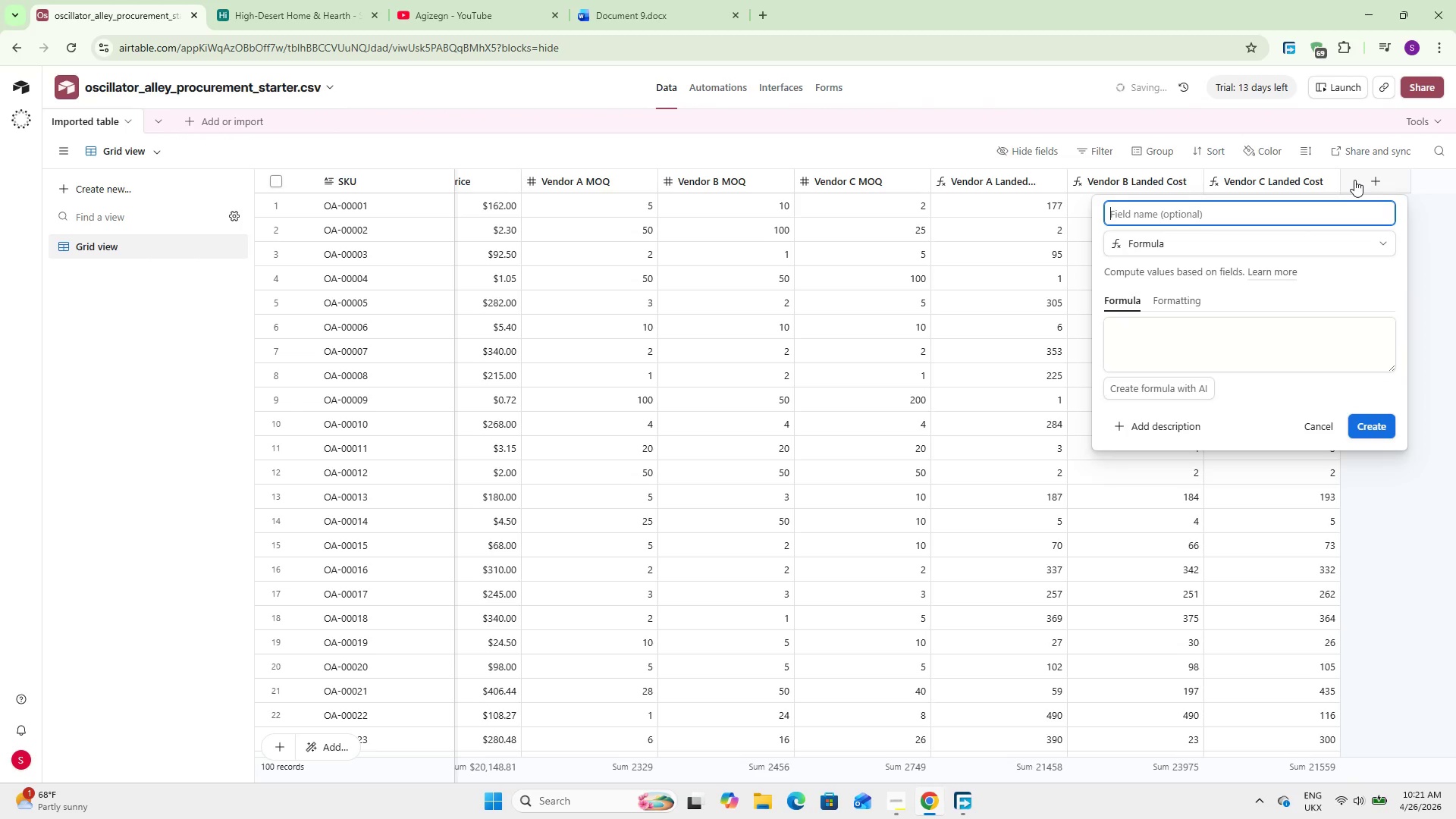 
key(Enter)
 